 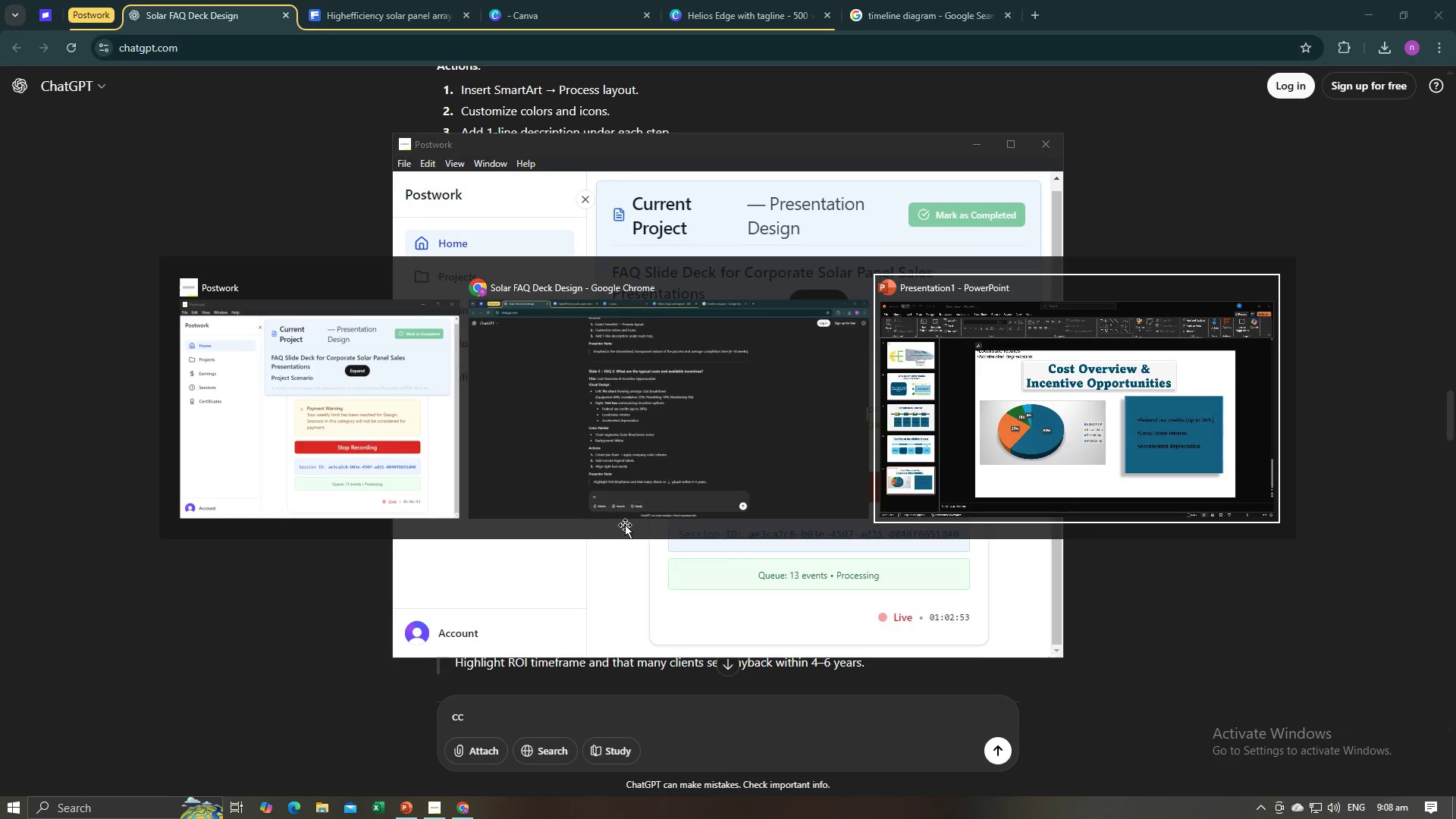 
key(Alt+Tab)
 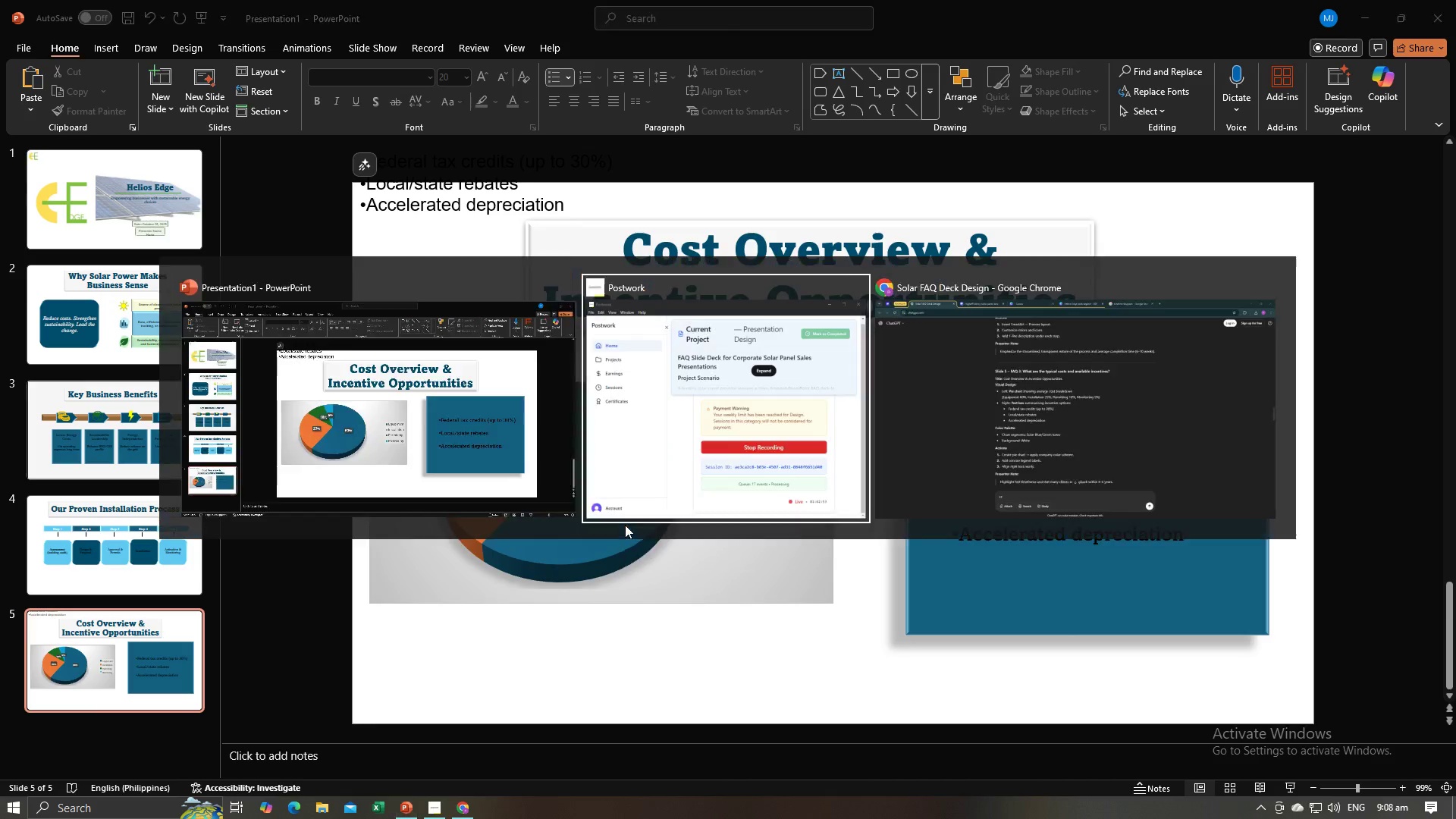 
key(Alt+Tab)
 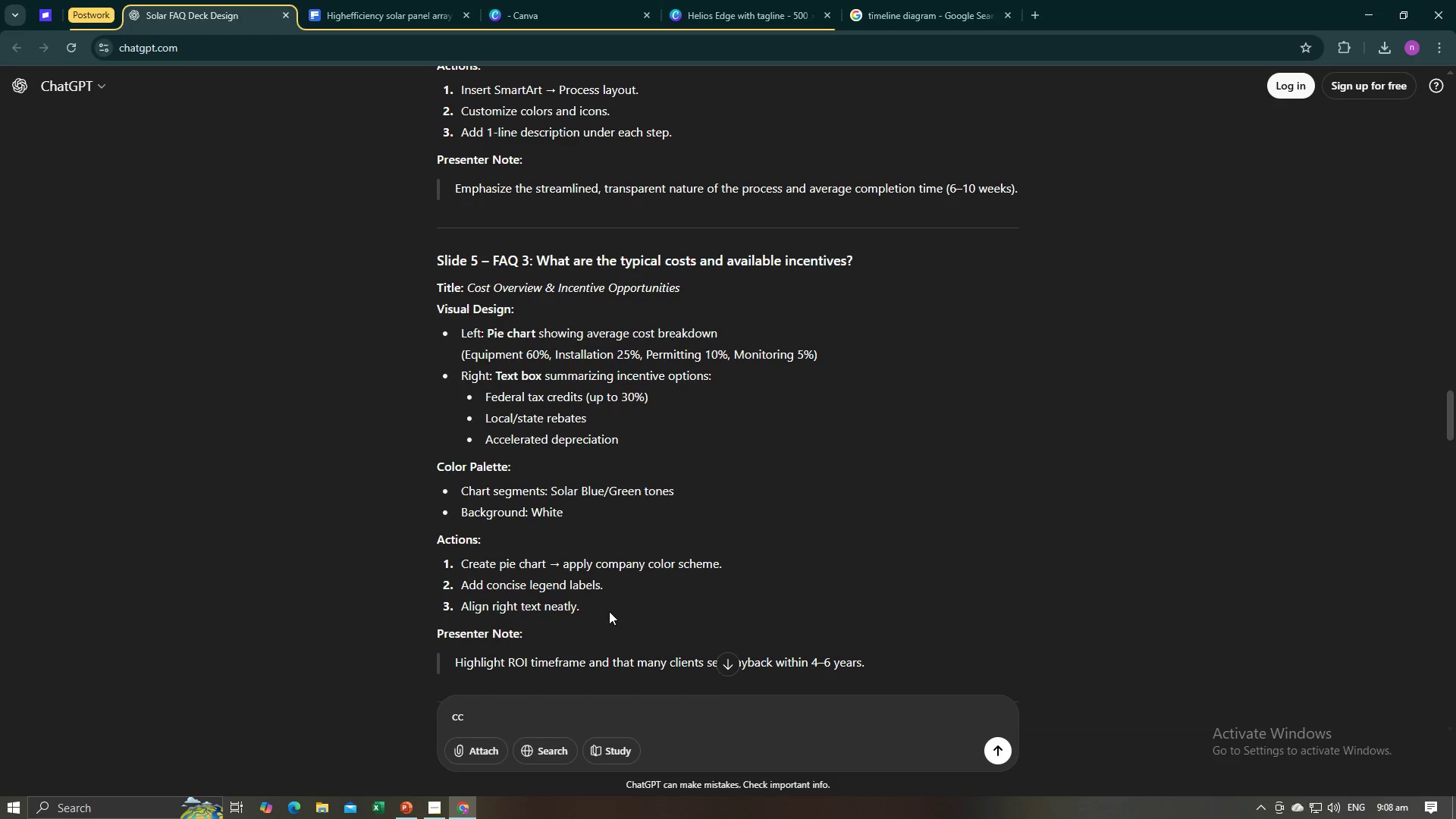 
key(Alt+Tab)
 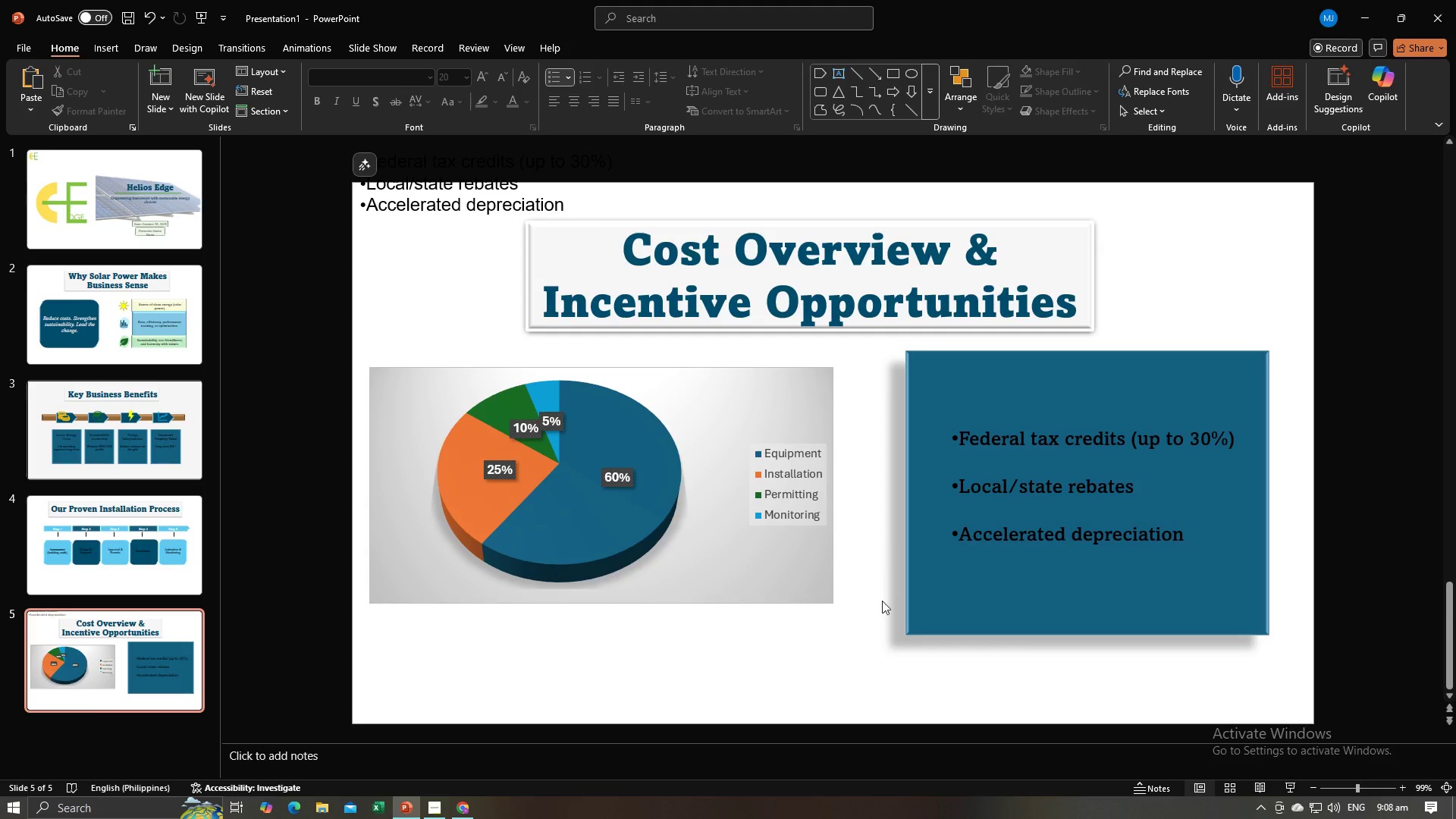 
left_click([830, 644])
 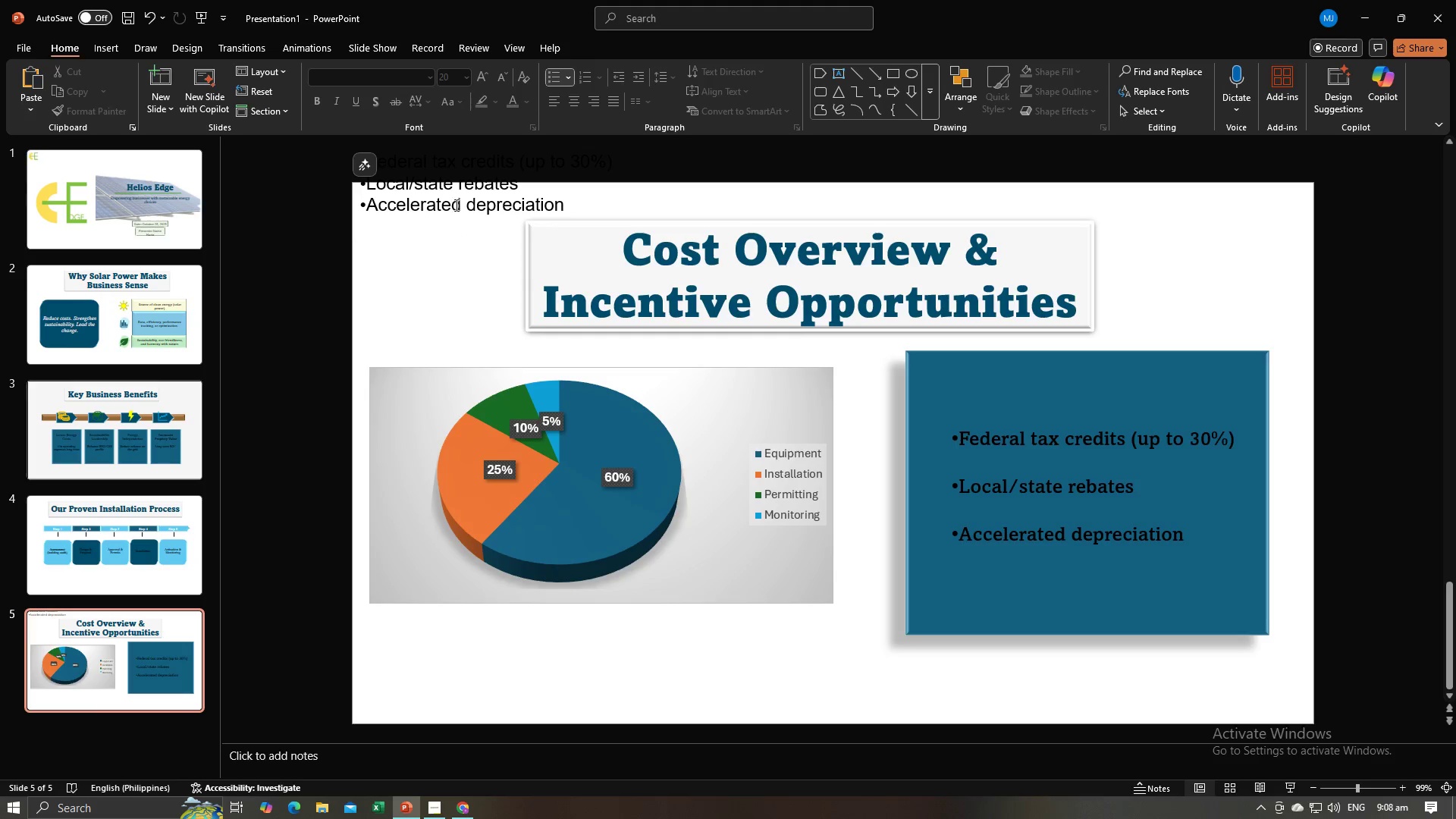 
left_click([455, 205])
 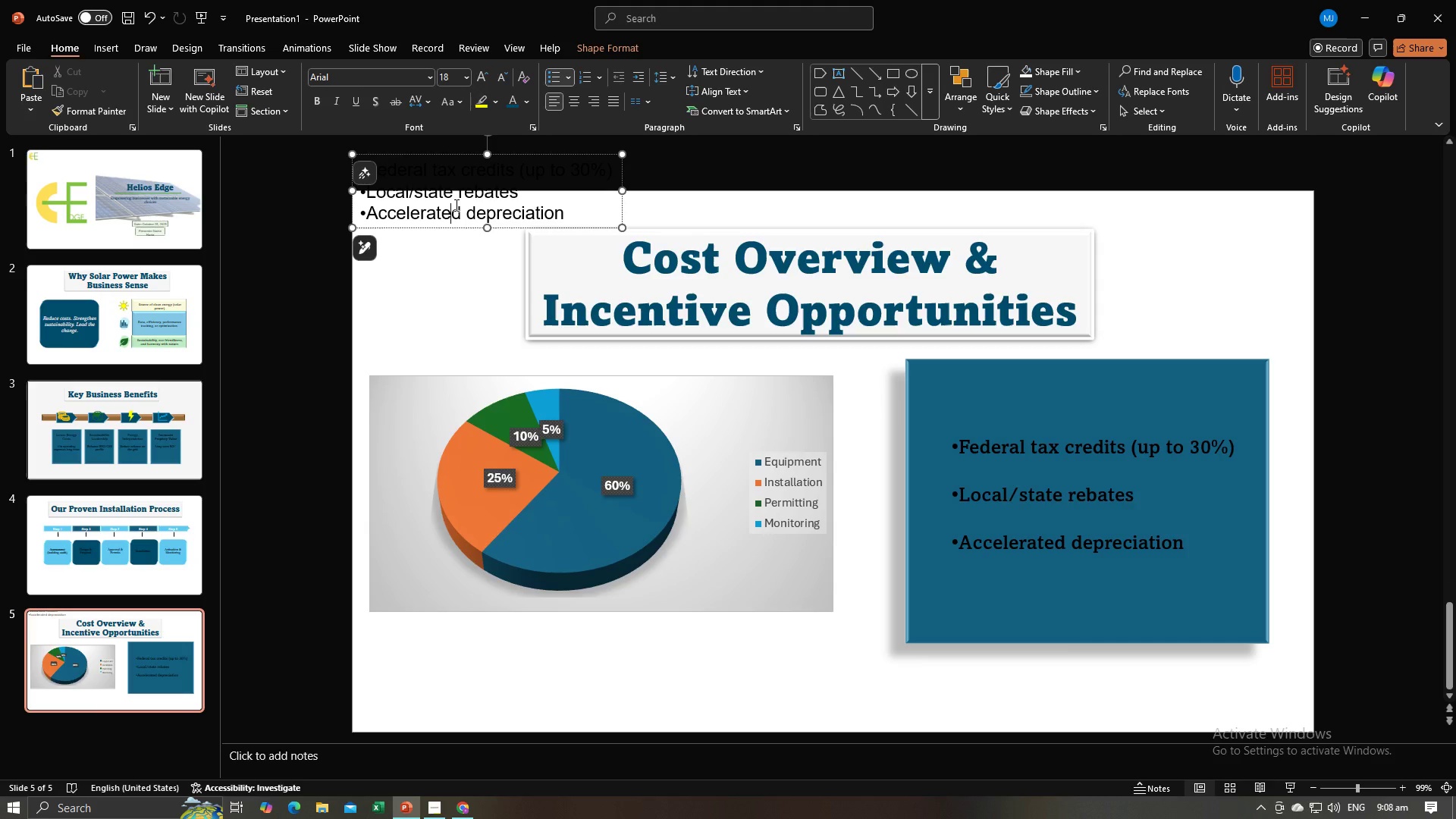 
hold_key(key=ControlLeft, duration=0.94)
 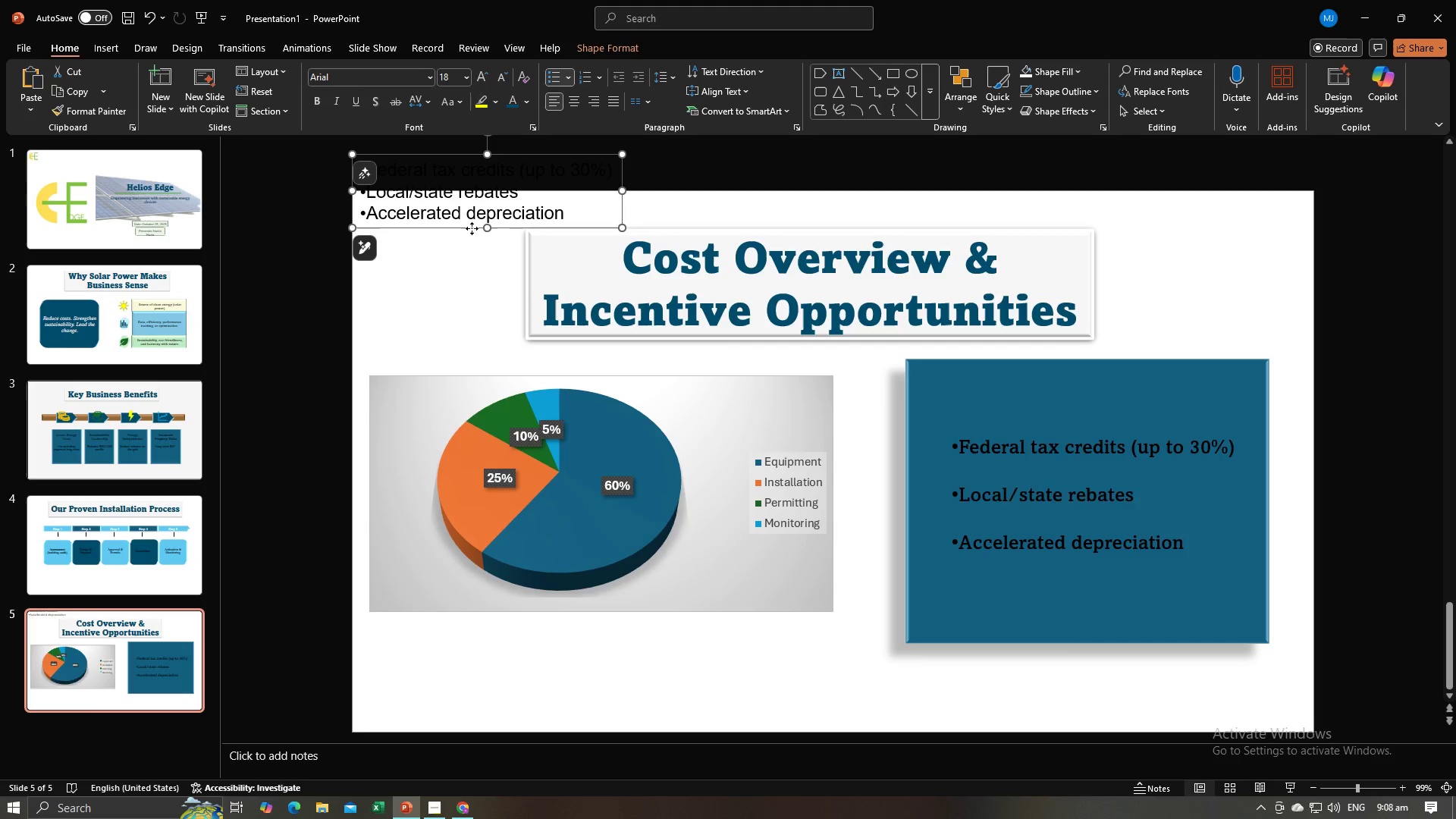 
left_click([472, 228])
 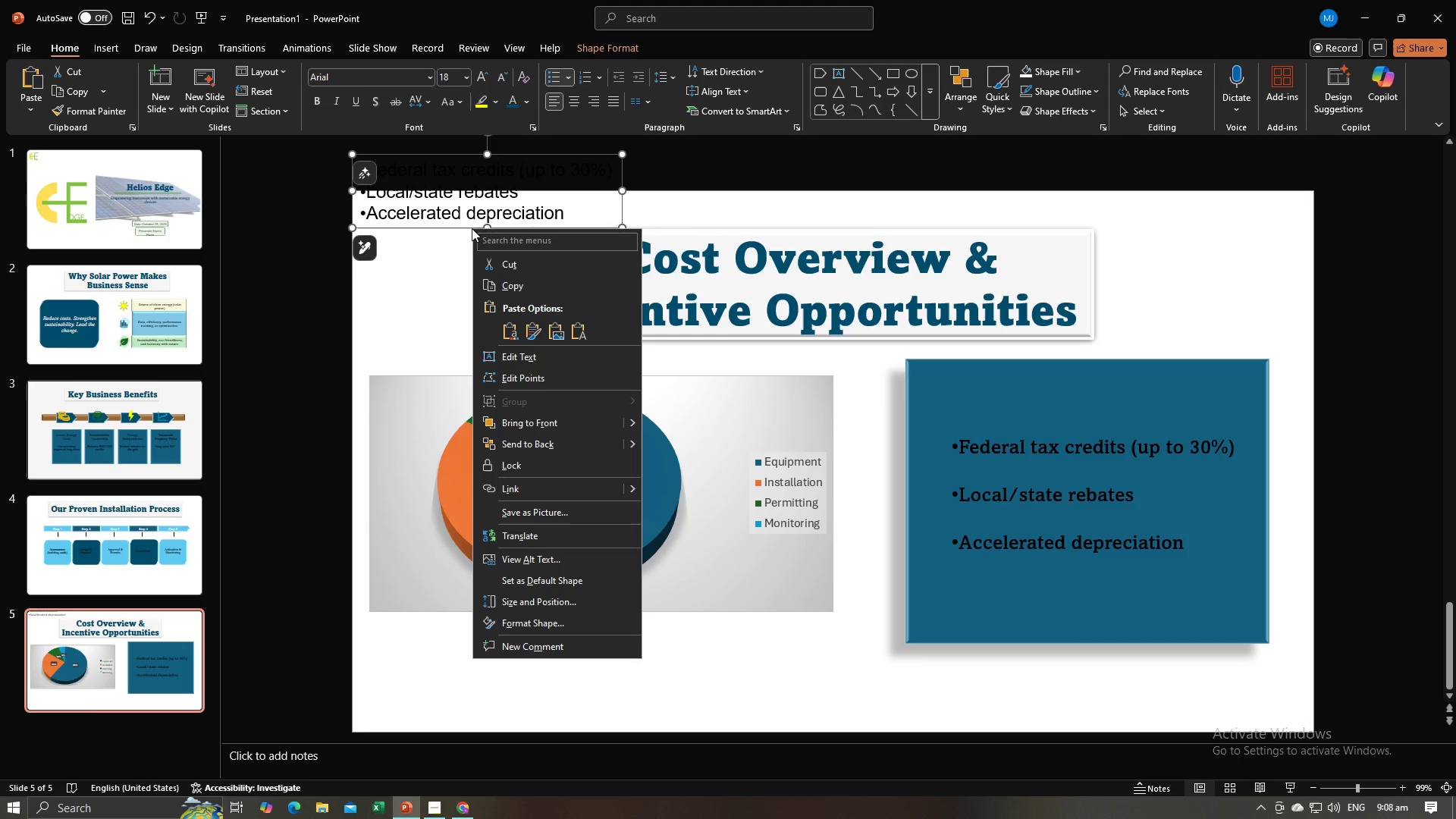 
right_click([472, 228])
 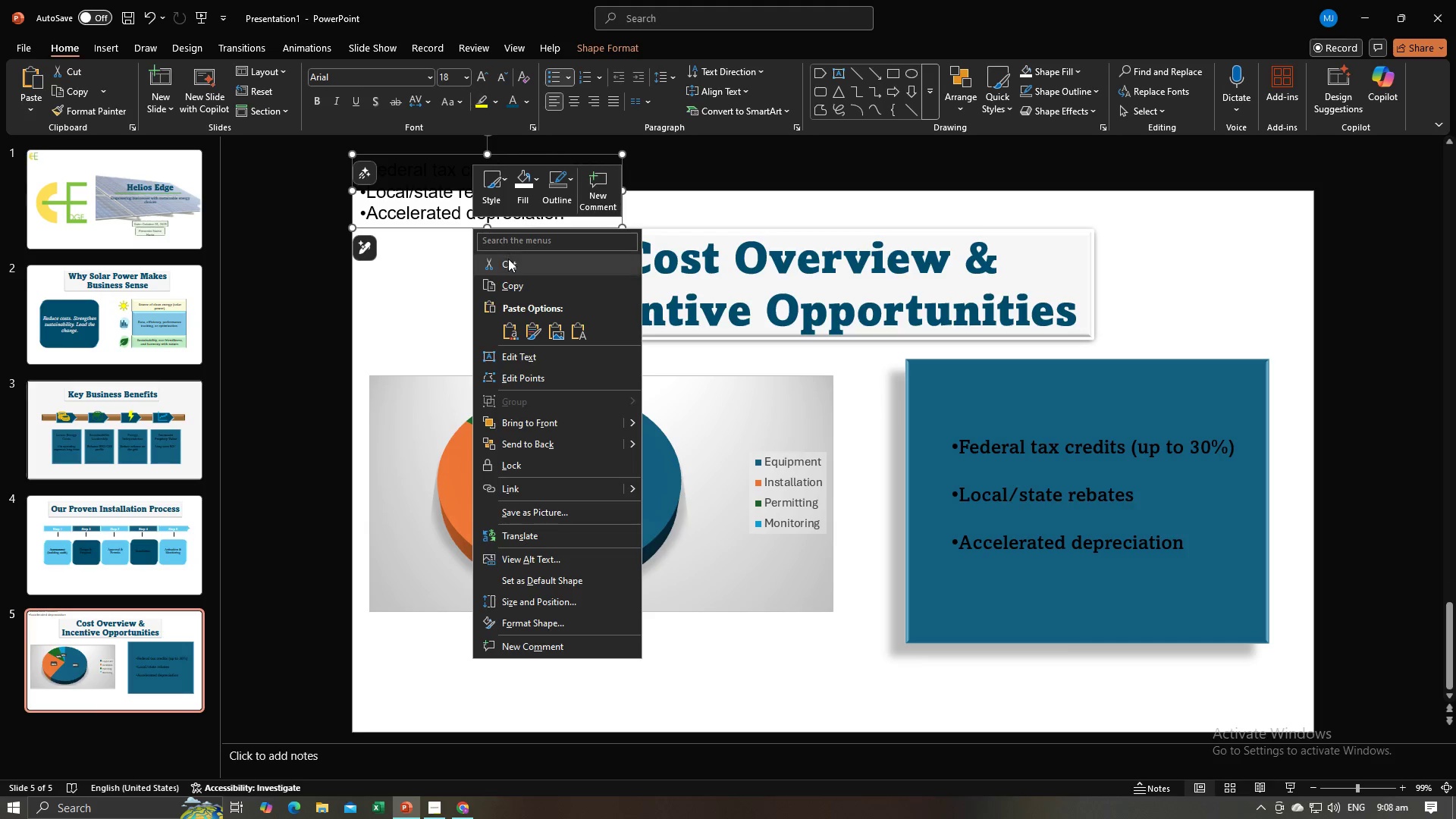 
left_click([509, 264])
 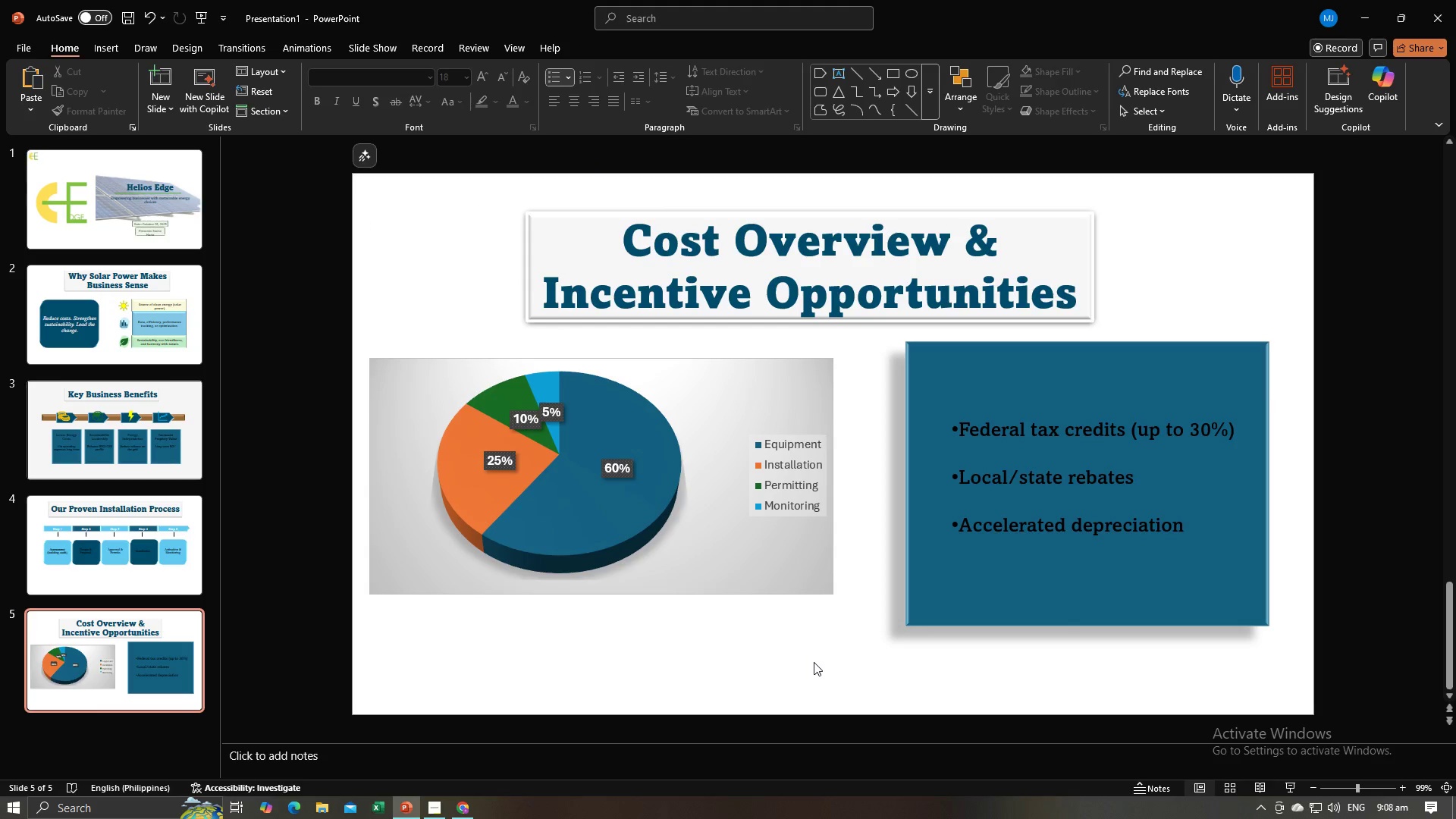 
left_click([814, 662])
 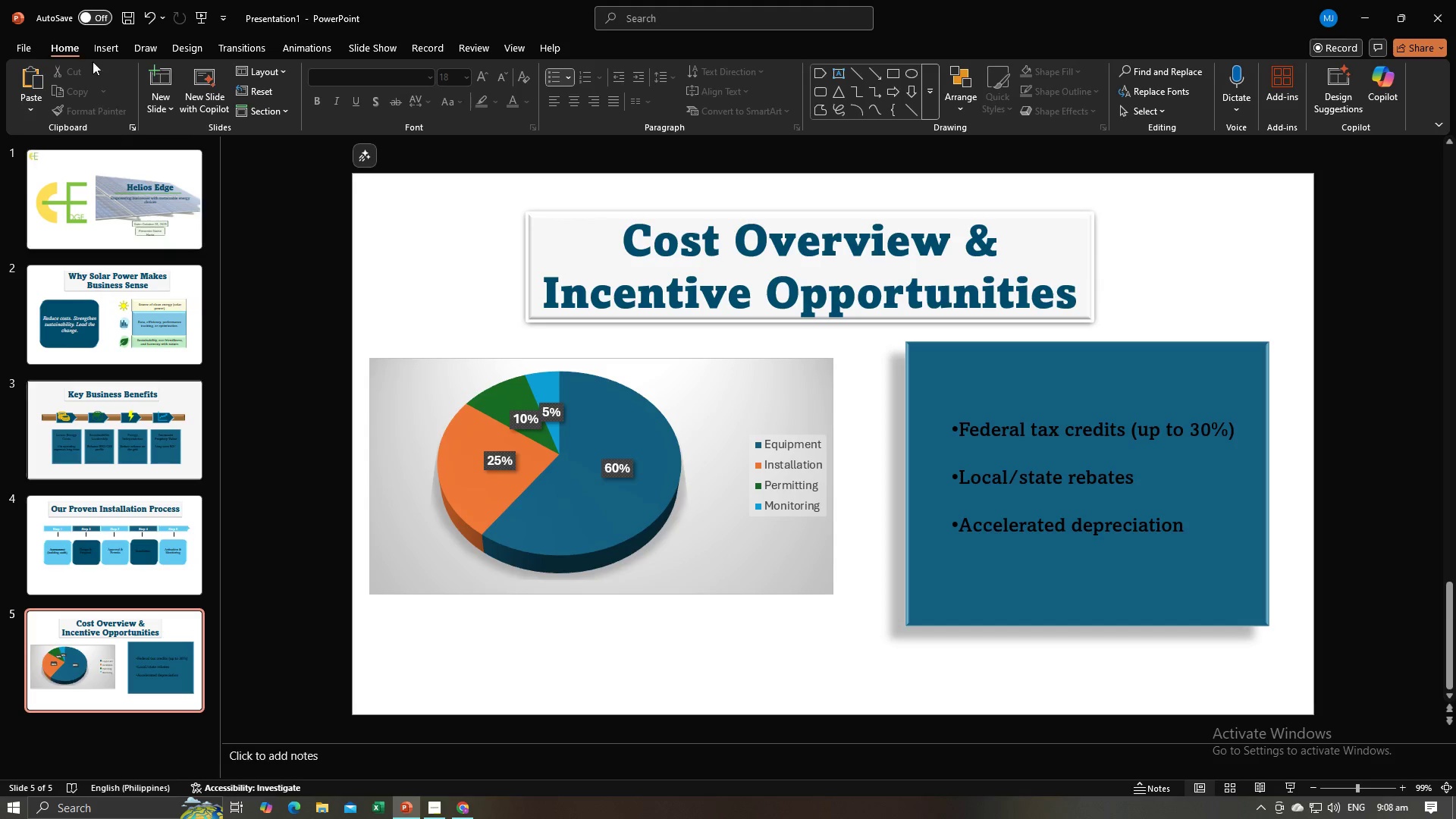 
left_click([162, 74])
 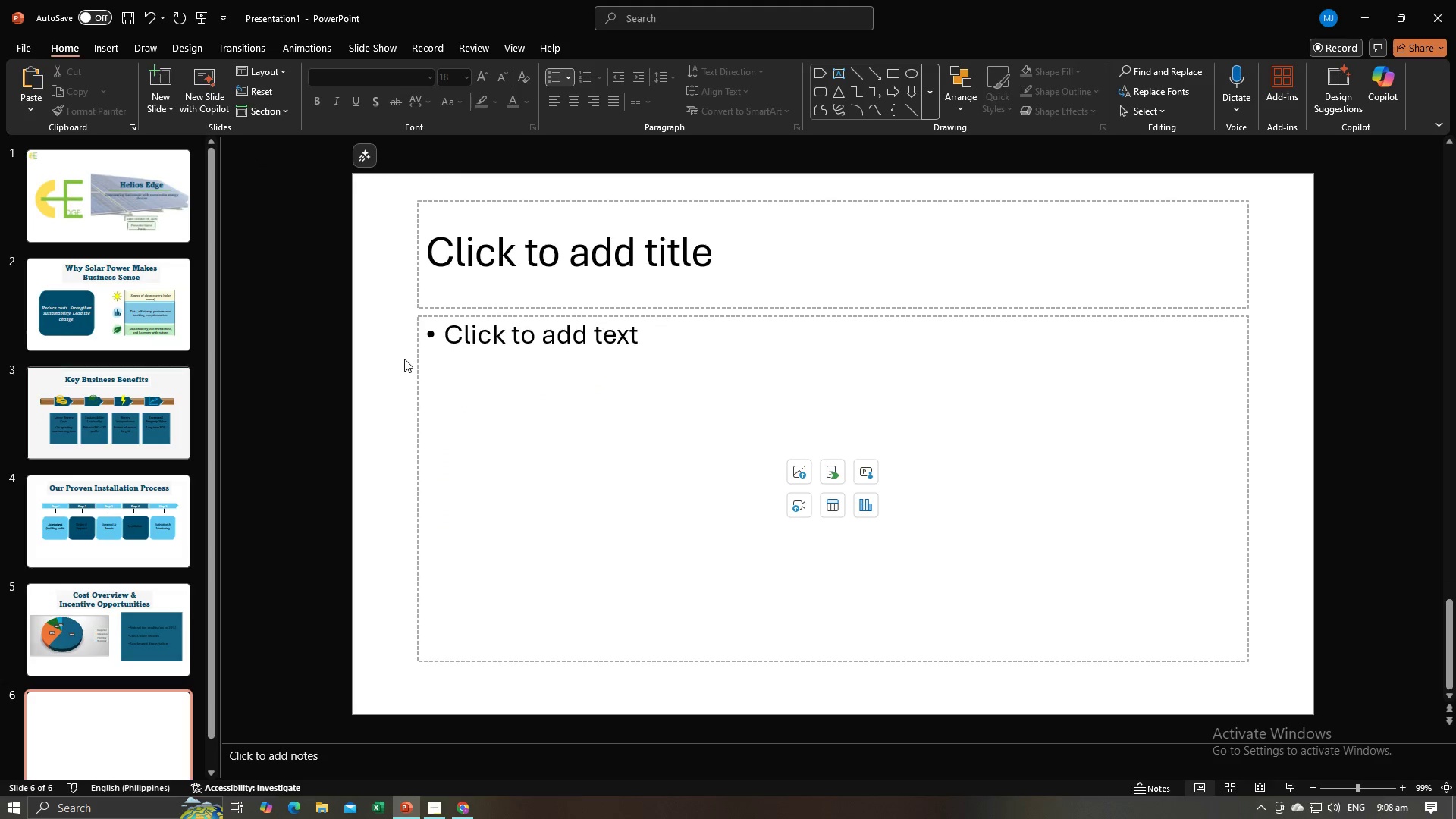 
left_click([400, 359])
 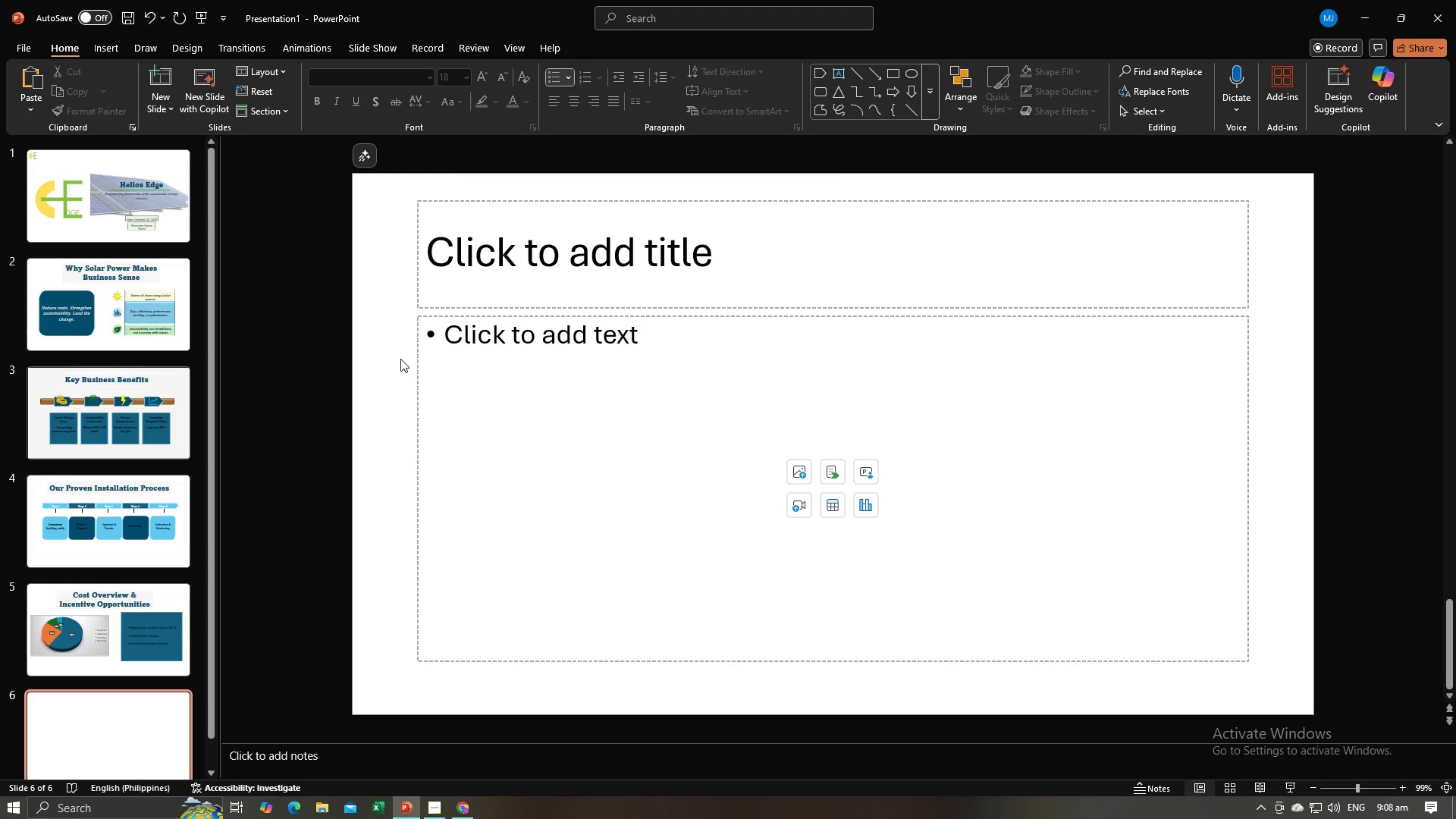 
key(Control+A)
 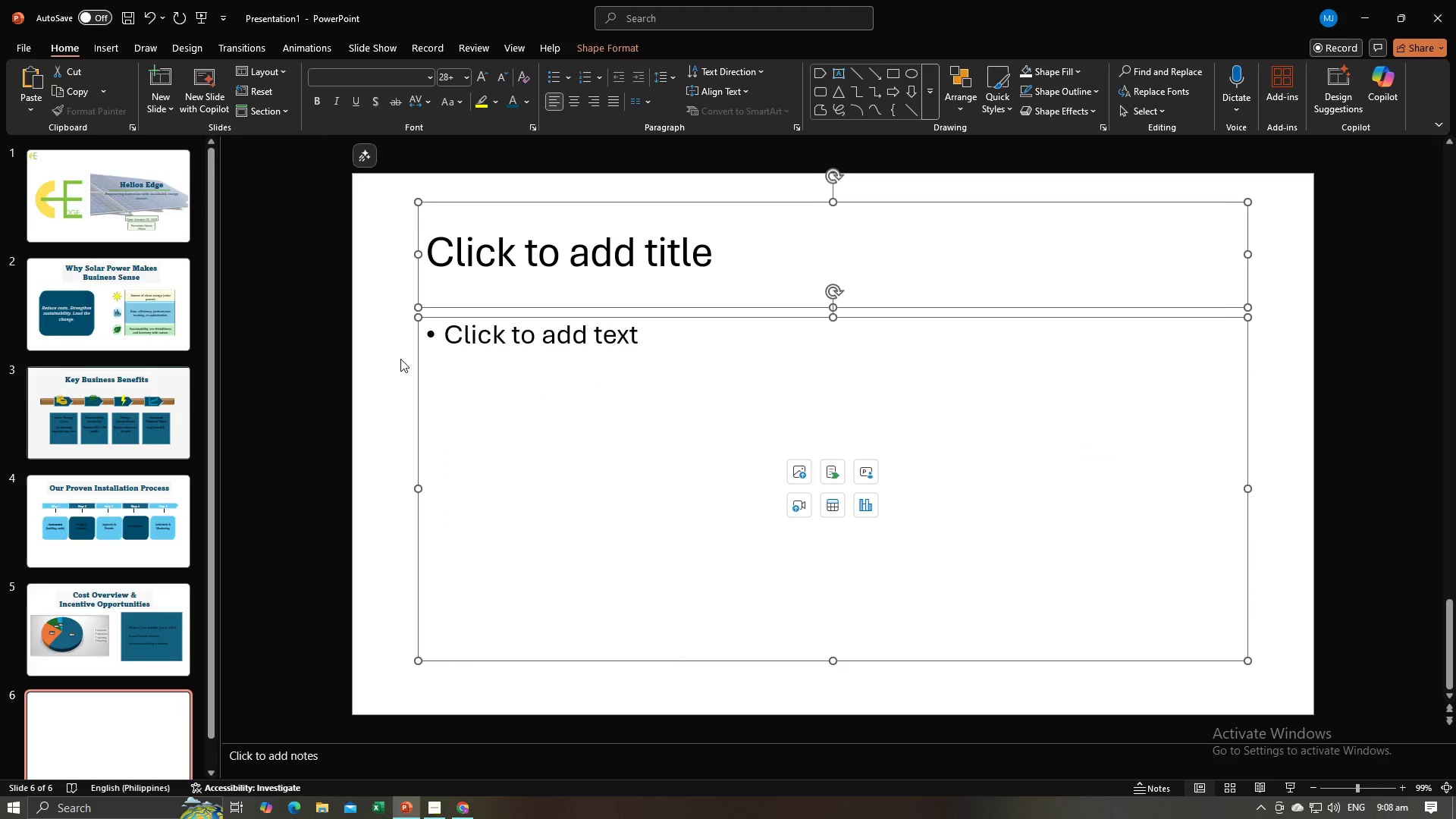 
key(Backspace)
 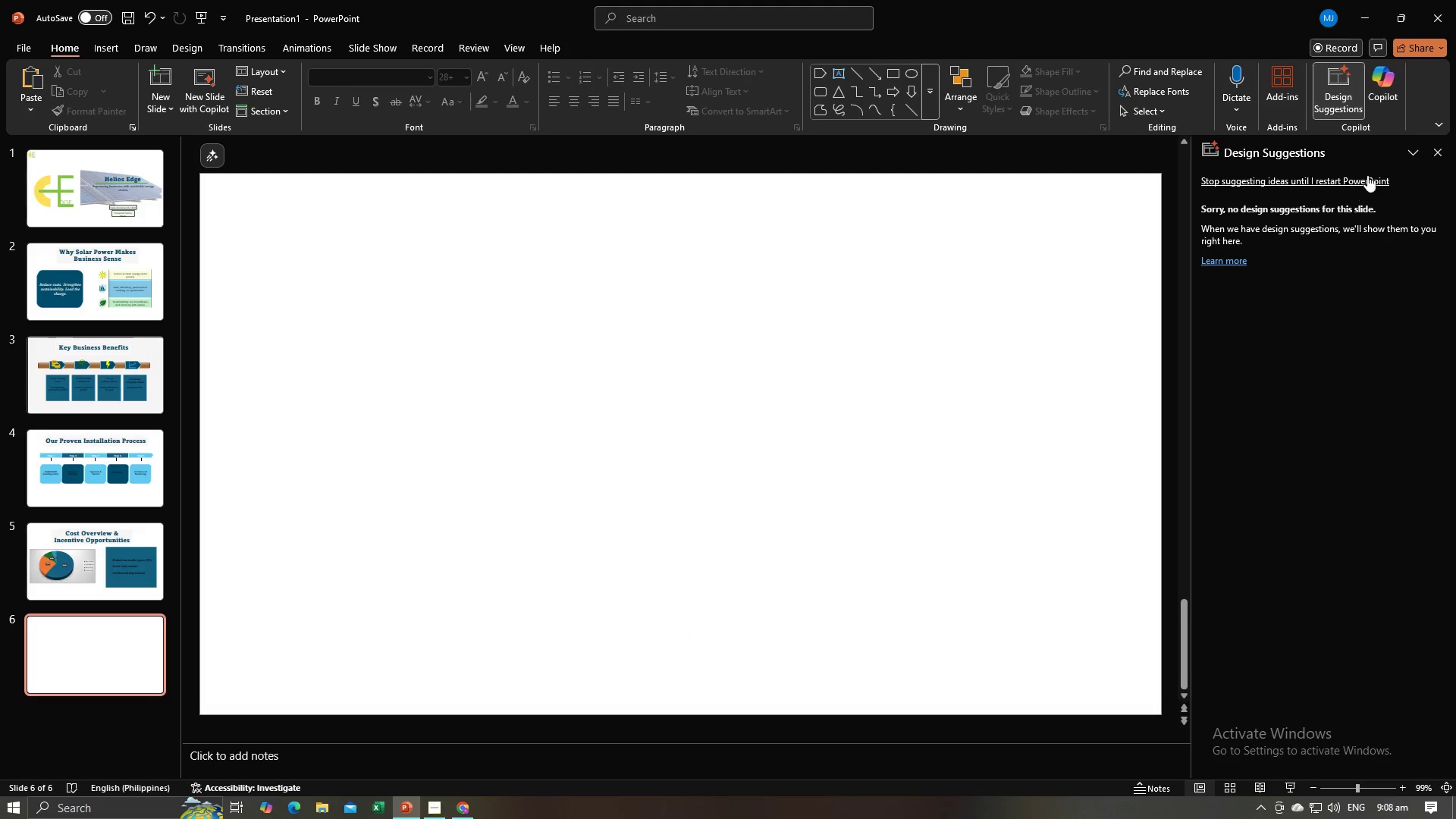 
left_click([1431, 146])
 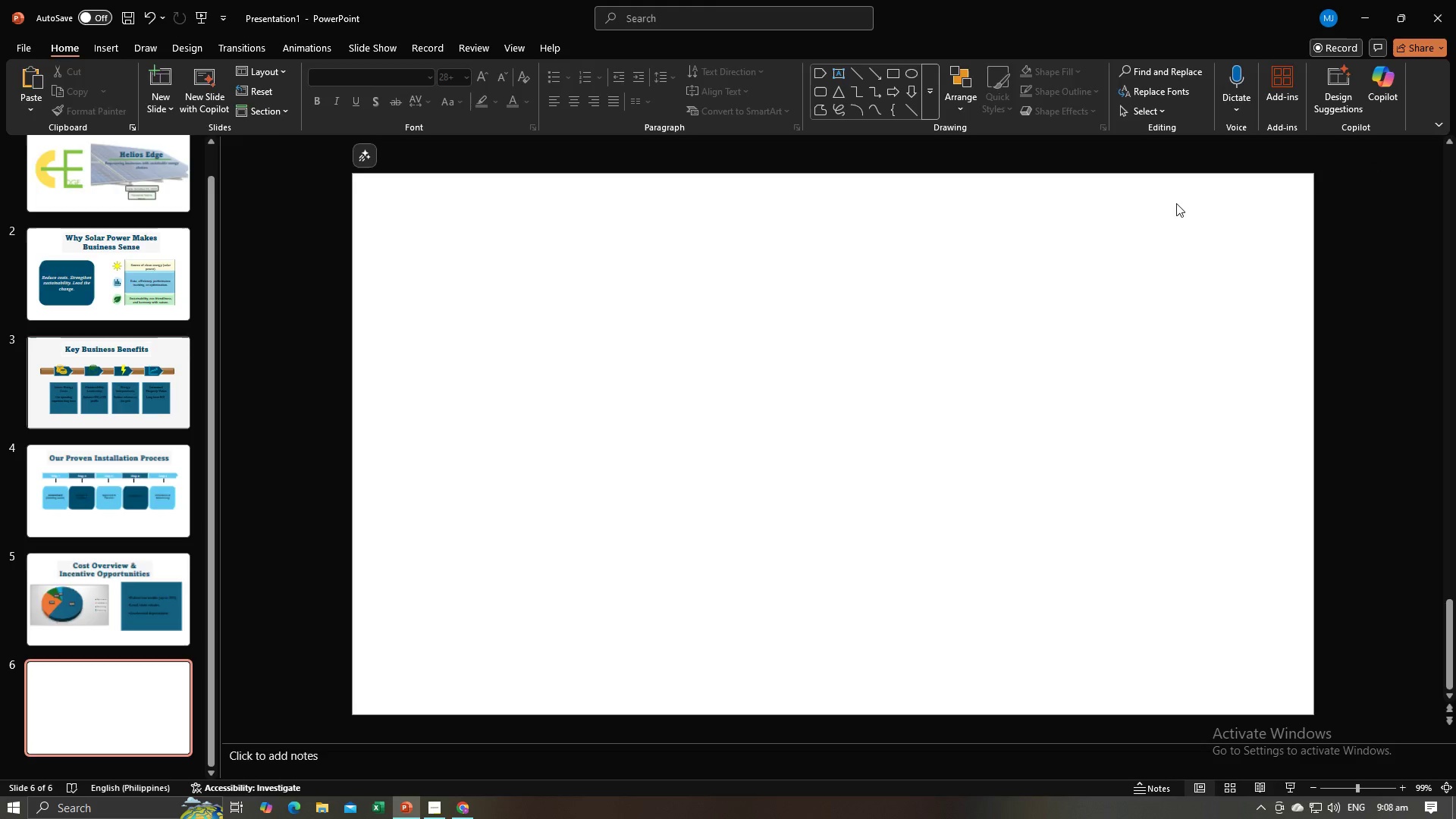 
key(Alt+AltLeft)
 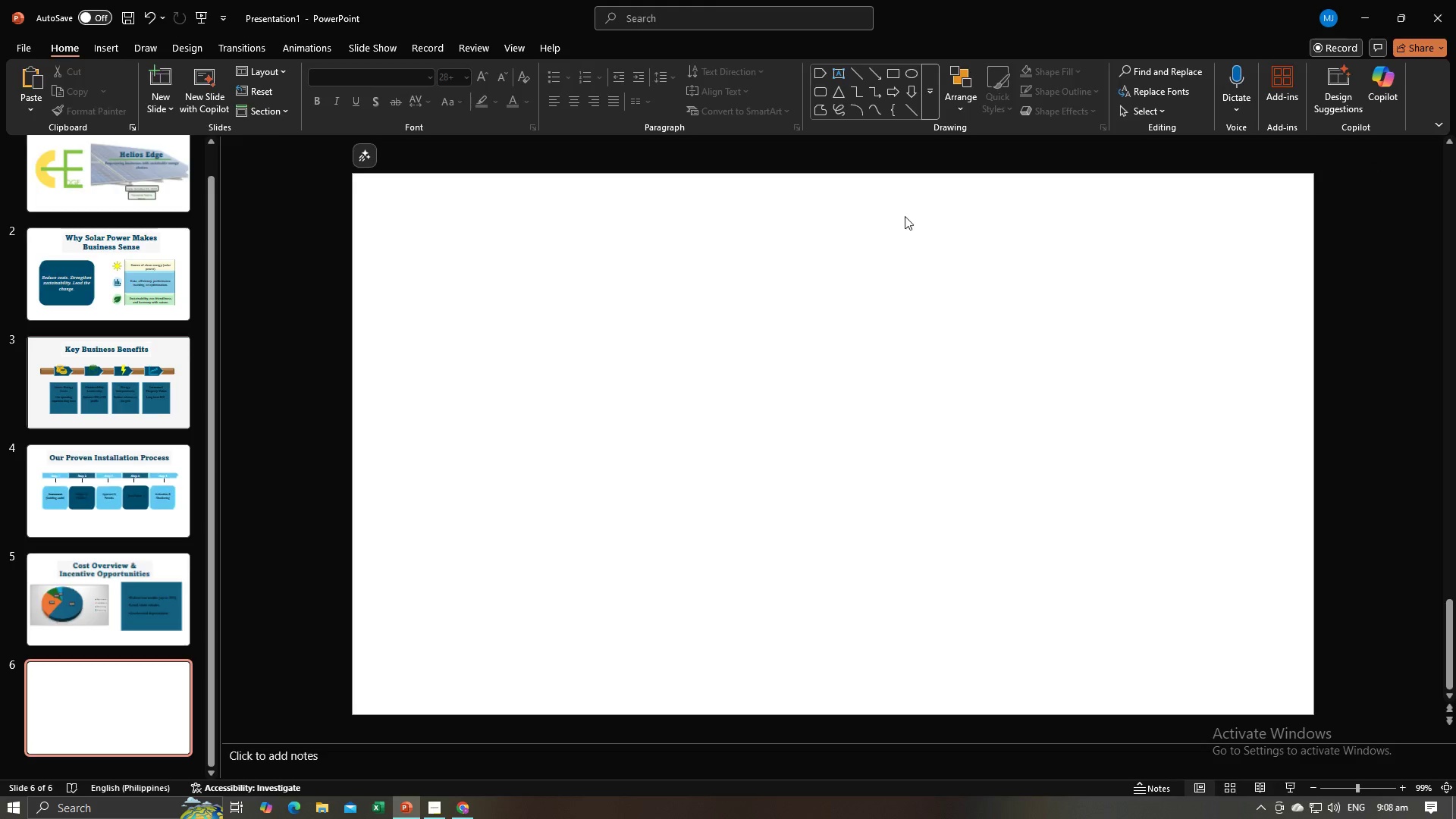 
key(Alt+Tab)
 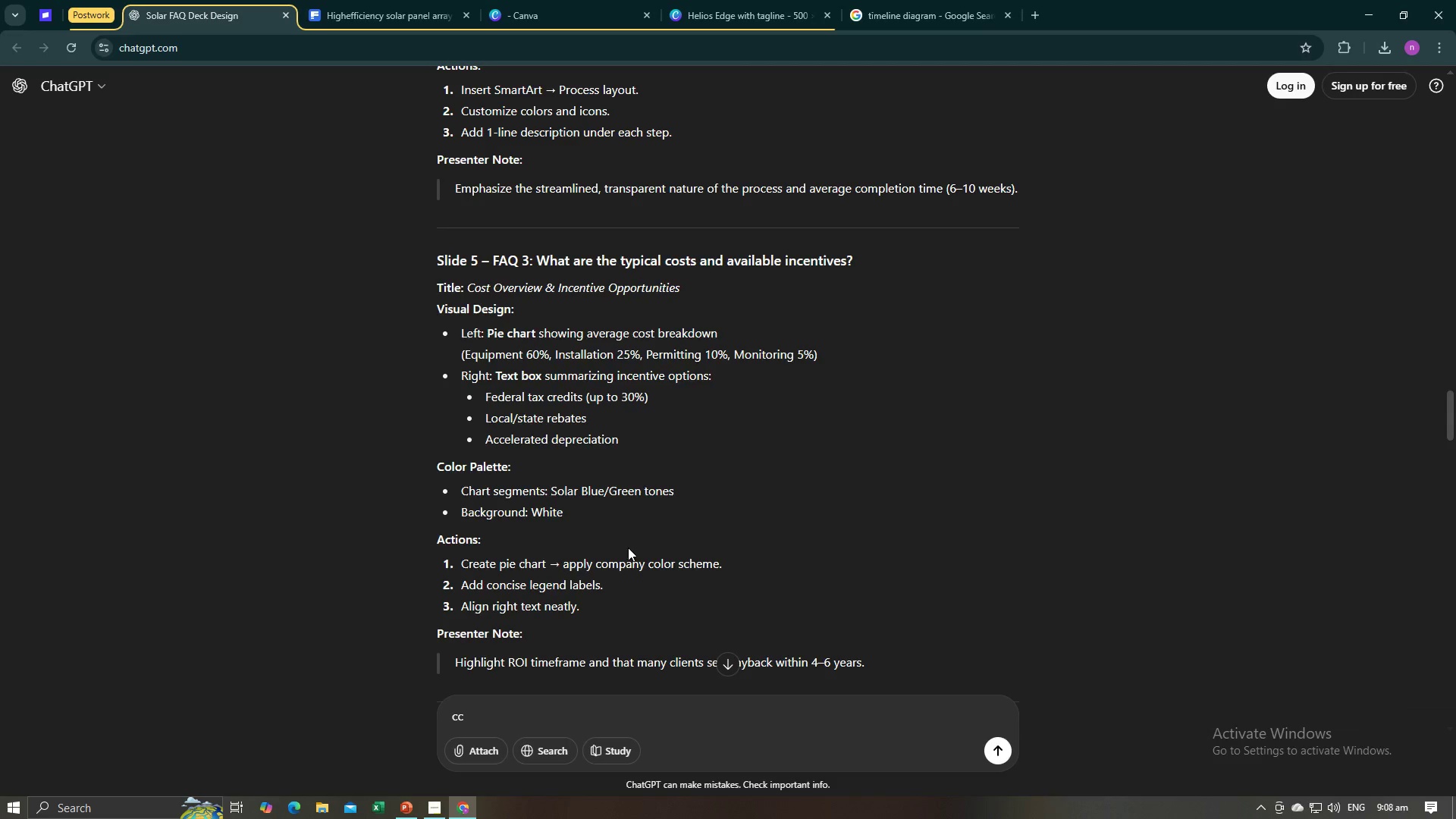 
scroll: coordinate [634, 546], scroll_direction: down, amount: 2.0
 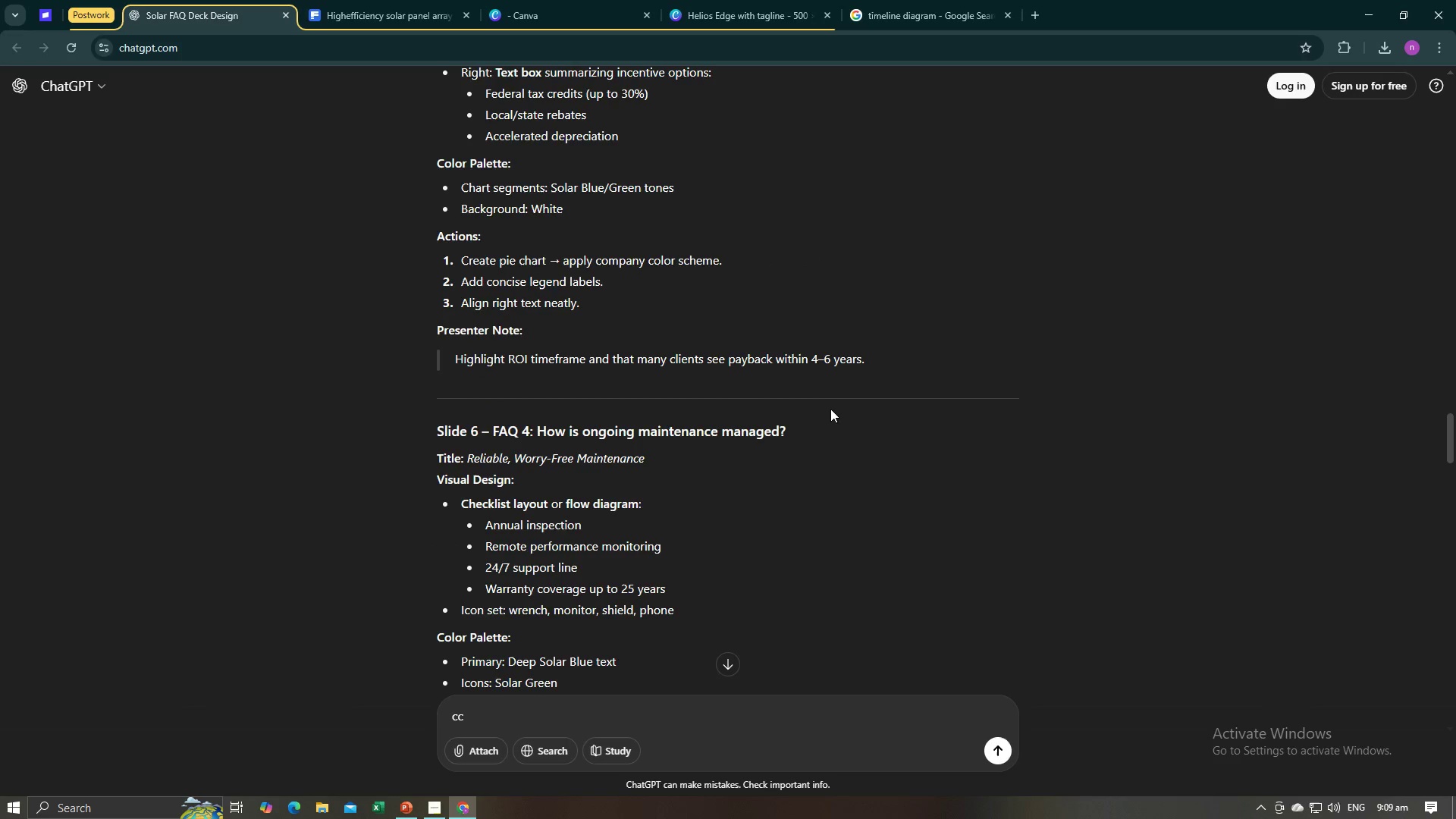 
left_click_drag(start_coordinate=[874, 362], to_coordinate=[440, 365])
 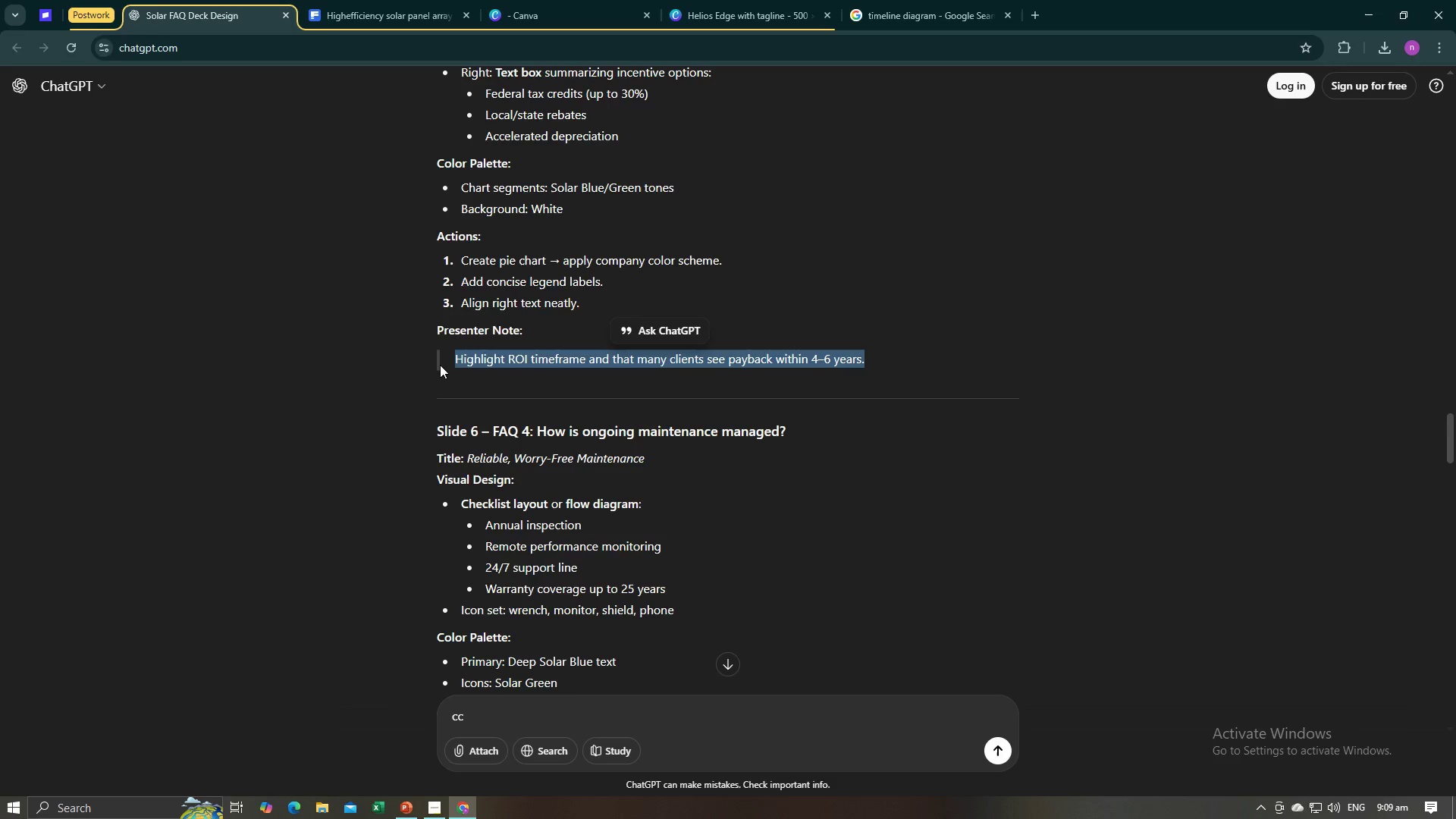 
key(Control+C)
 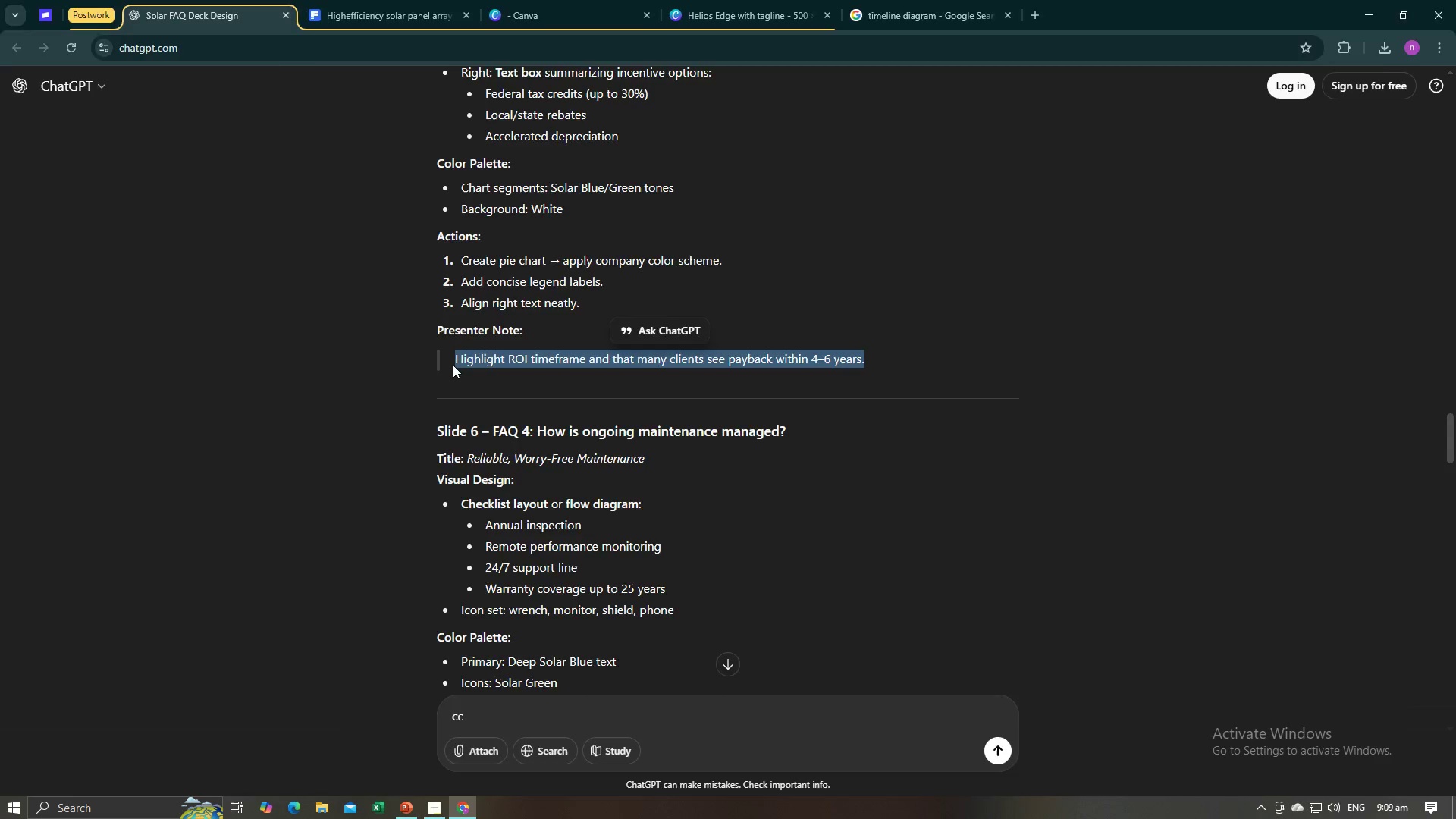 
key(Alt+AltLeft)
 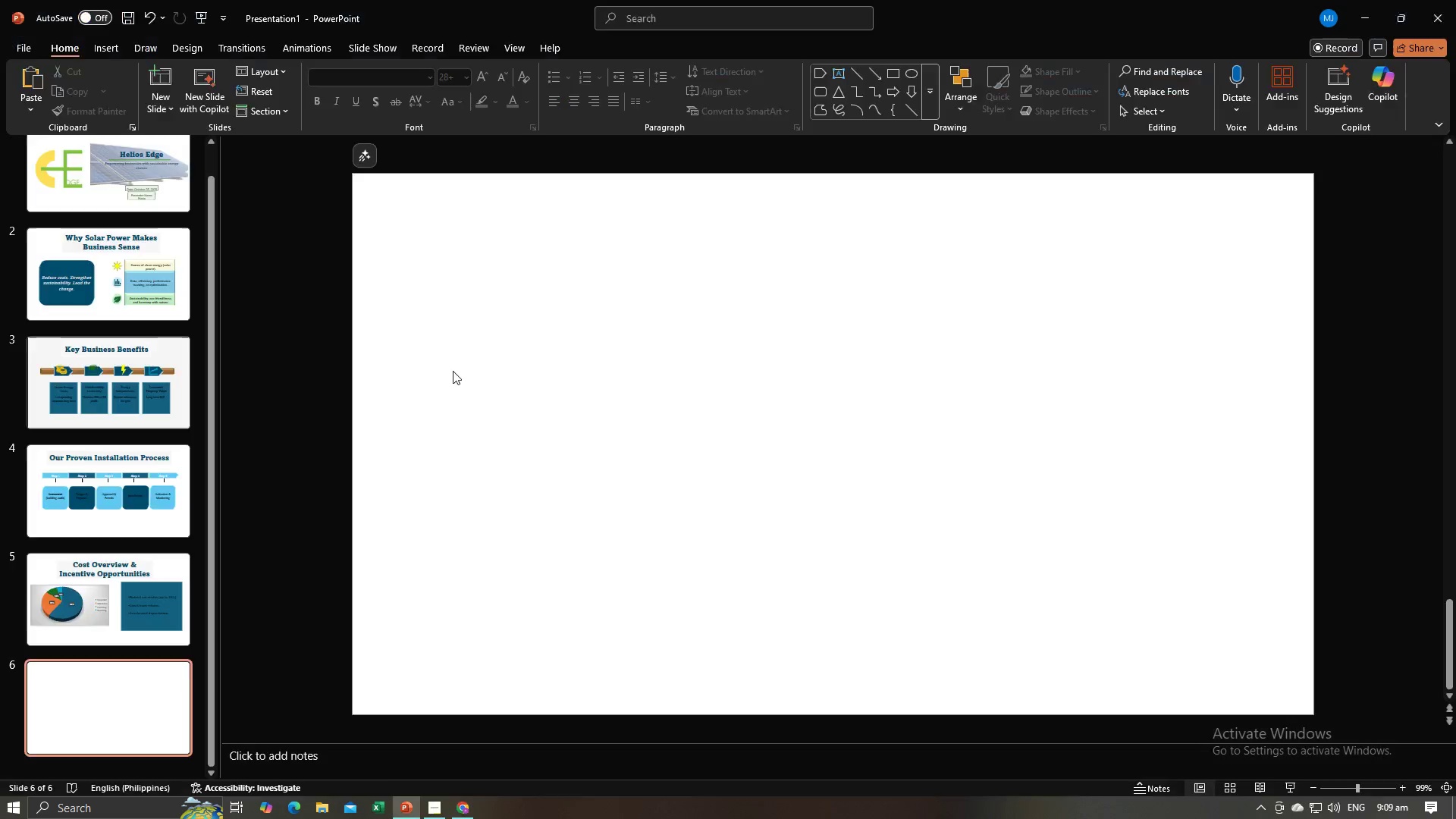 
key(Alt+Tab)
 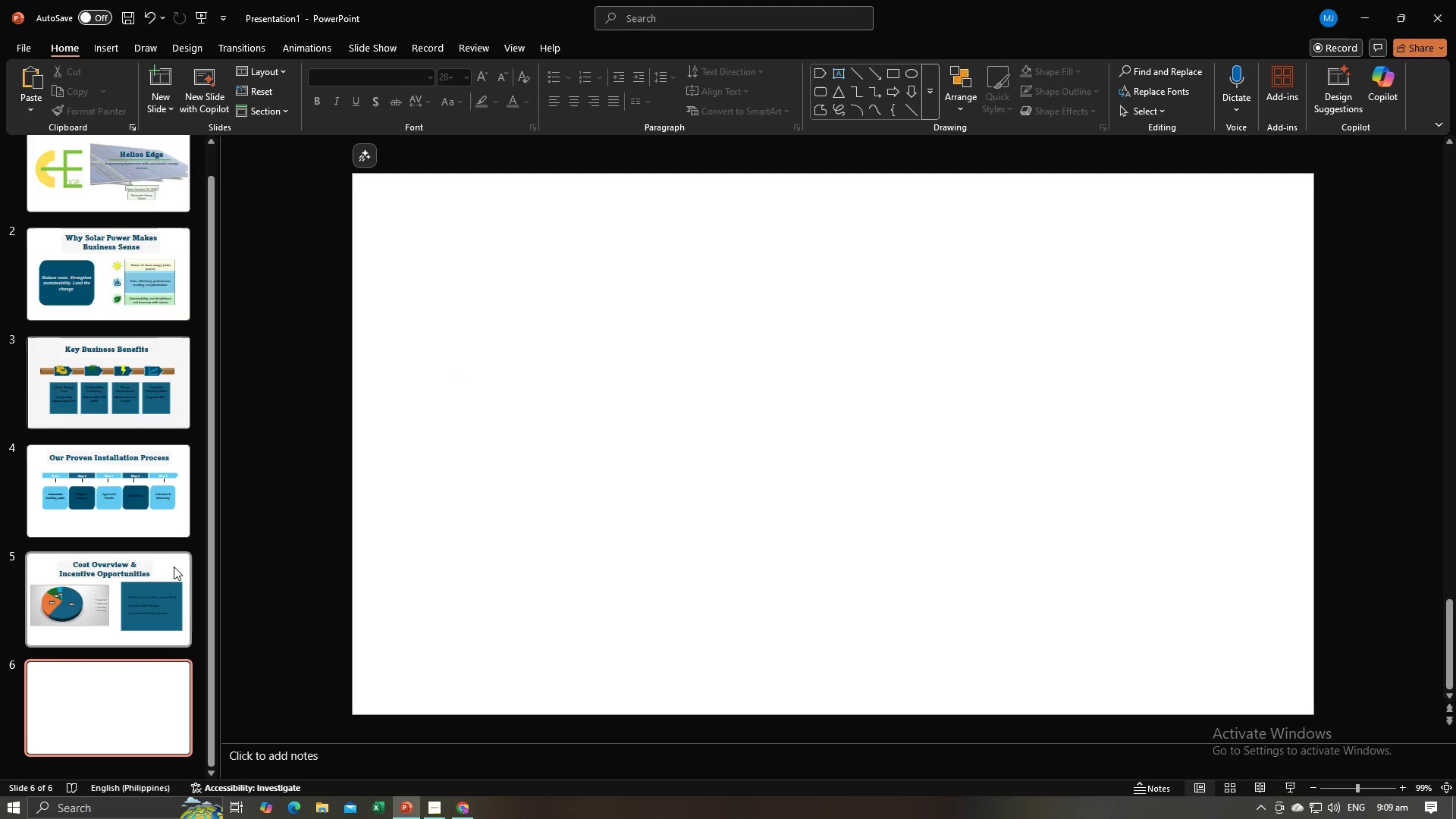 
left_click([162, 582])
 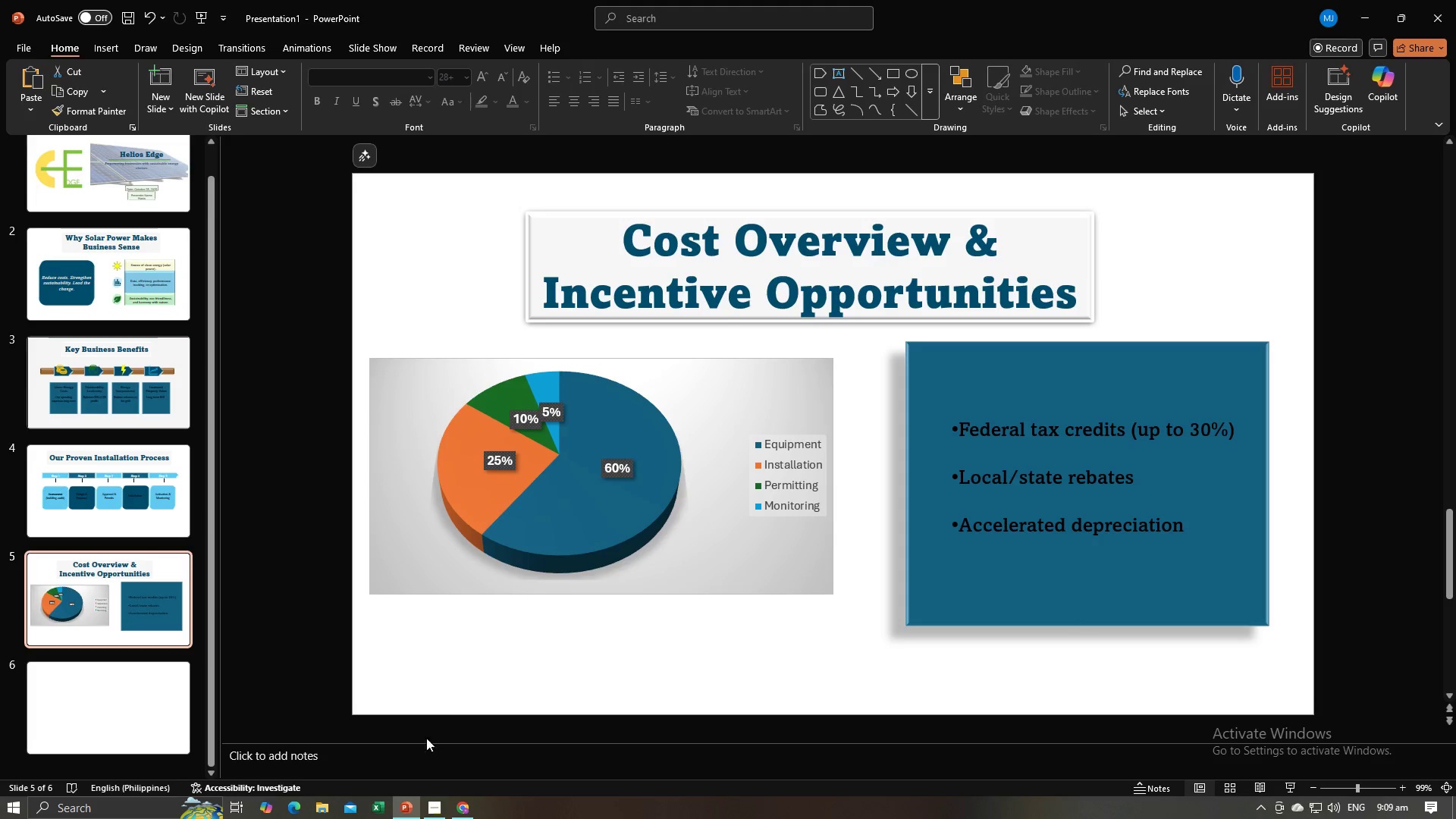 
left_click([422, 757])
 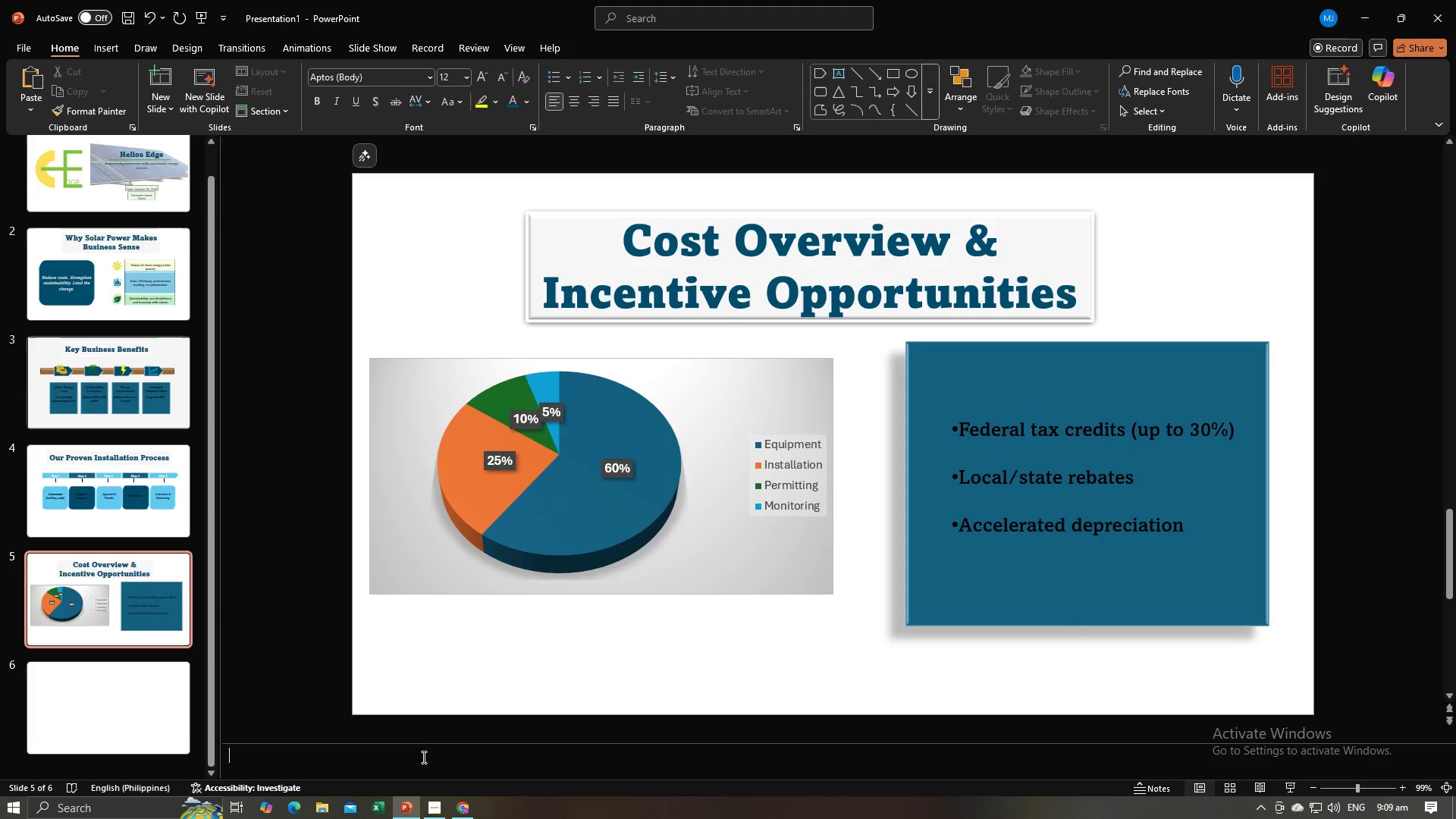 
key(Control+V)
 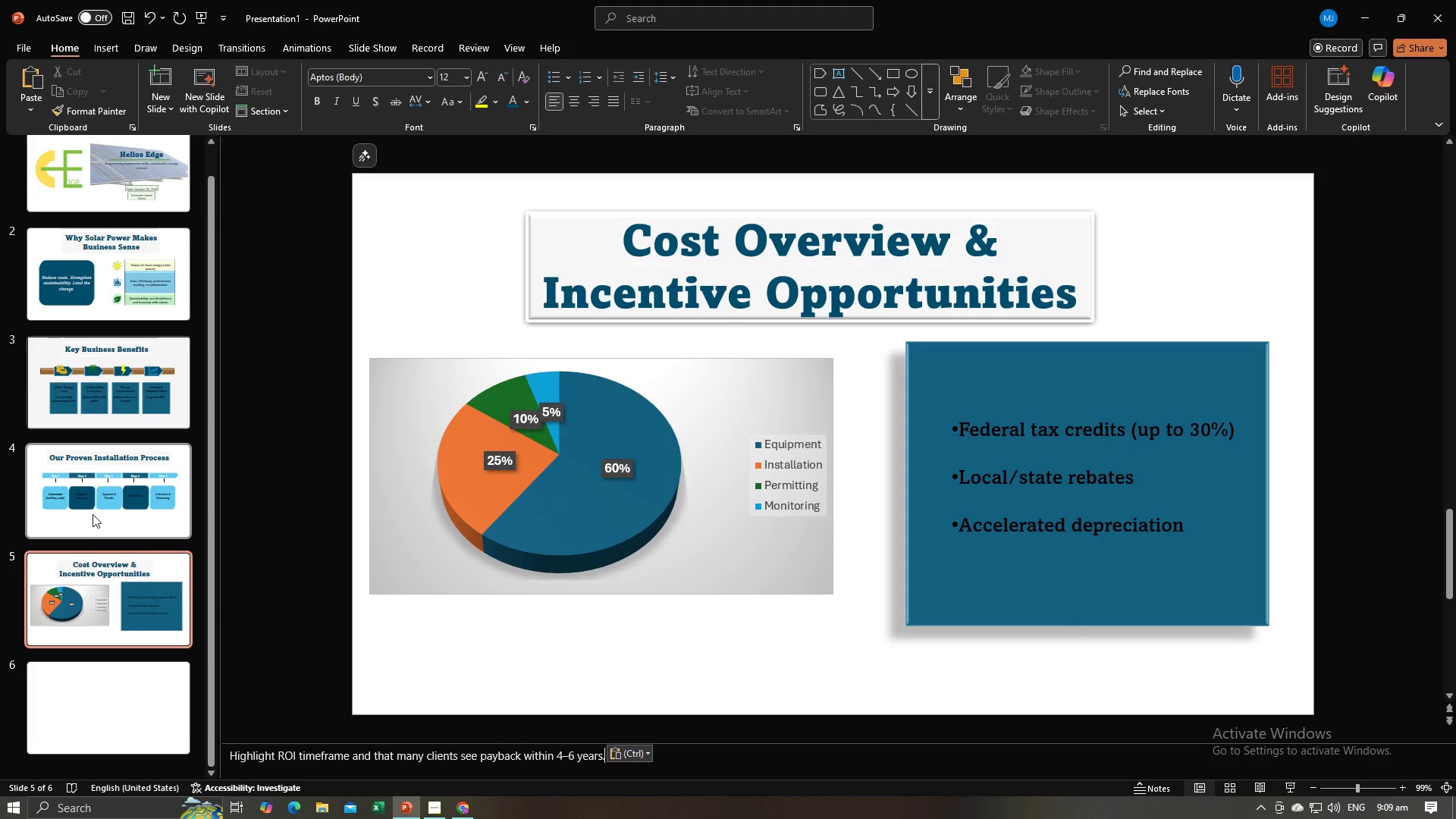 
left_click([90, 502])
 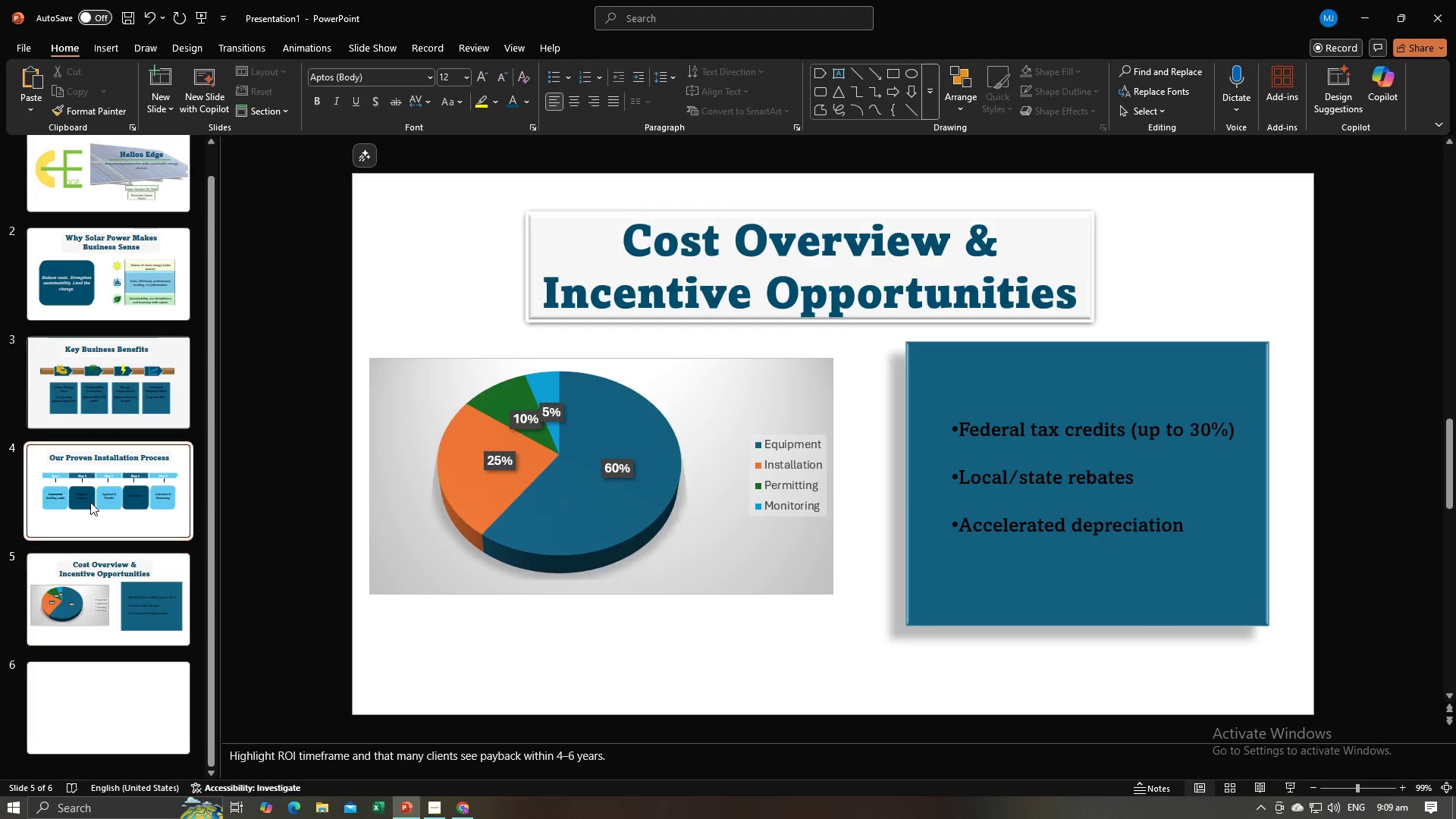 
key(Alt+AltLeft)
 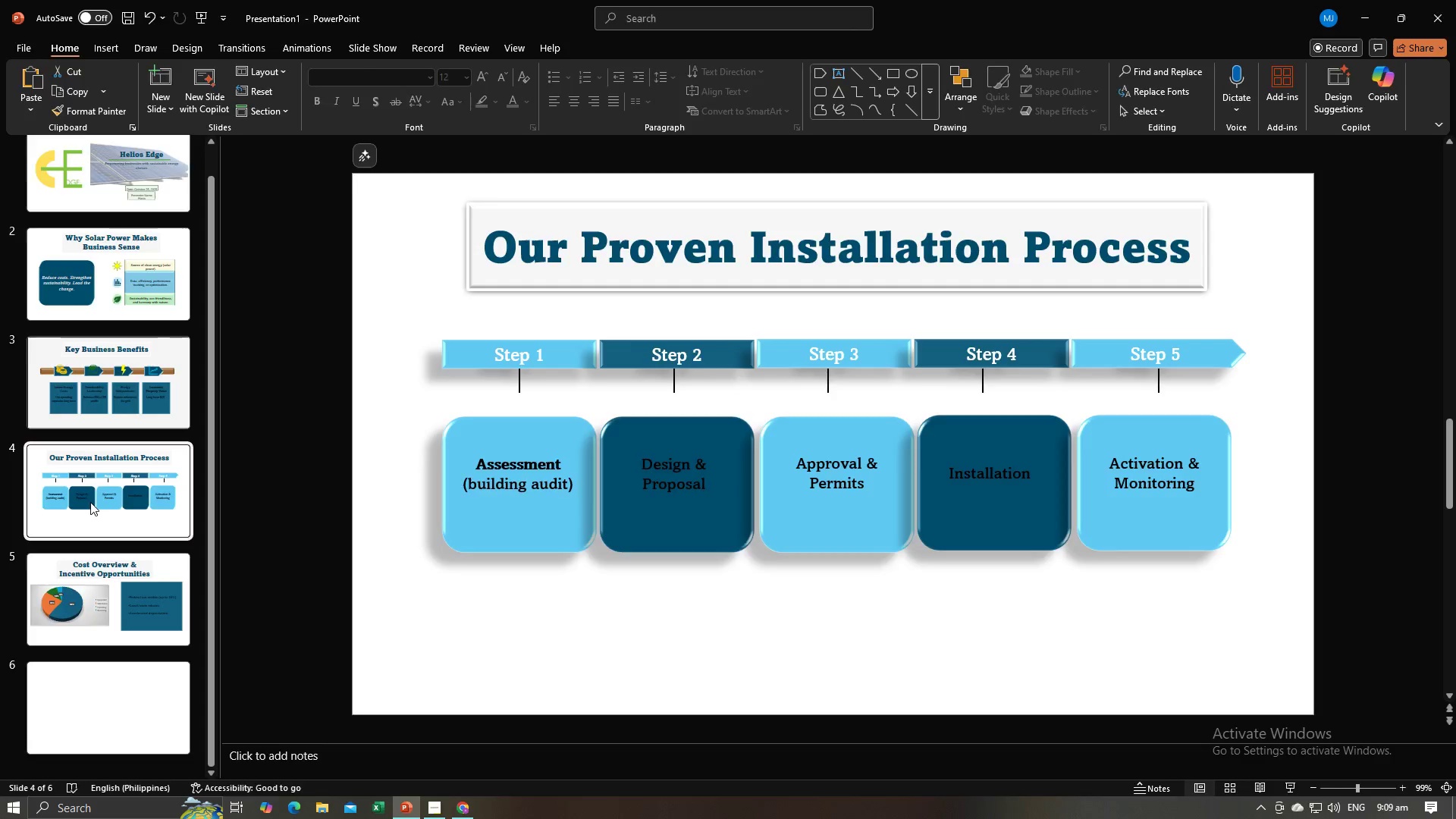 
key(Alt+Tab)
 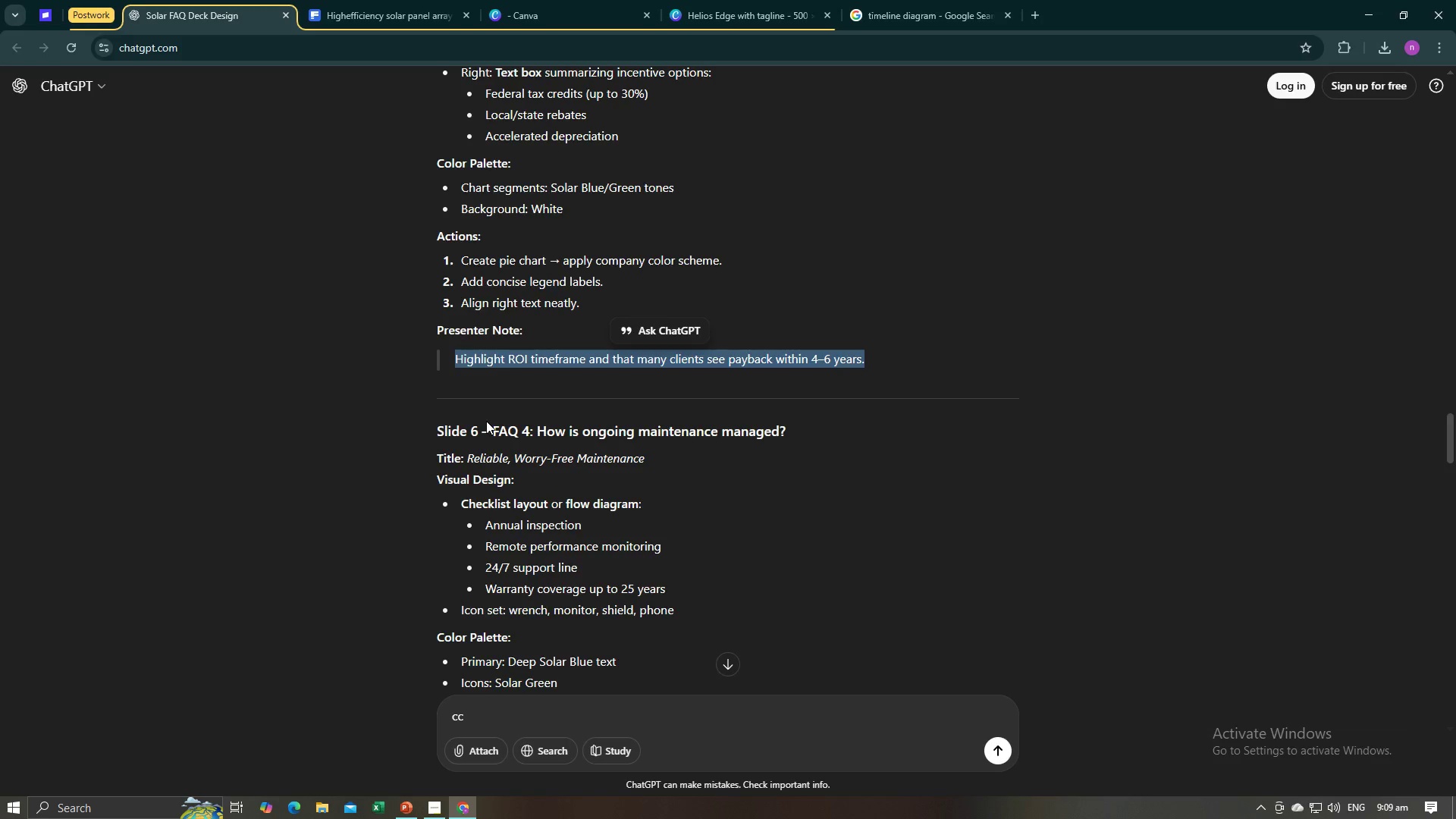 
scroll: coordinate [483, 417], scroll_direction: up, amount: 4.0
 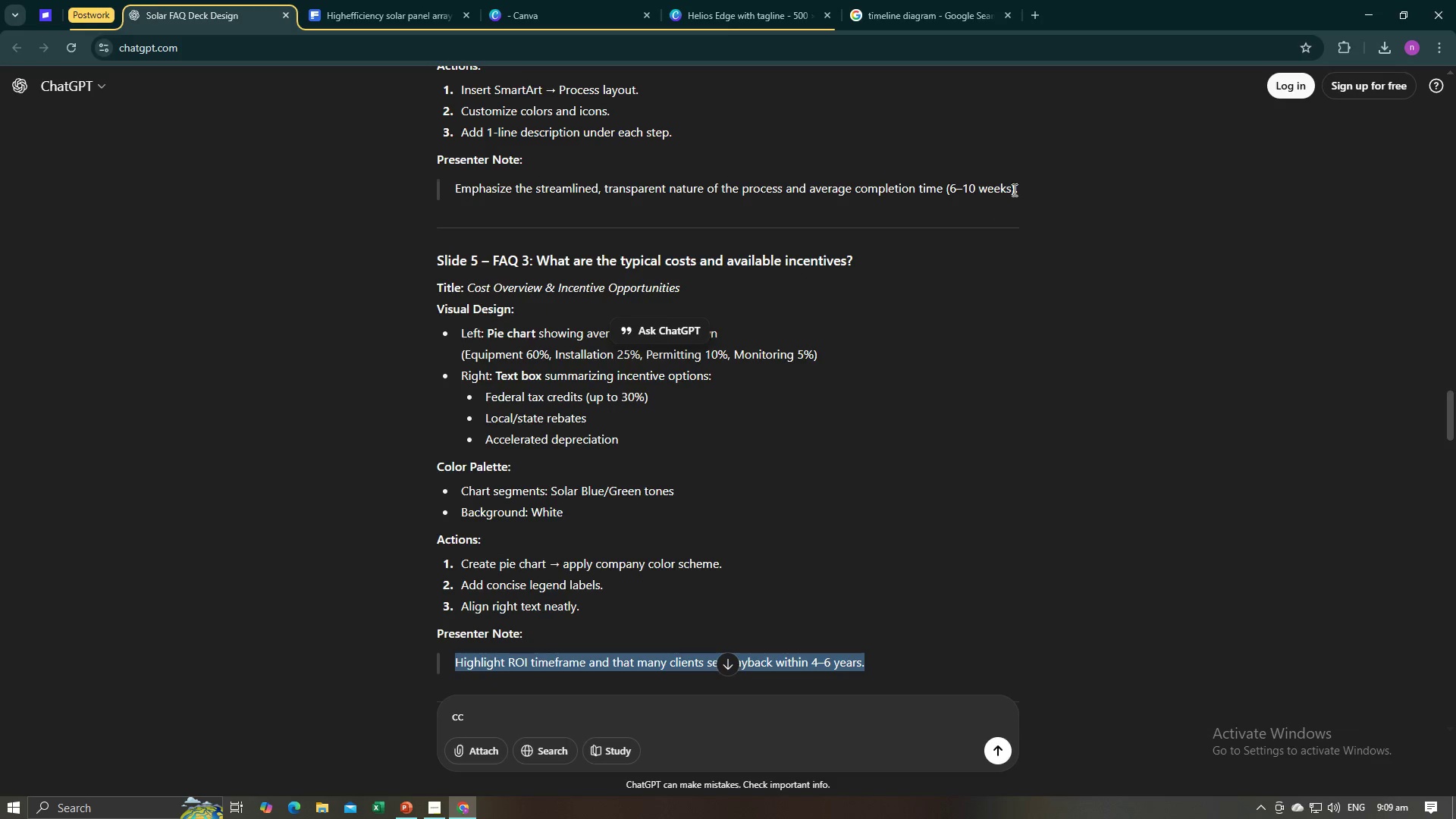 
left_click_drag(start_coordinate=[1054, 188], to_coordinate=[452, 191])
 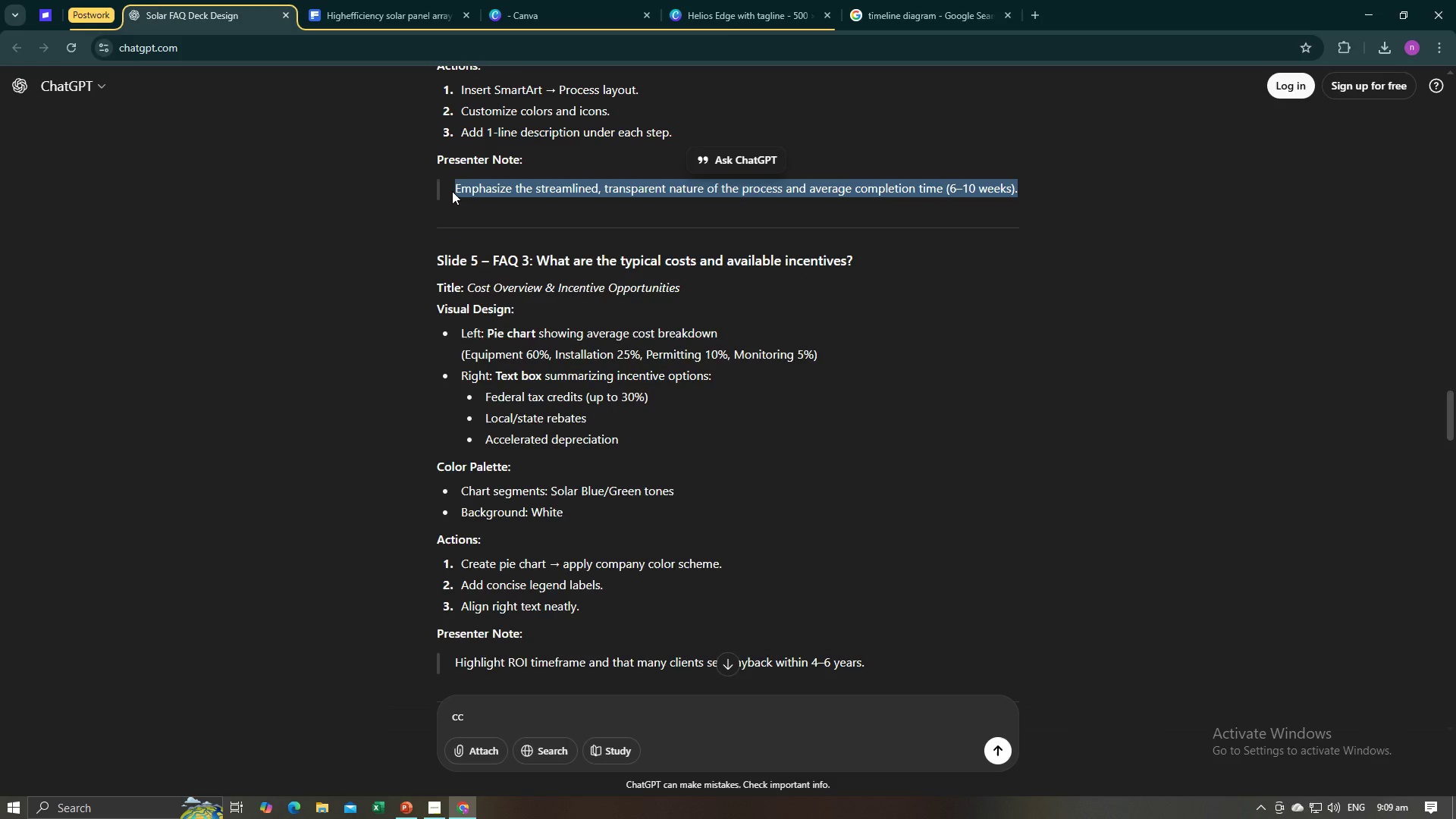 
key(Control+C)
 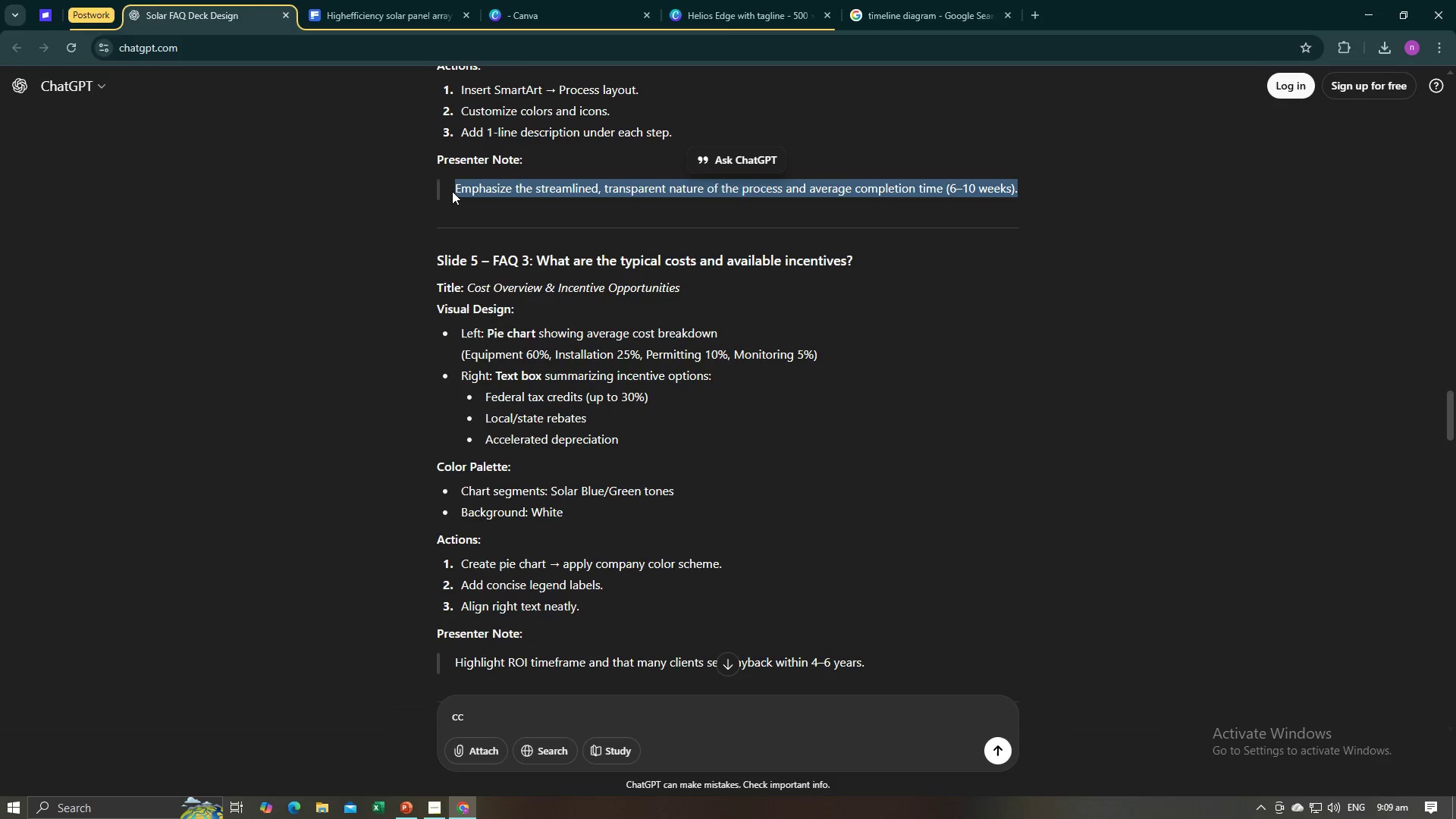 
key(Control+C)
 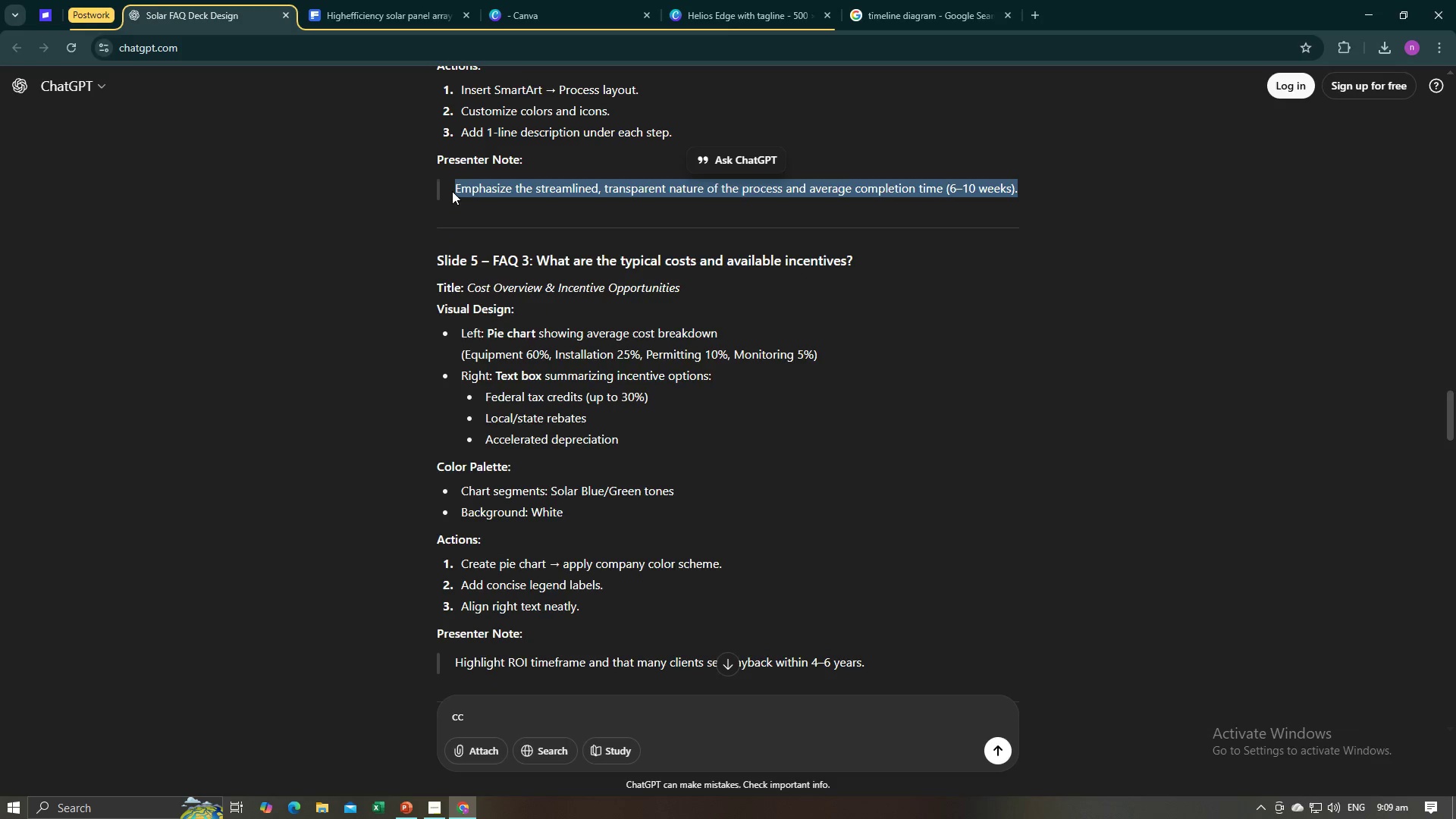 
key(Control+C)
 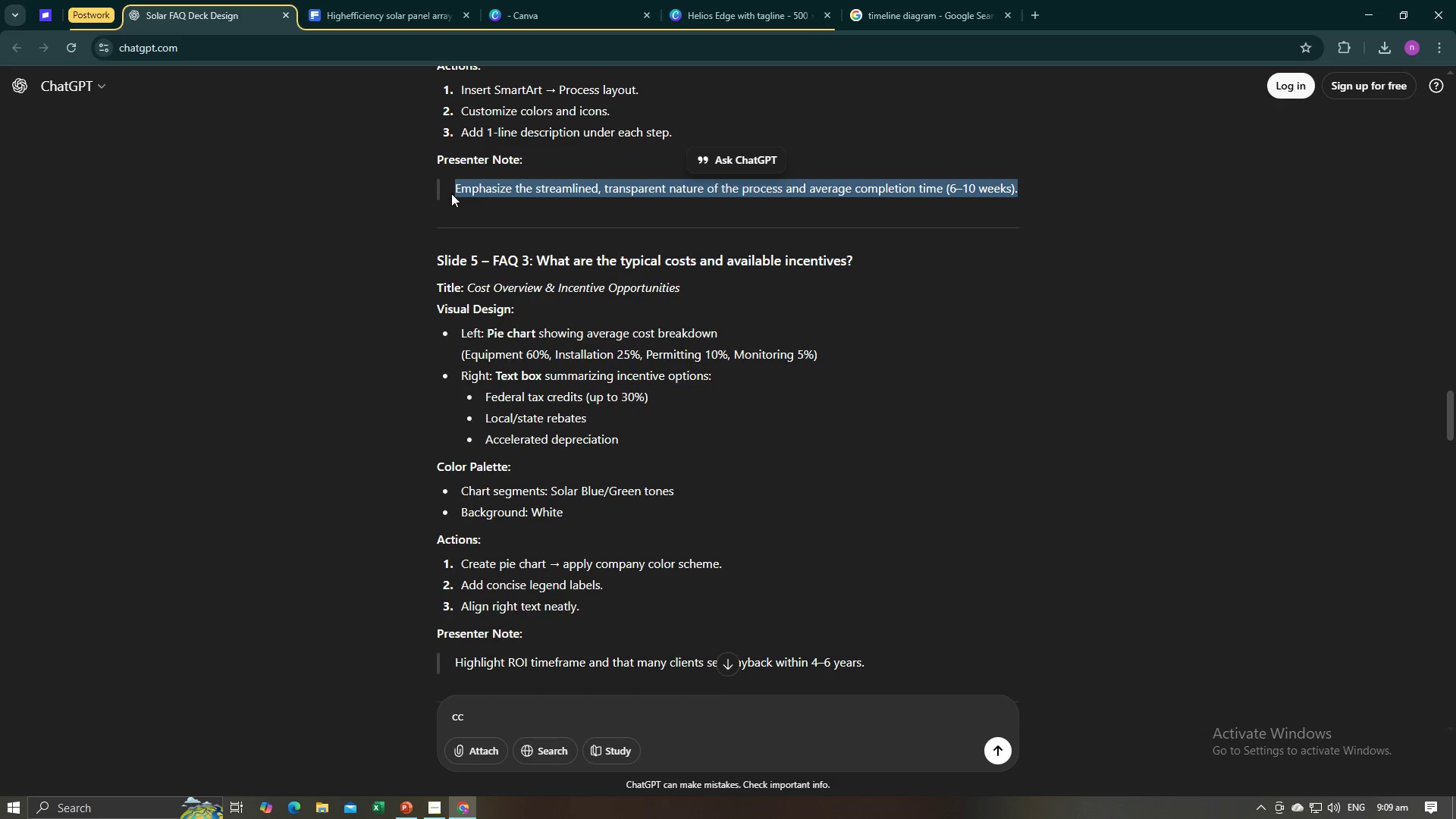 
key(Alt+AltLeft)
 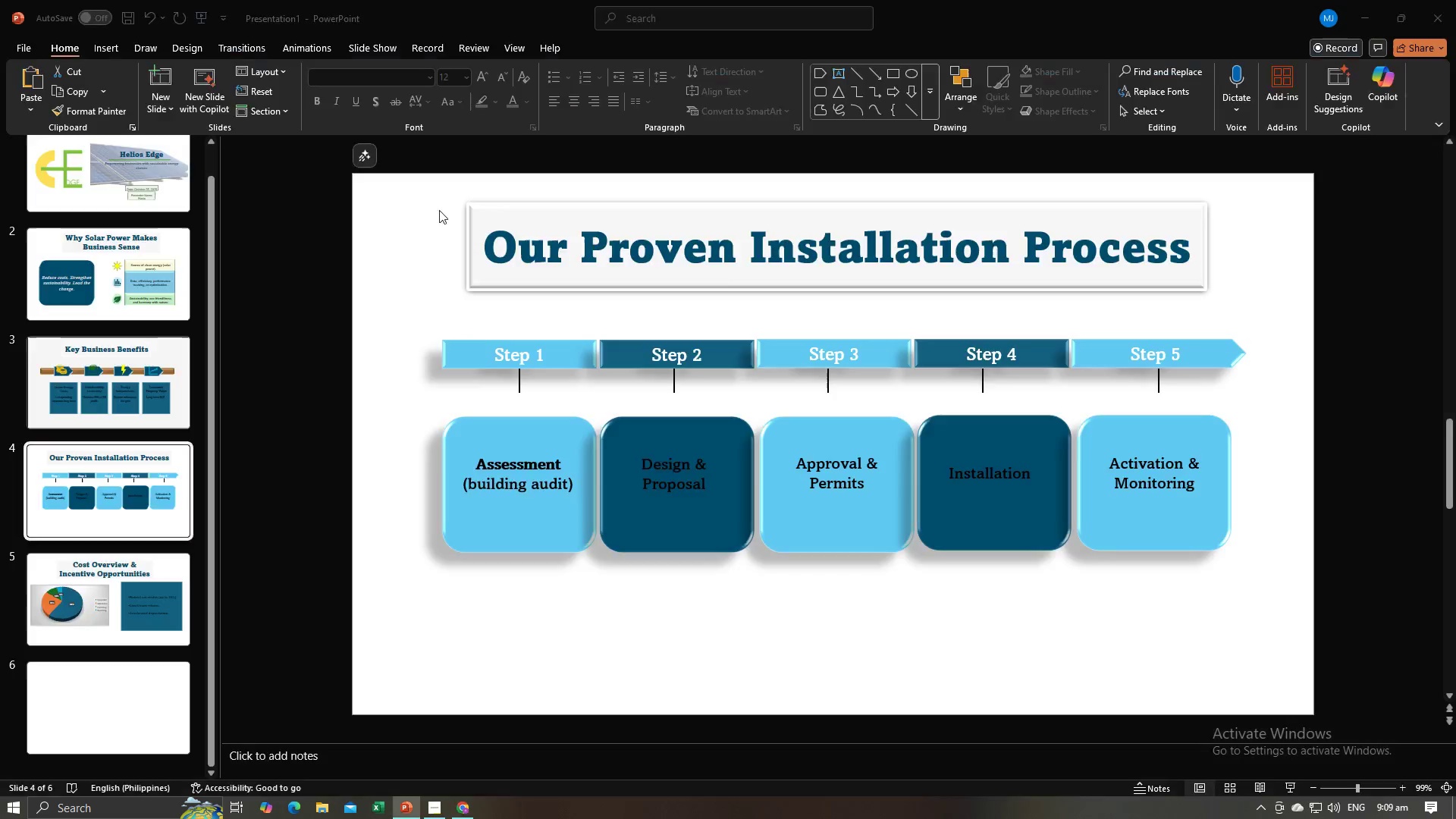 
key(Alt+Tab)
 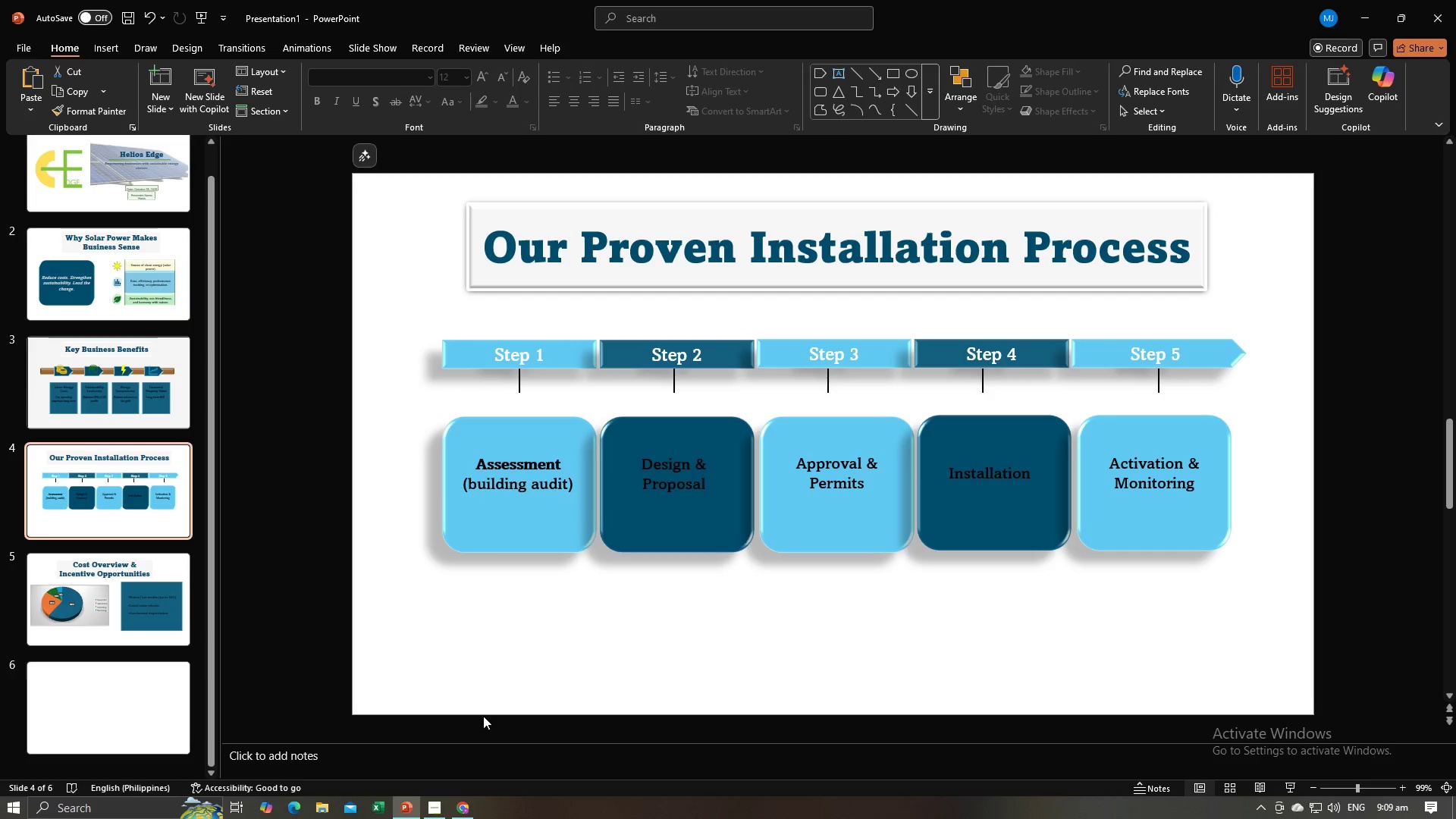 
left_click([475, 759])
 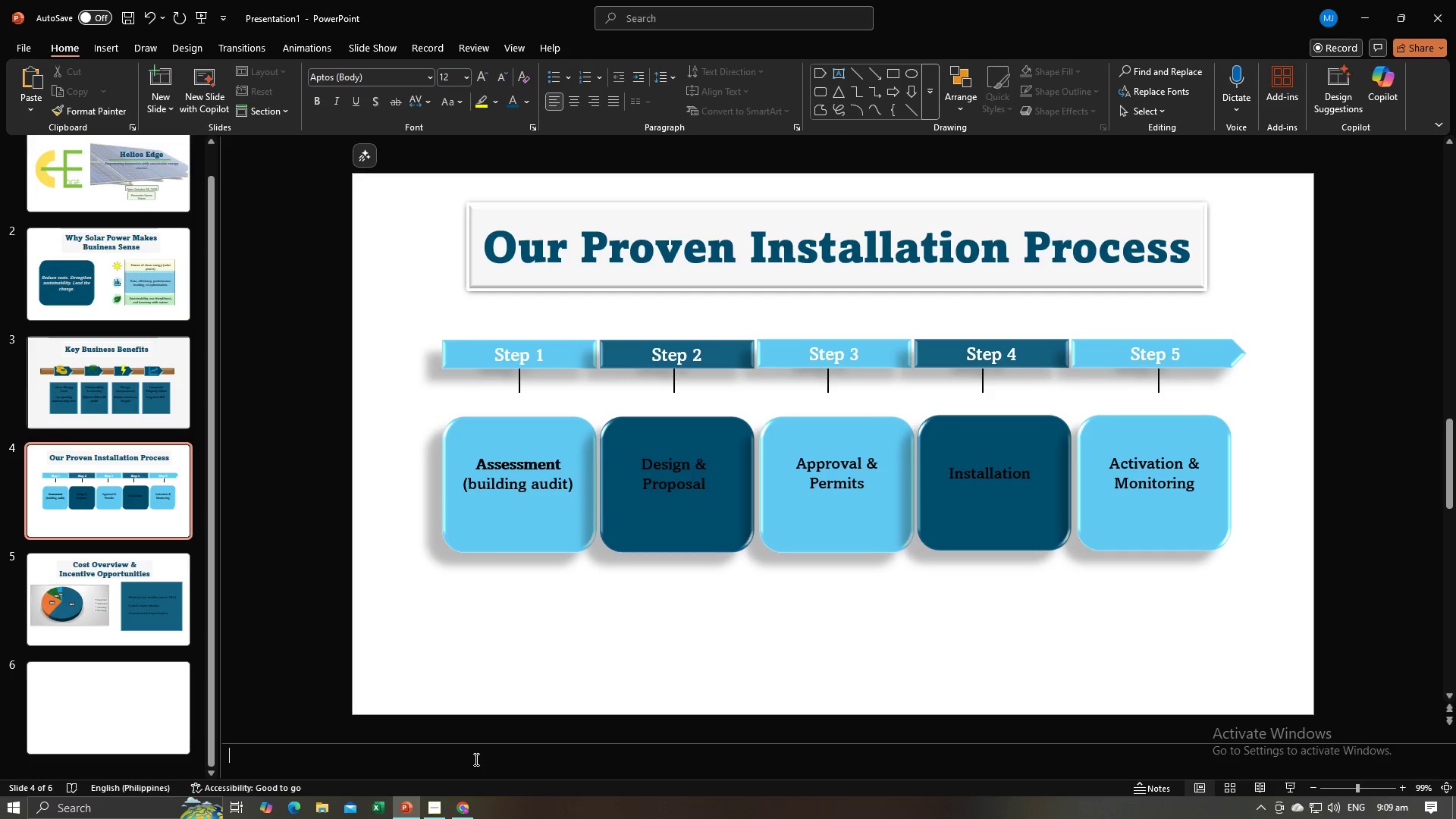 
key(Control+V)
 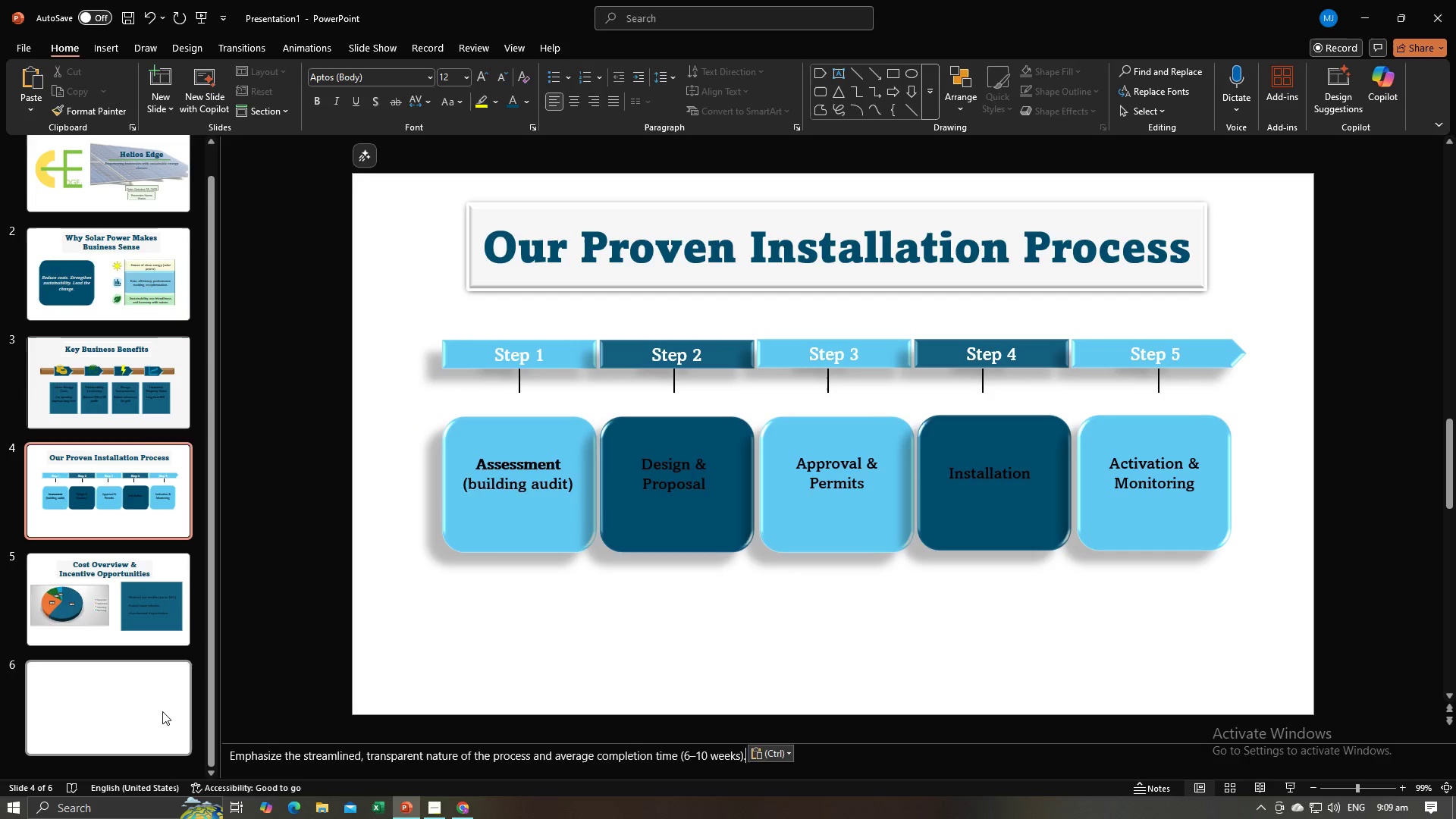 
left_click([162, 711])
 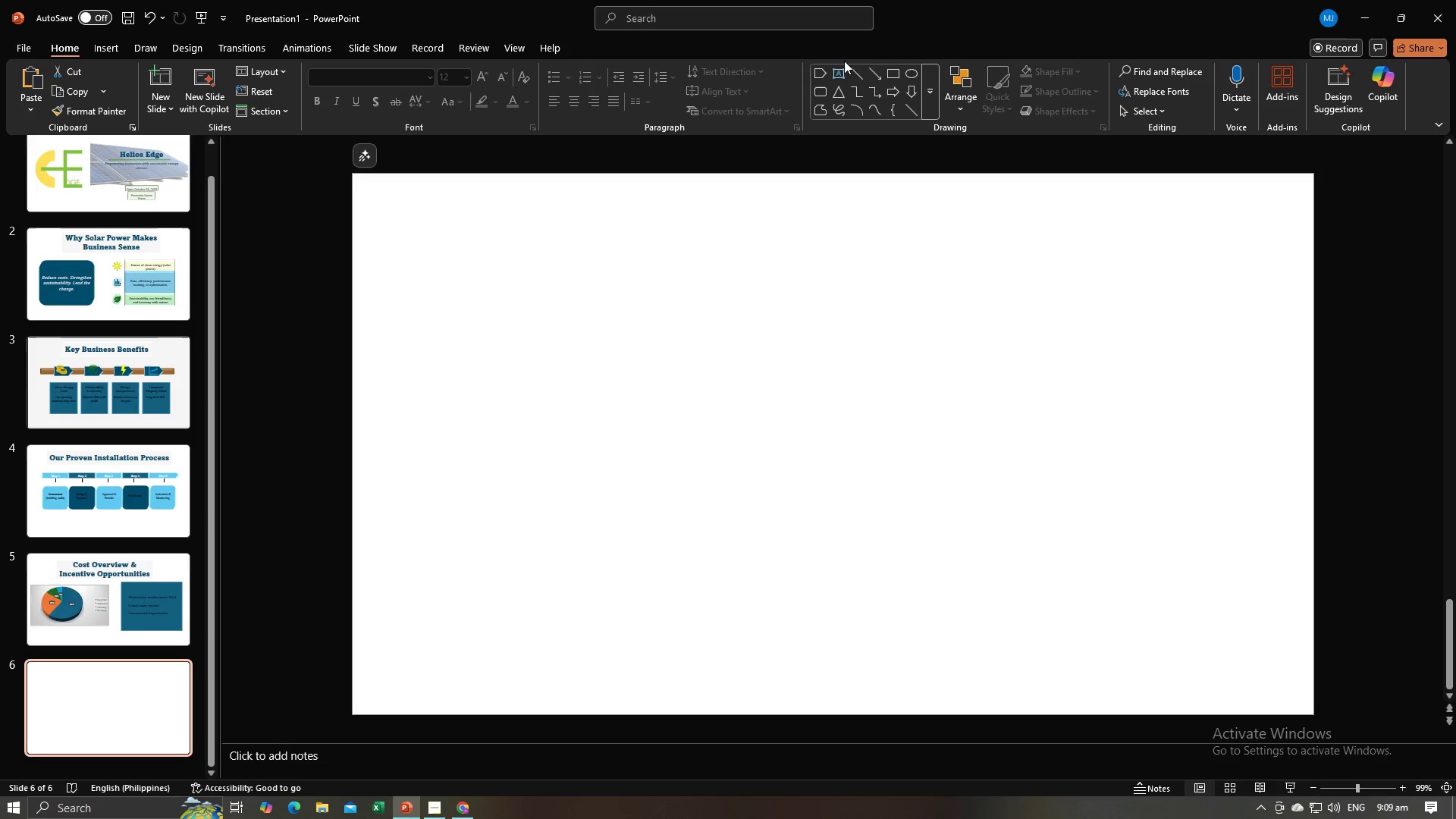 
left_click([890, 74])
 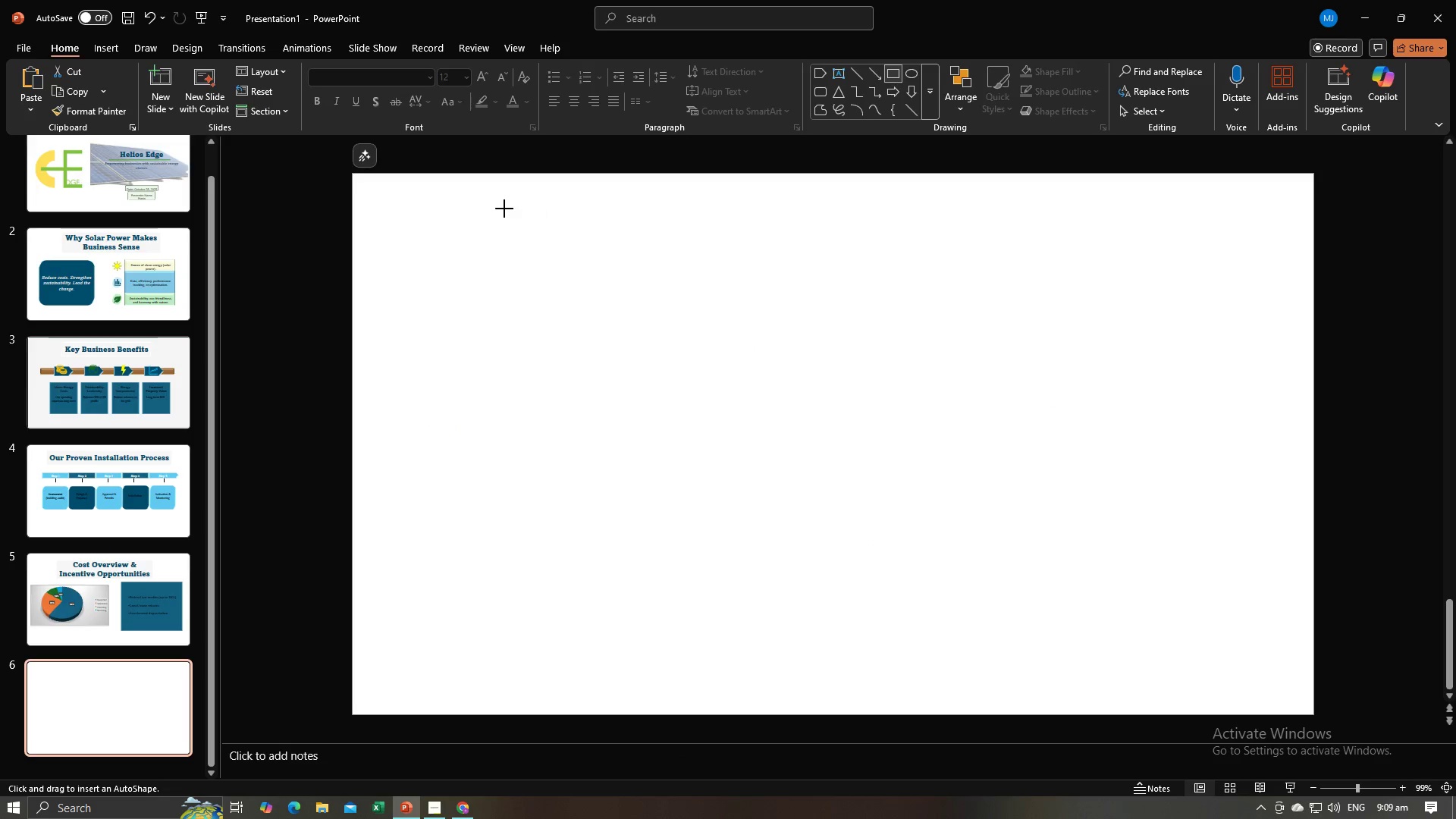 
left_click_drag(start_coordinate=[503, 206], to_coordinate=[1137, 279])
 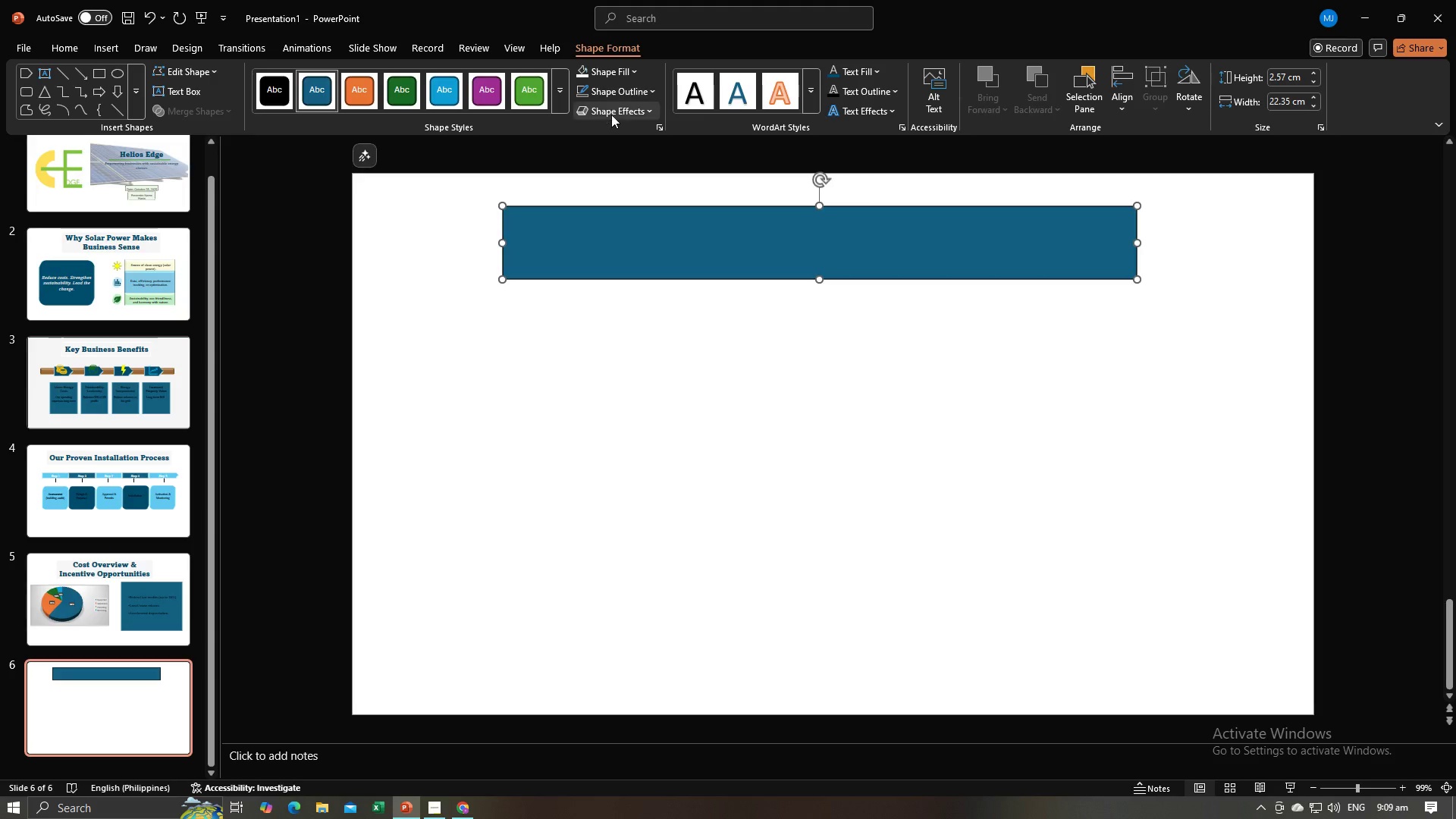 
left_click([611, 115])
 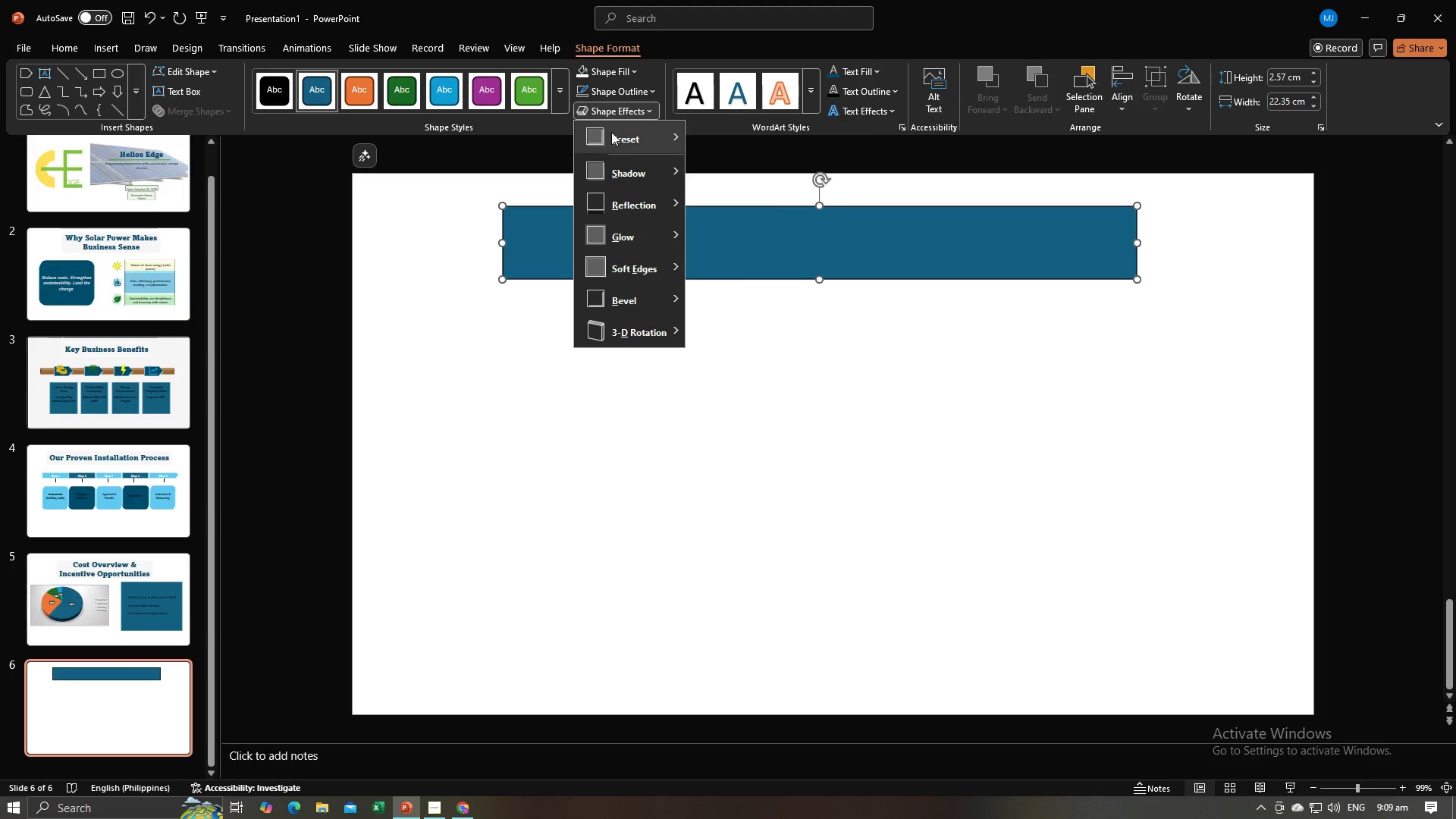 
left_click_drag(start_coordinate=[611, 135], to_coordinate=[613, 142])
 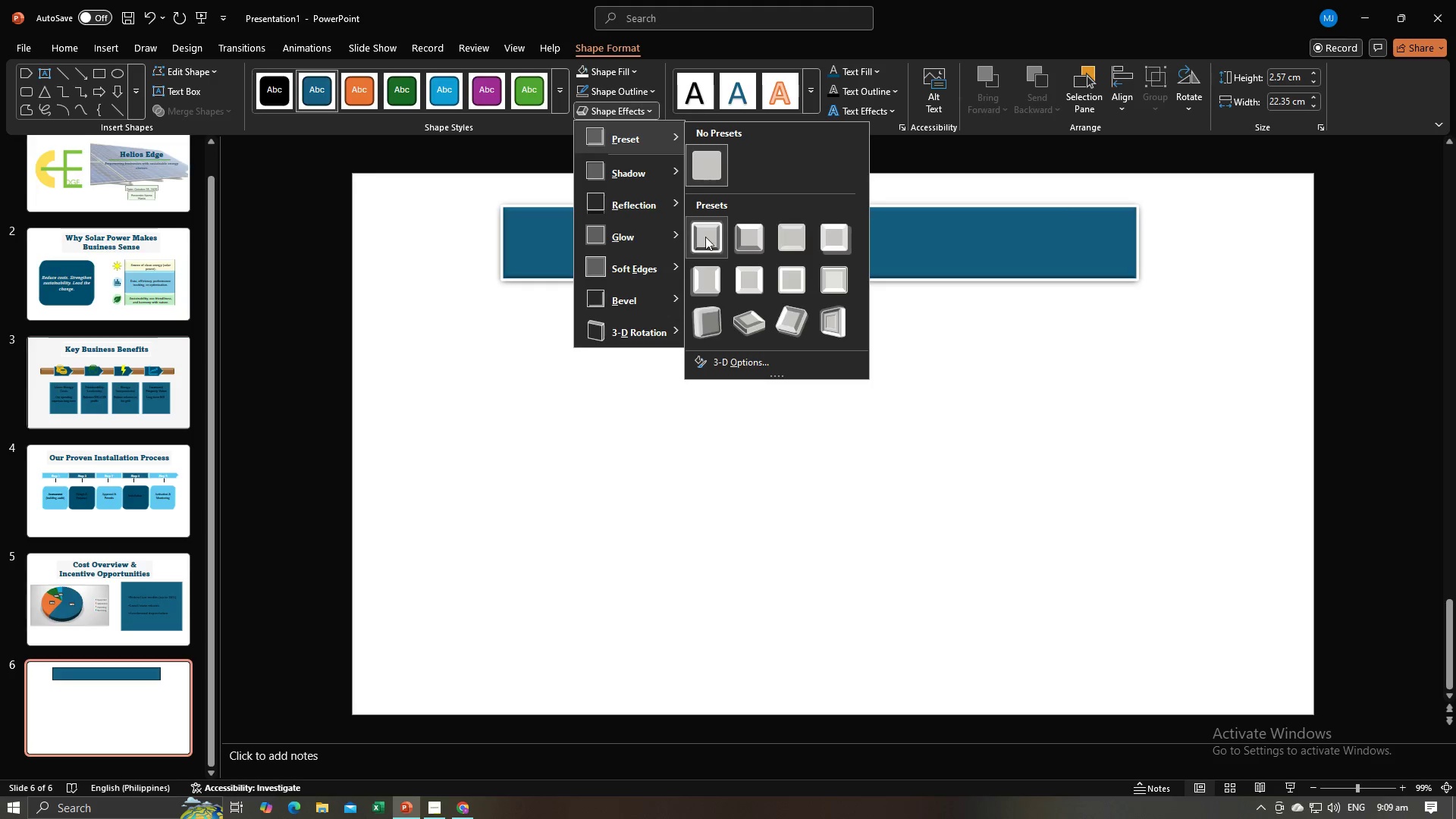 
left_click([705, 237])
 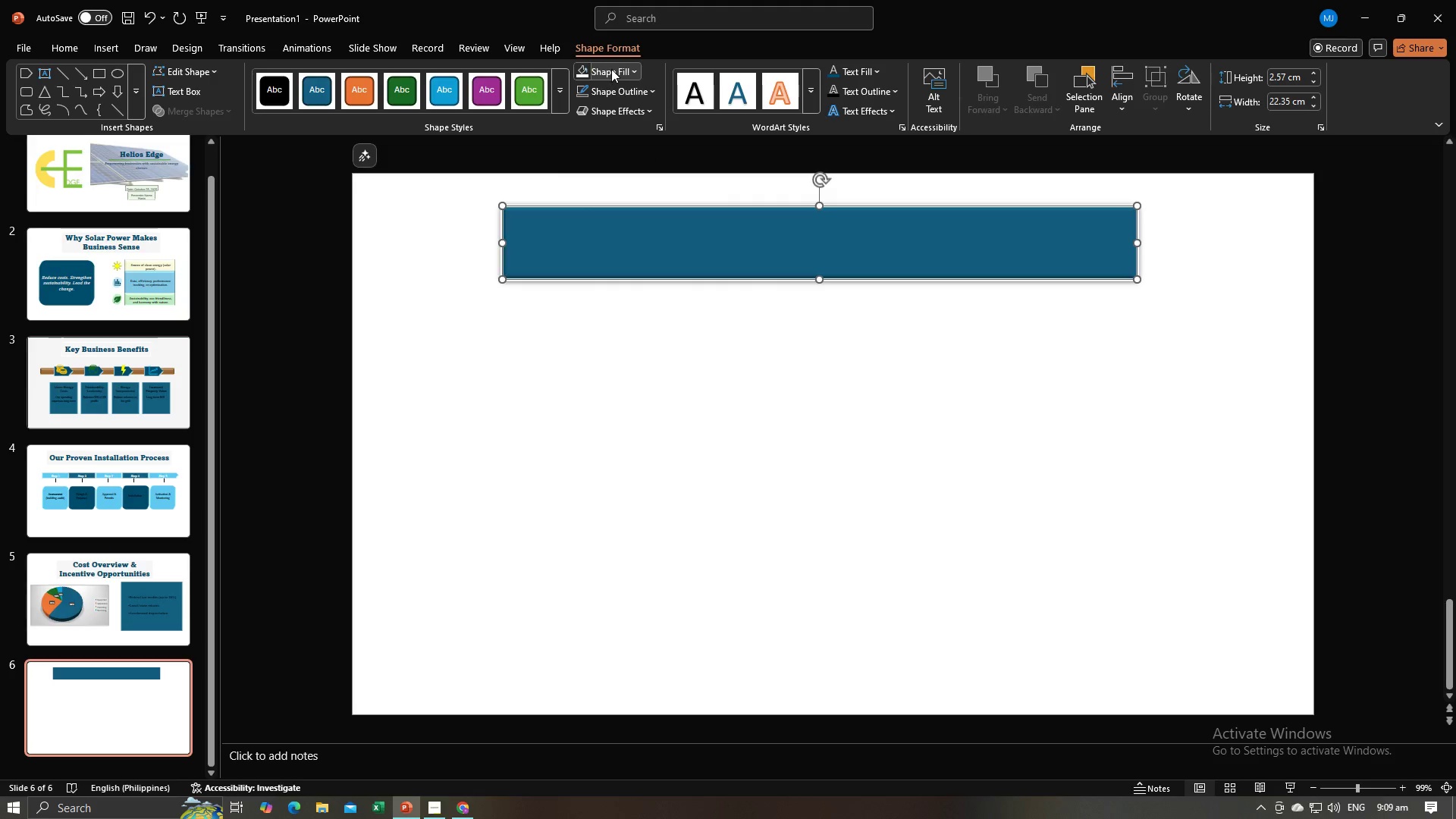 
left_click([611, 69])
 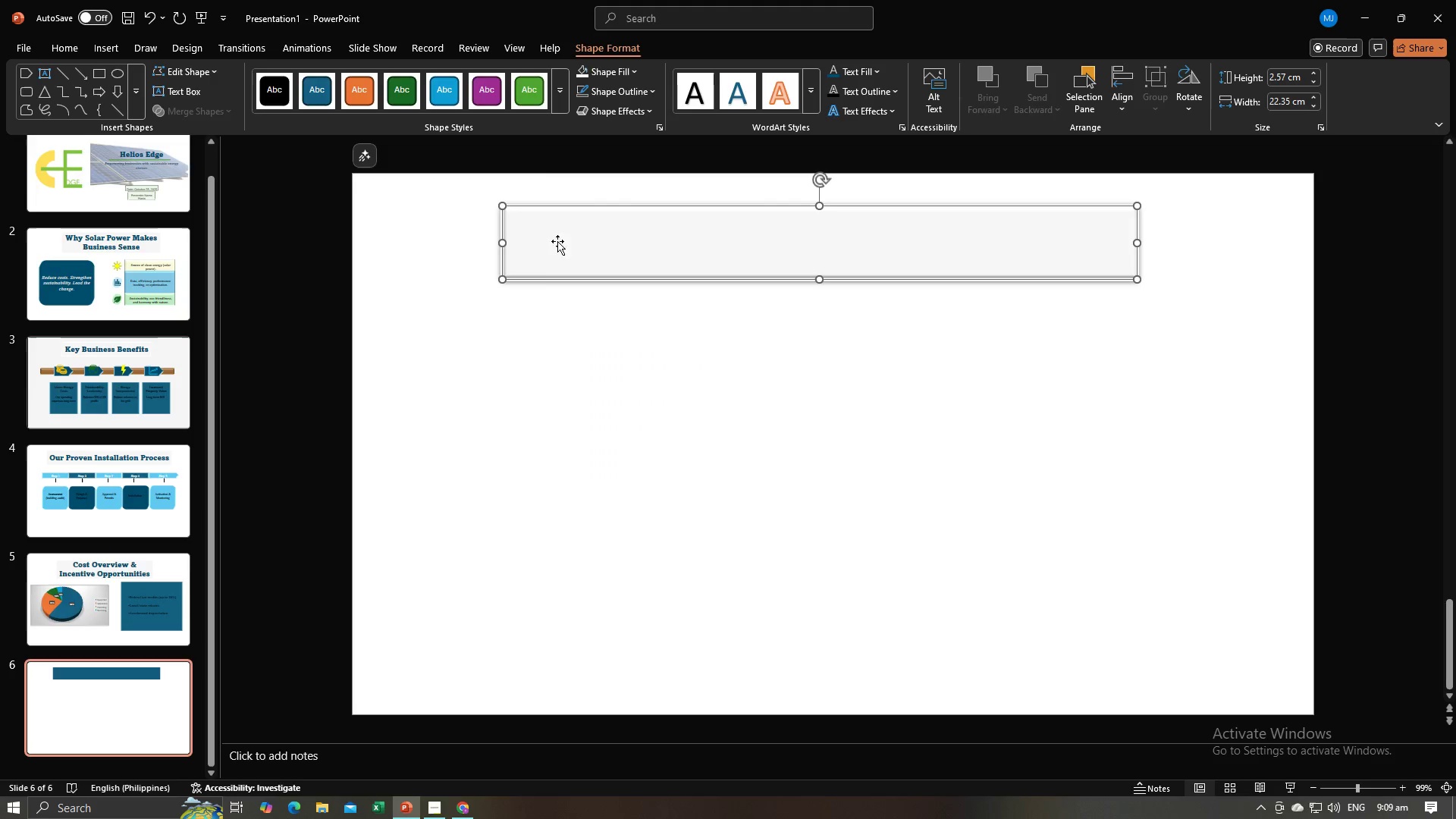 
key(Alt+AltLeft)
 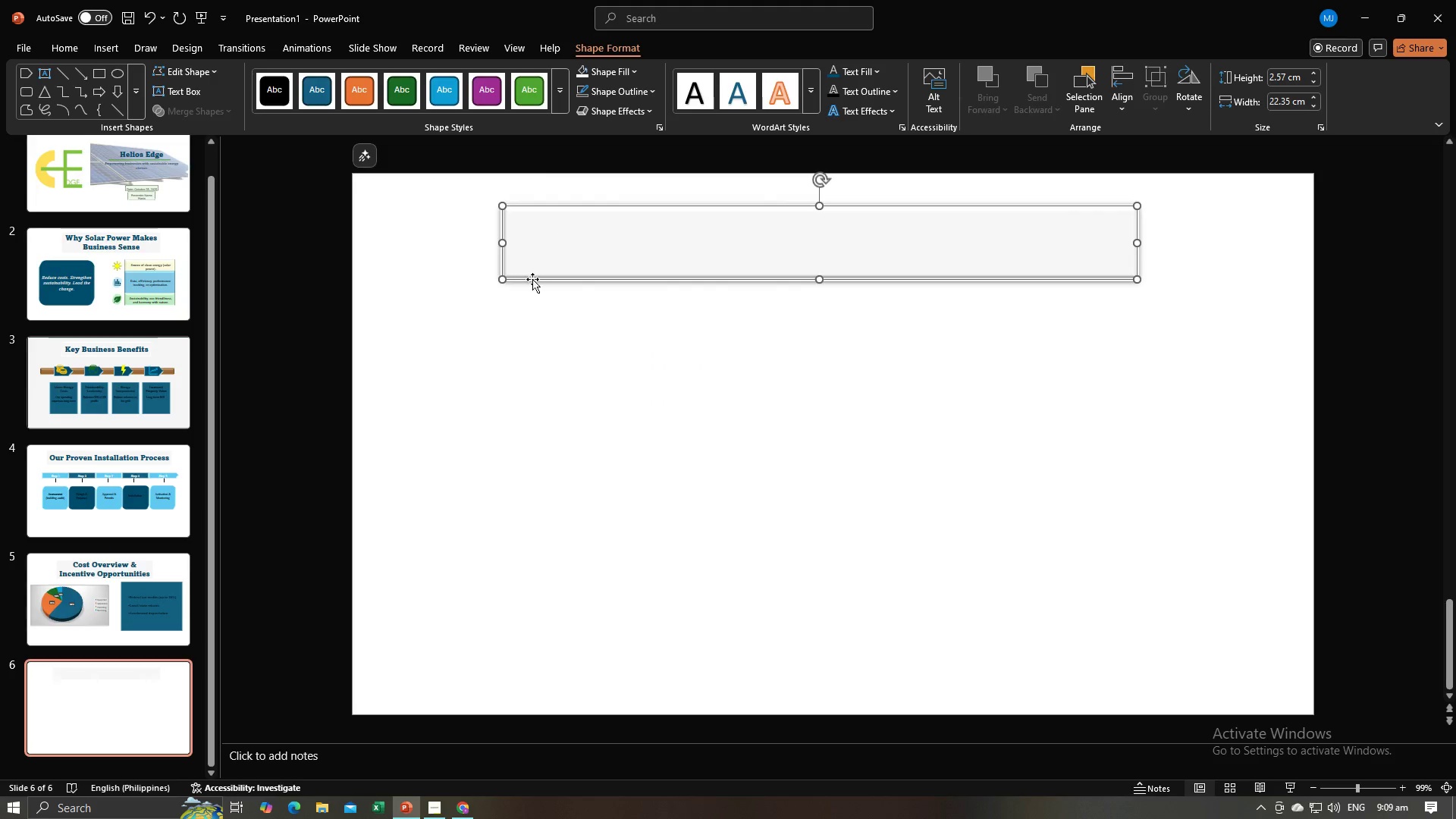 
key(Alt+Tab)
 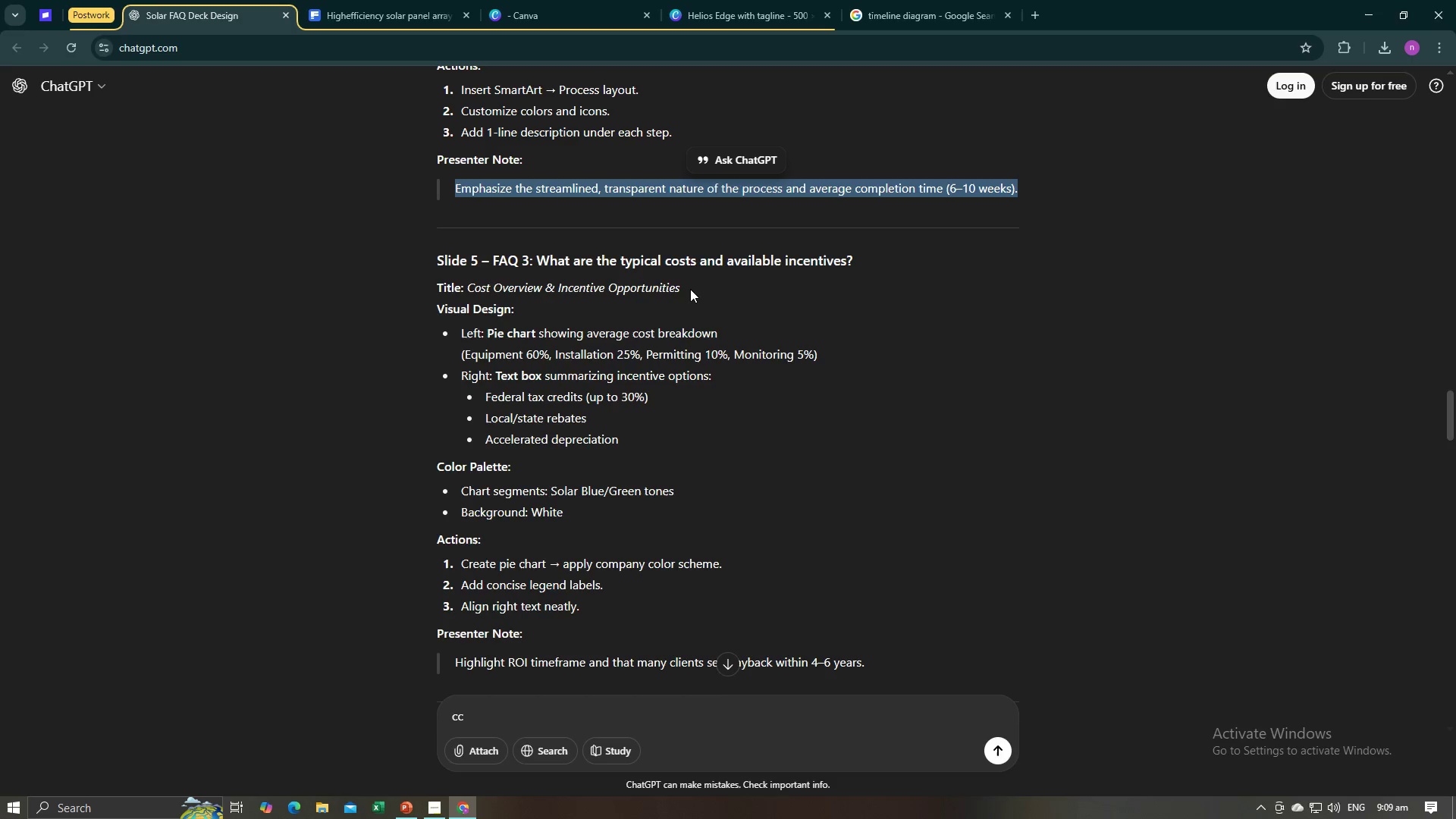 
scroll: coordinate [727, 410], scroll_direction: down, amount: 1.0
 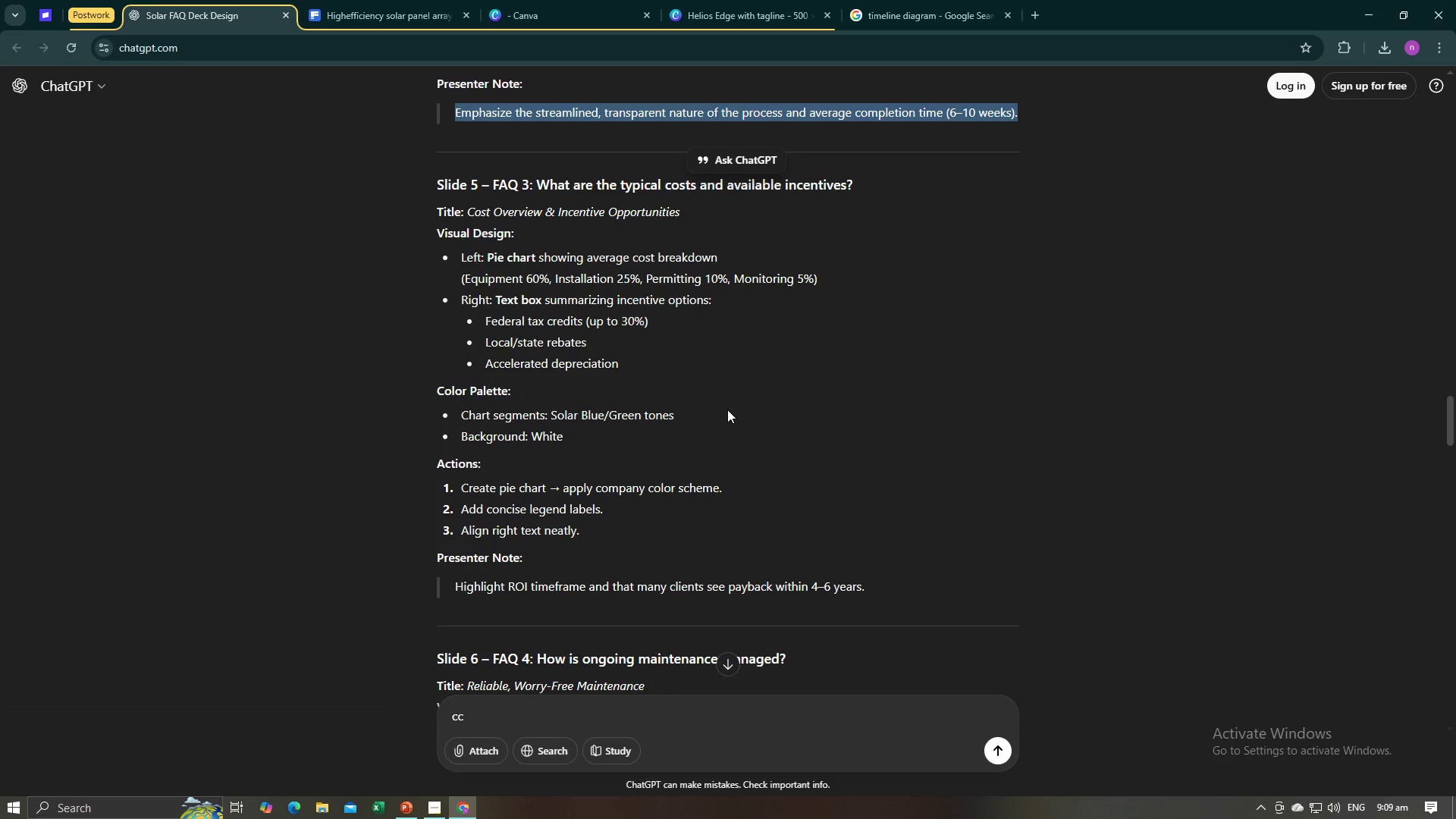 
key(Alt+AltLeft)
 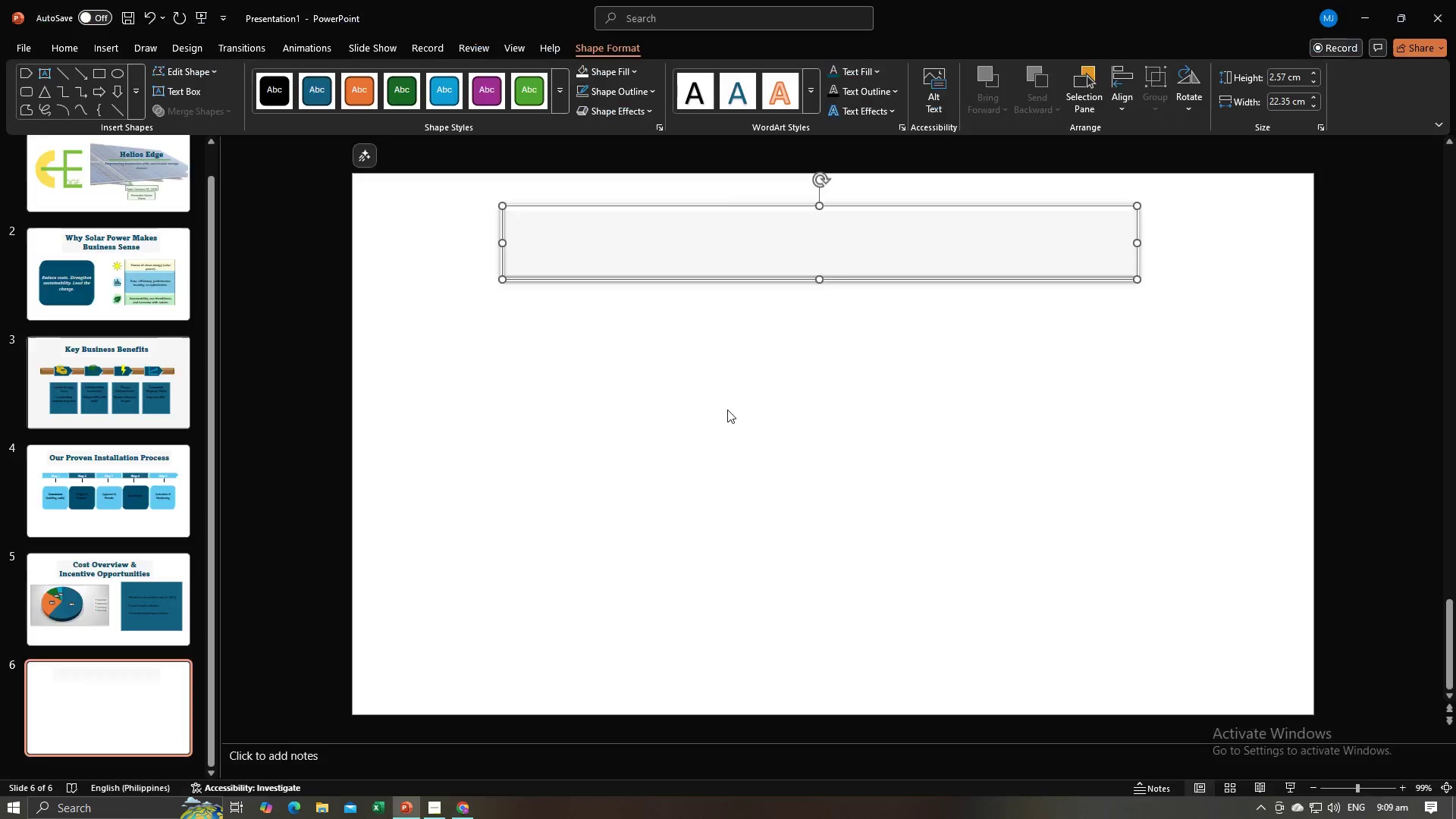 
key(Alt+Tab)
 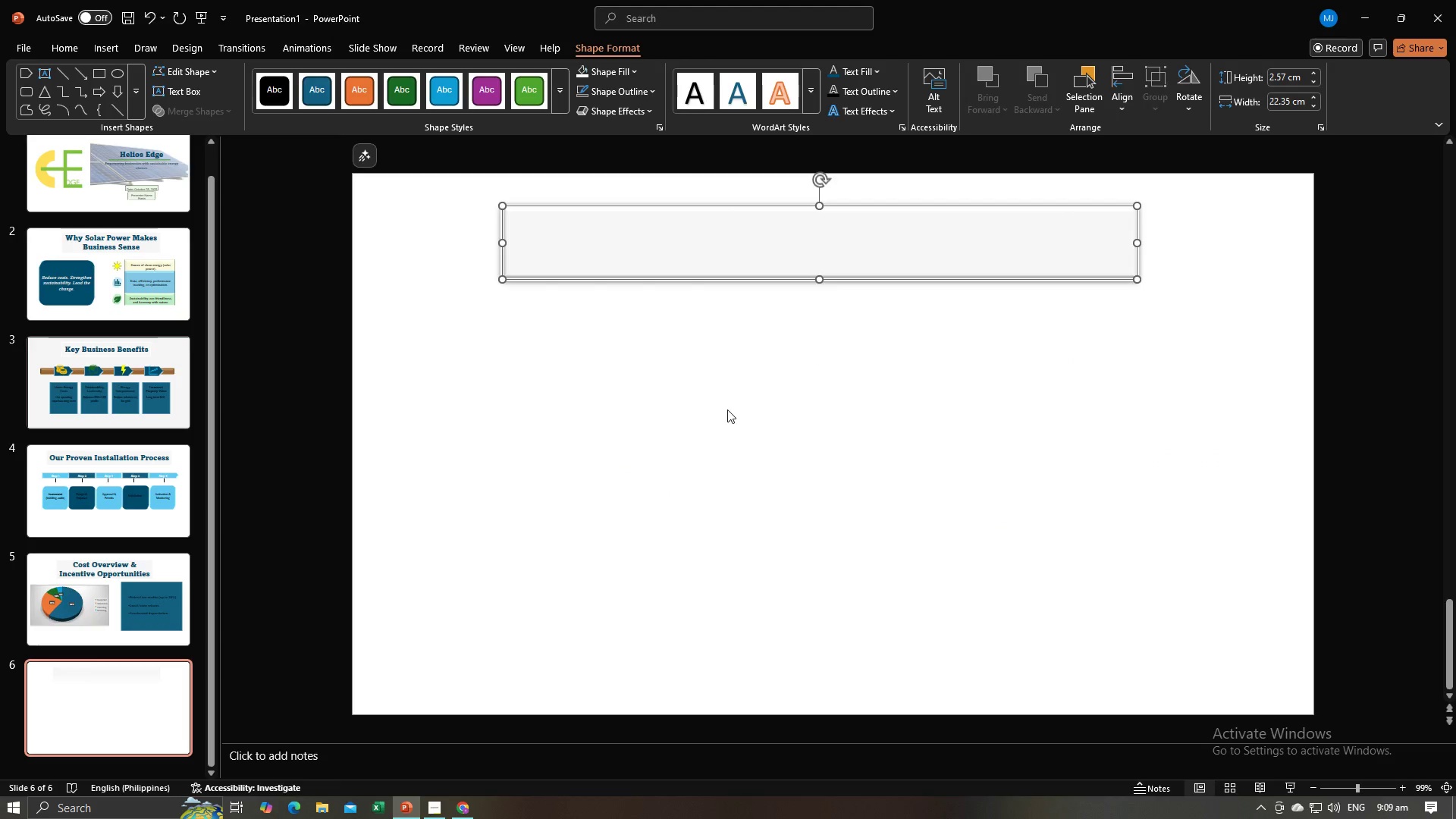 
key(Alt+AltLeft)
 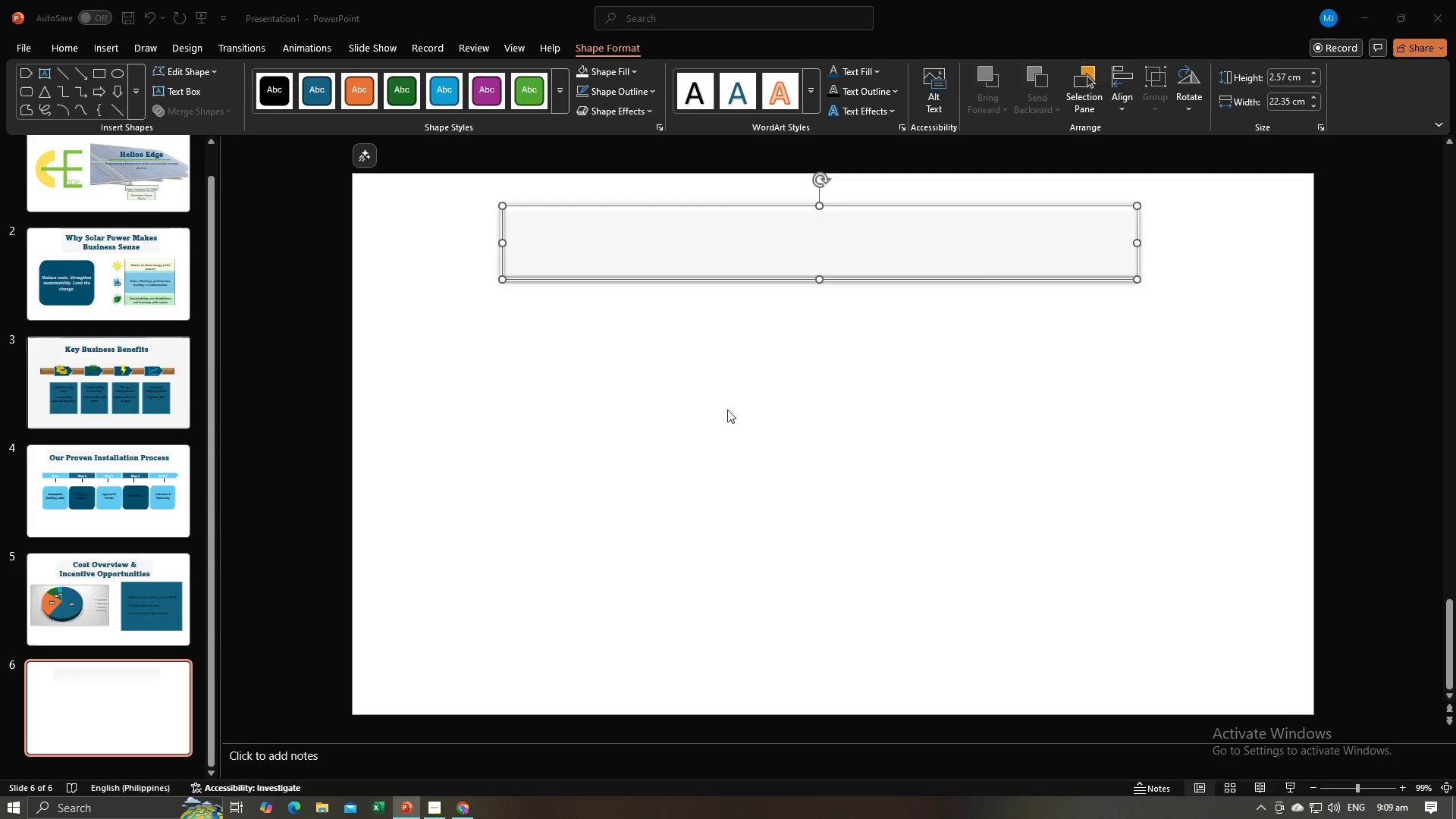 
key(Alt+Tab)
 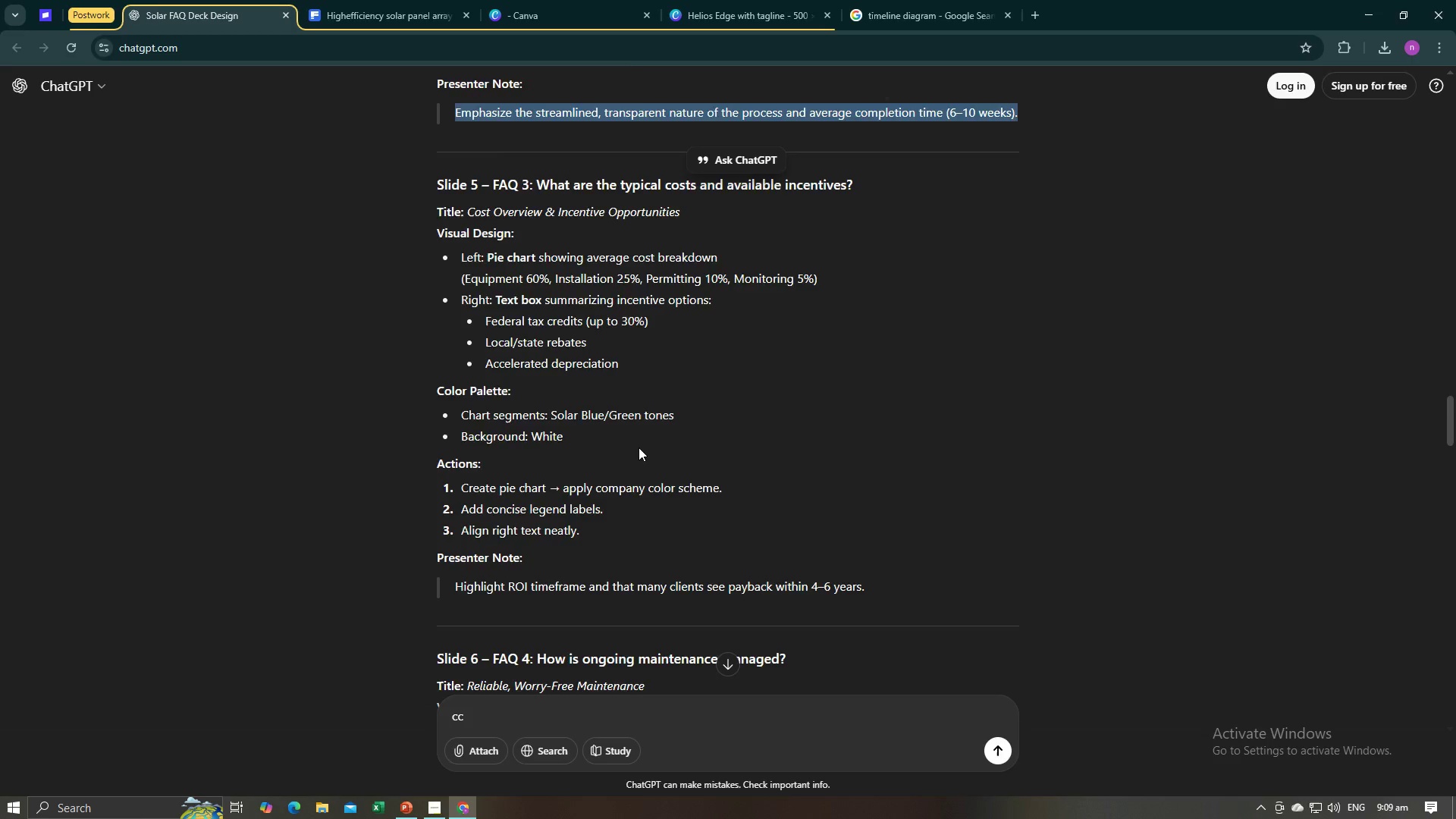 
scroll: coordinate [638, 447], scroll_direction: down, amount: 5.0
 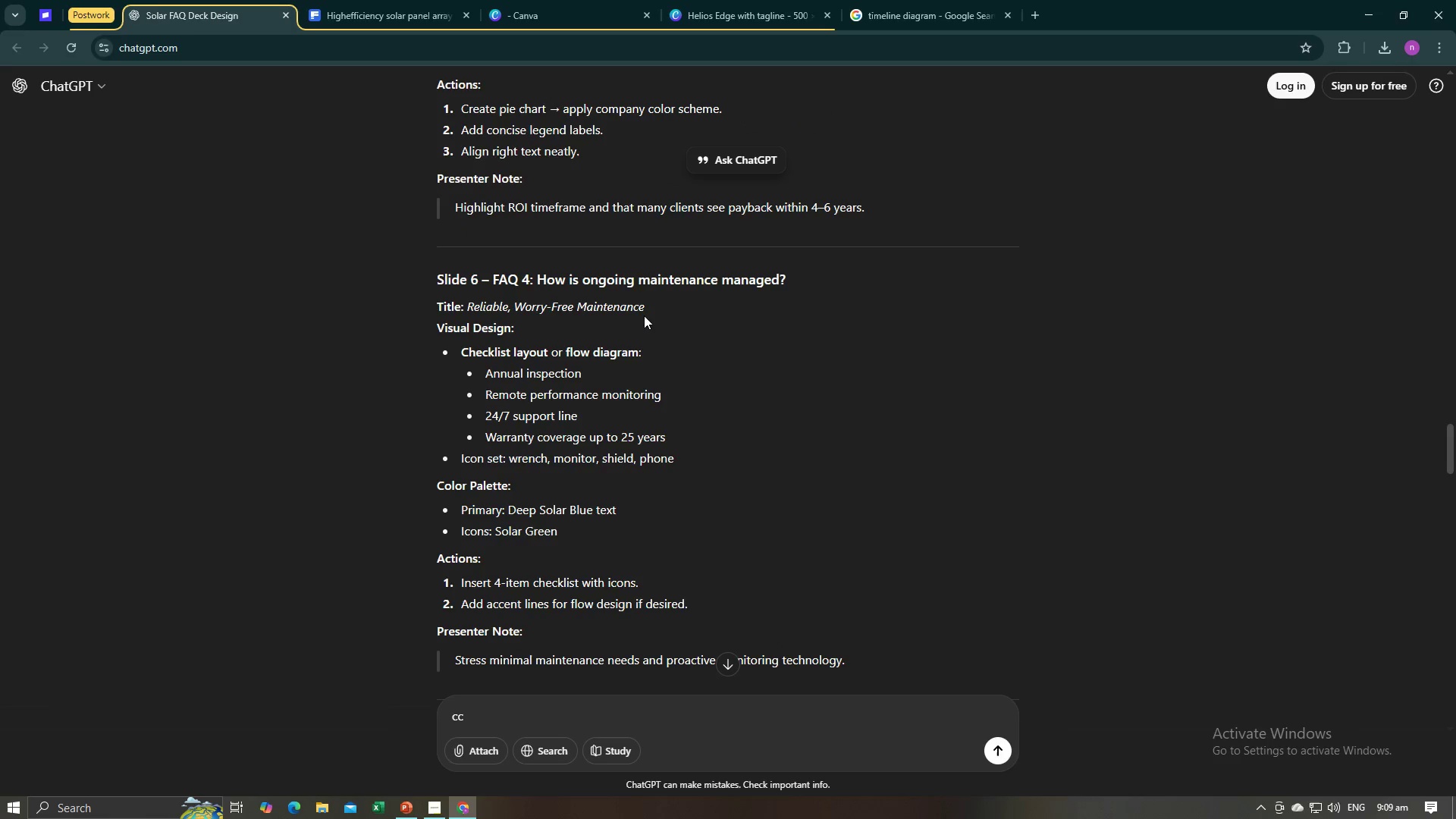 
left_click_drag(start_coordinate=[654, 308], to_coordinate=[466, 307])
 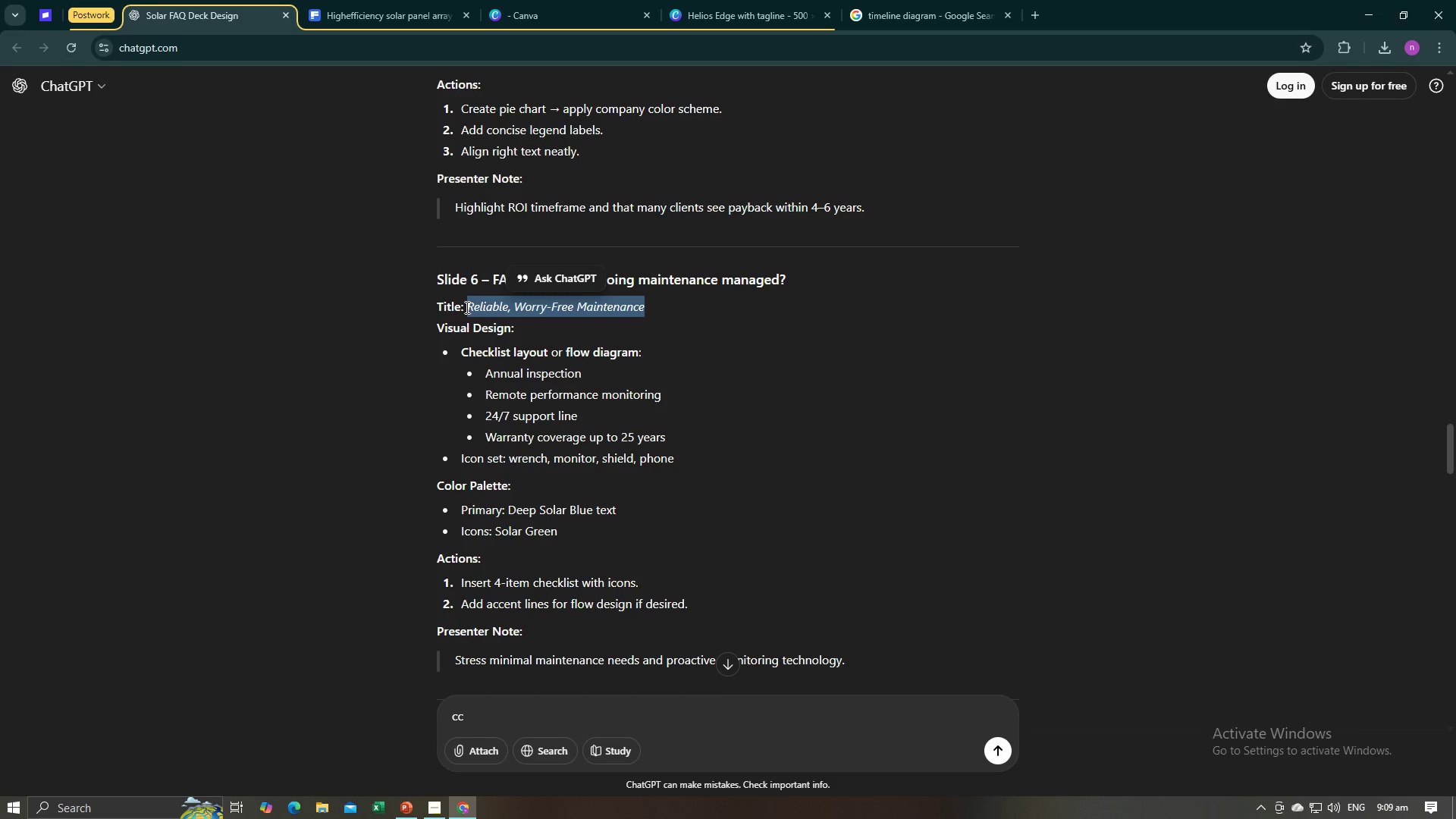 
key(Control+C)
 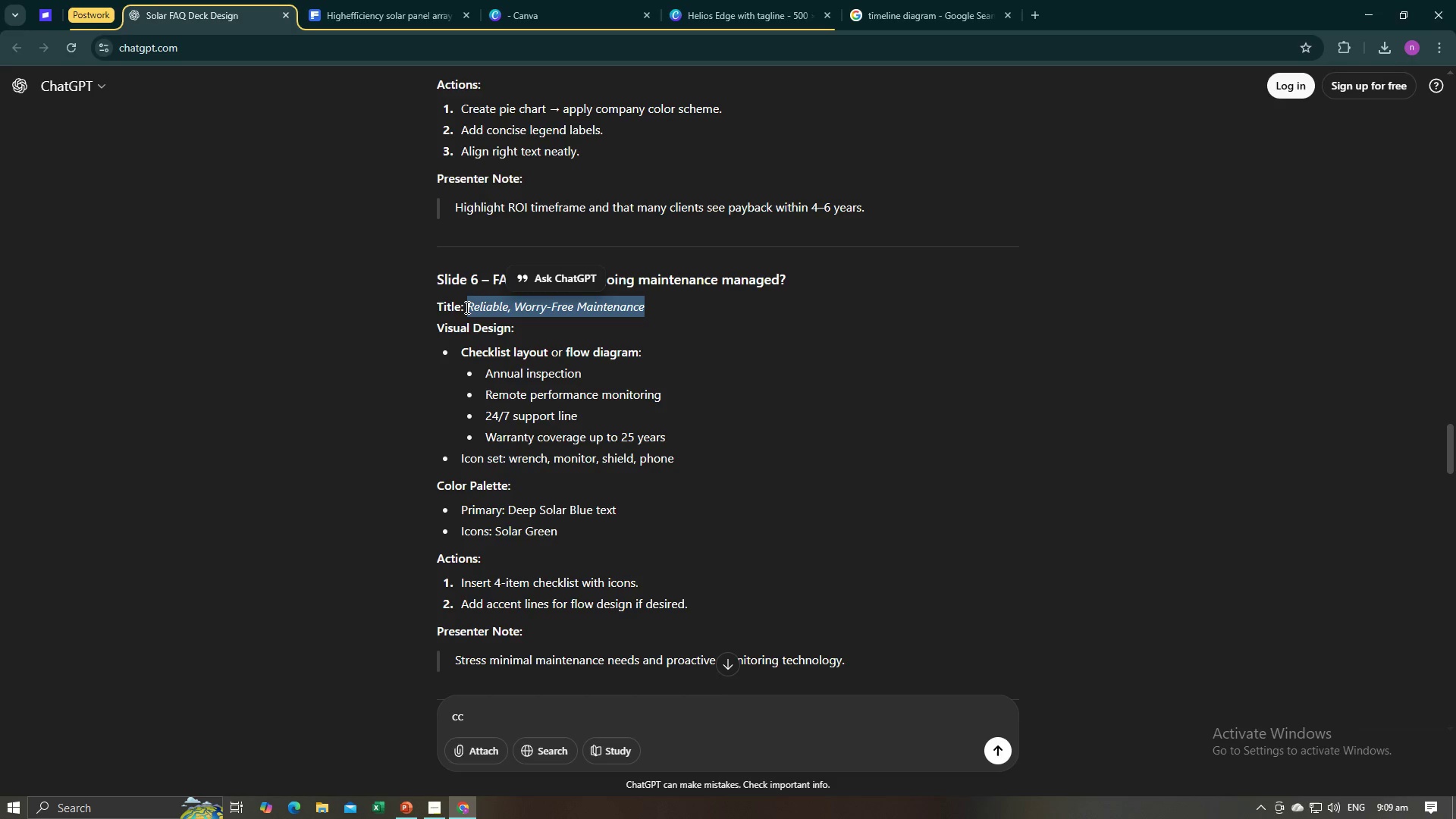 
key(Control+C)
 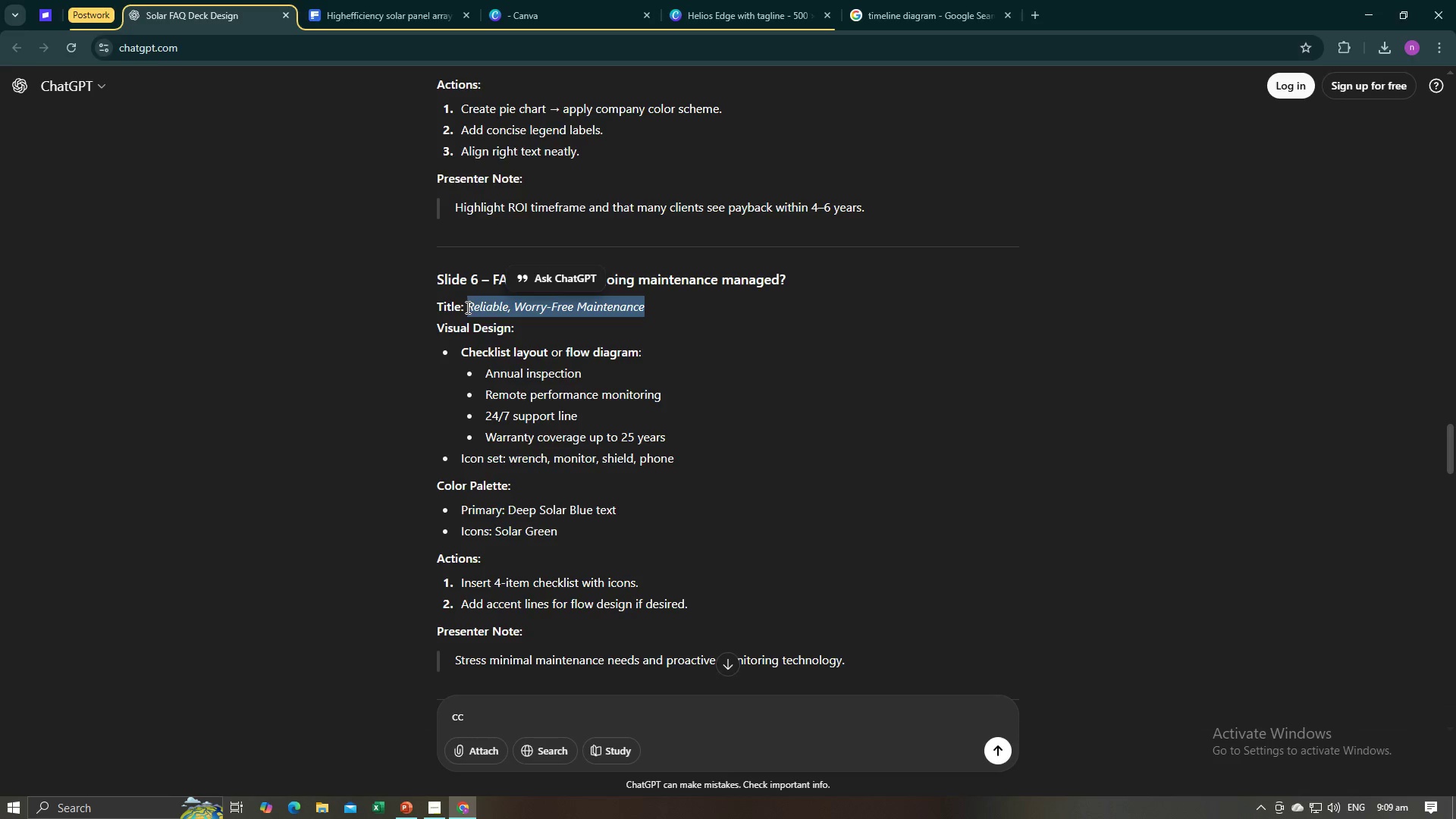 
key(Alt+AltLeft)
 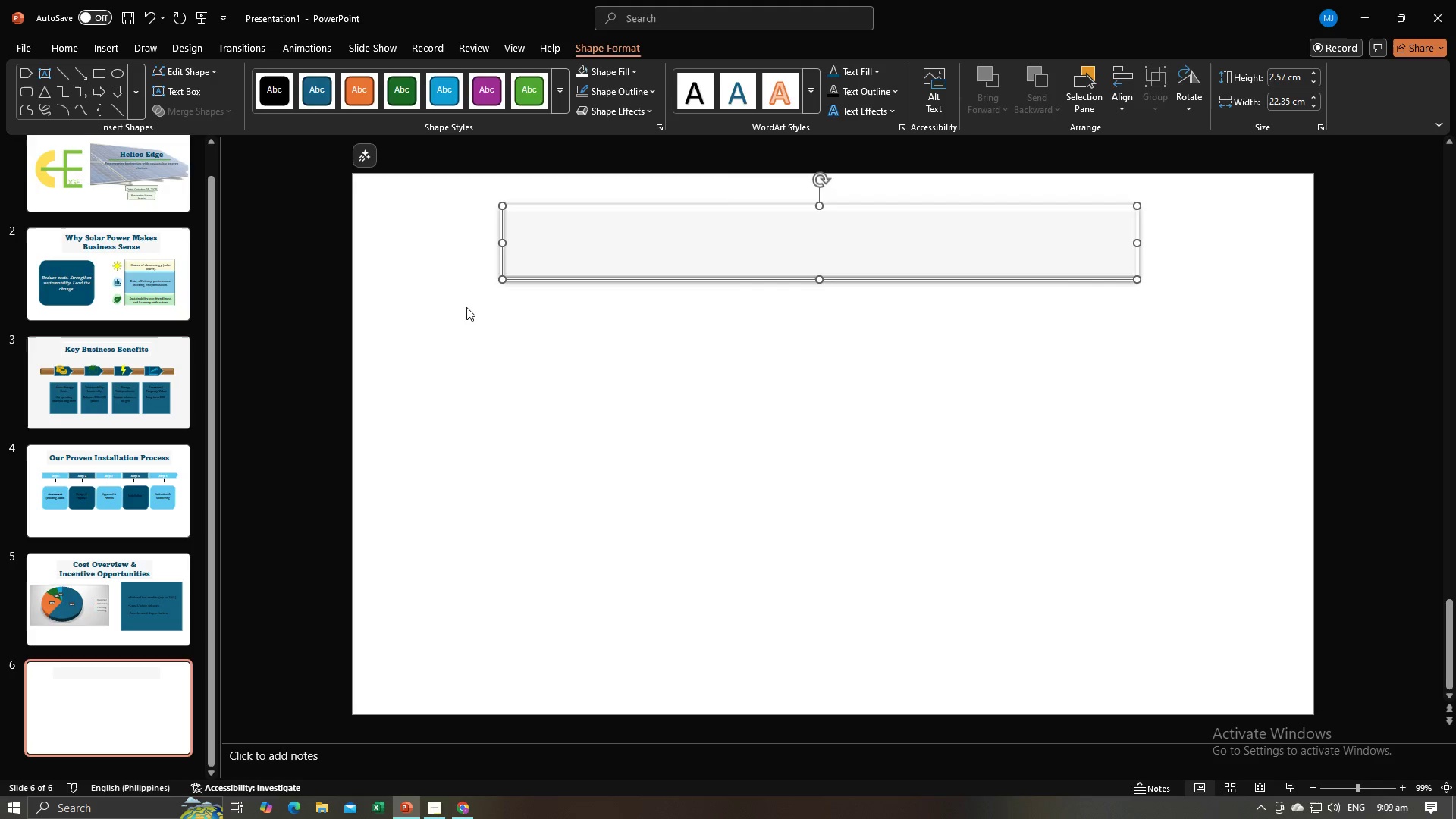 
key(Alt+Tab)
 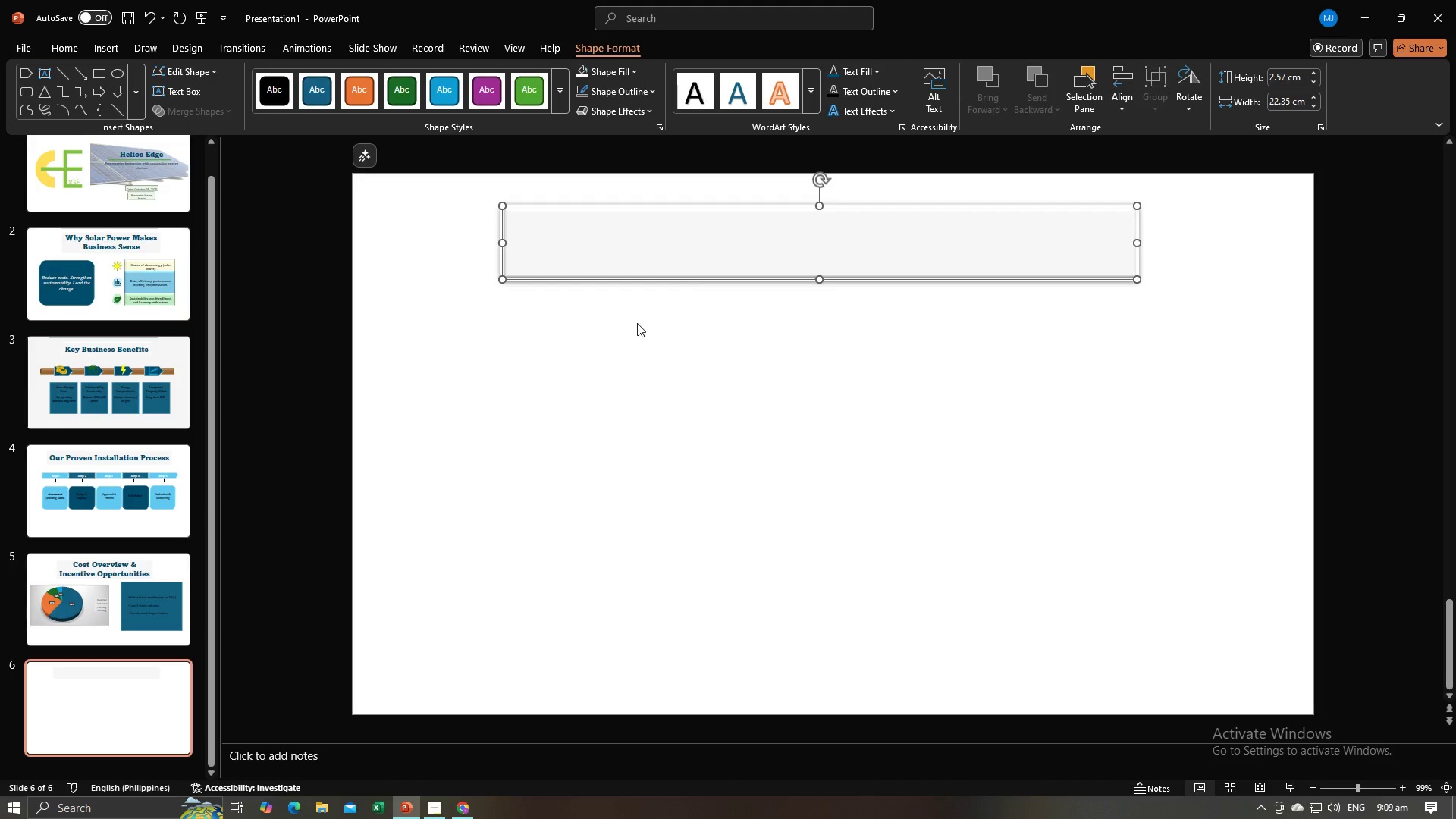 
key(Control+V)
 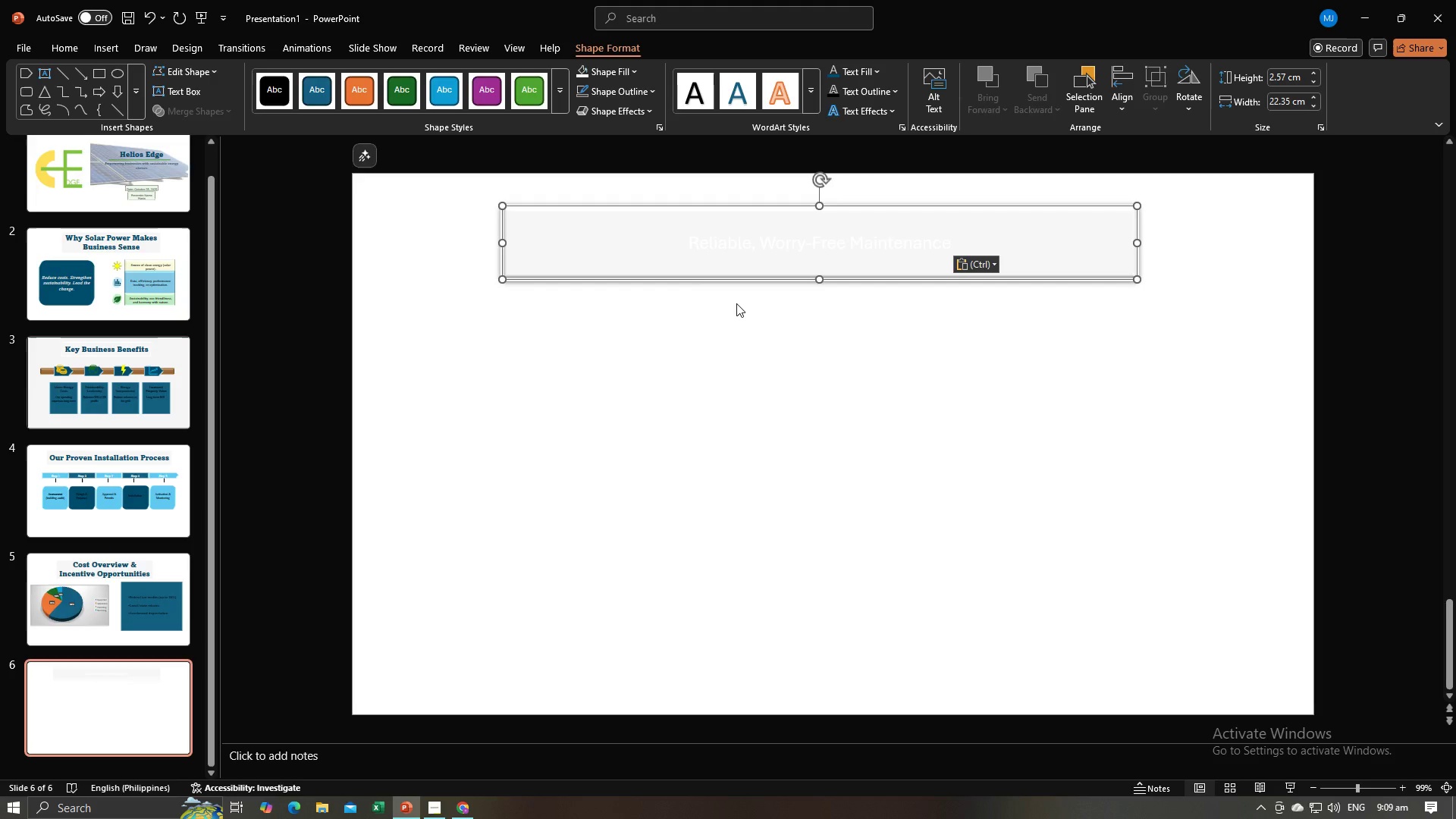 
key(Control+A)
 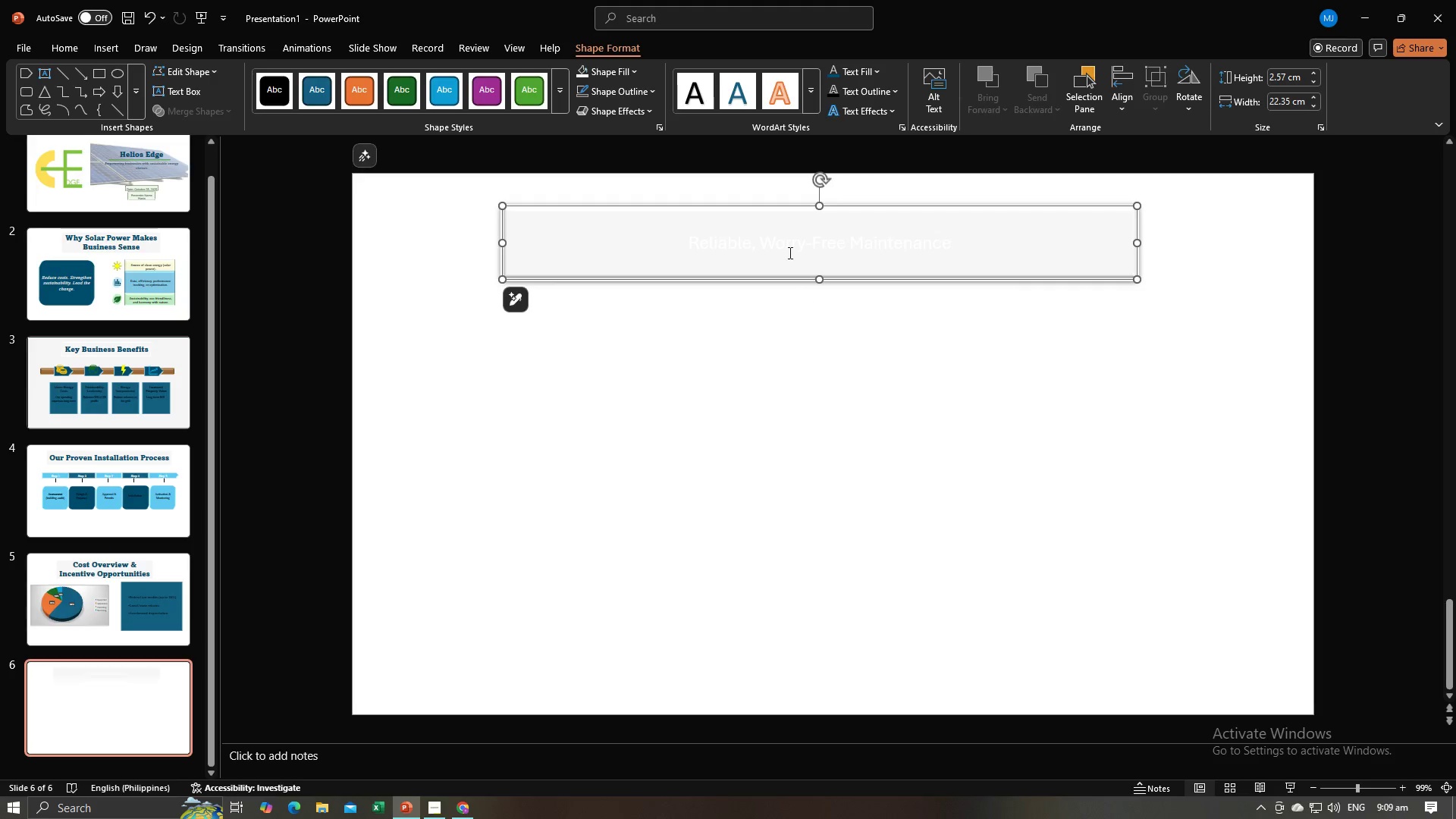 
left_click([789, 251])
 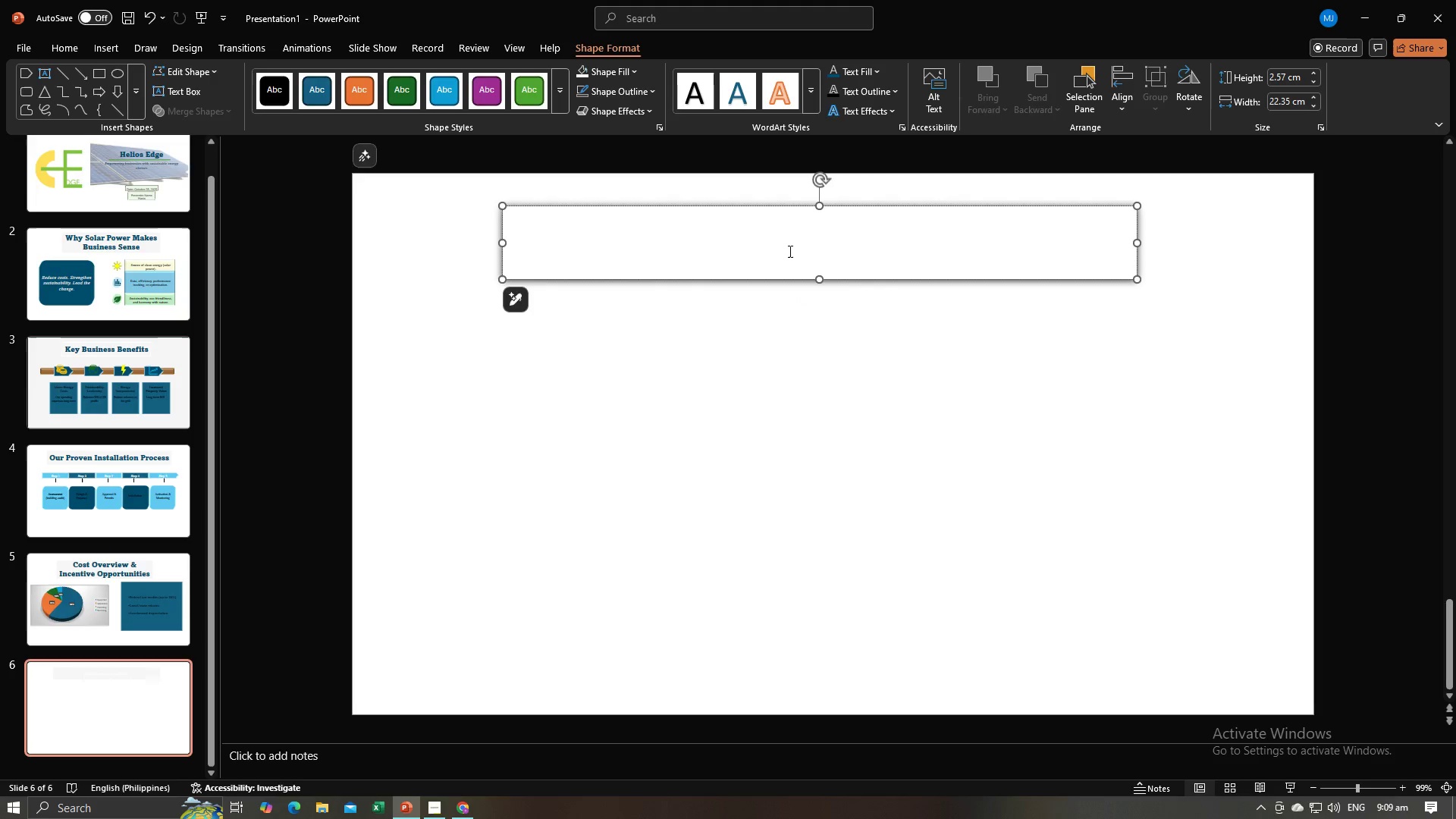 
key(Control+A)
 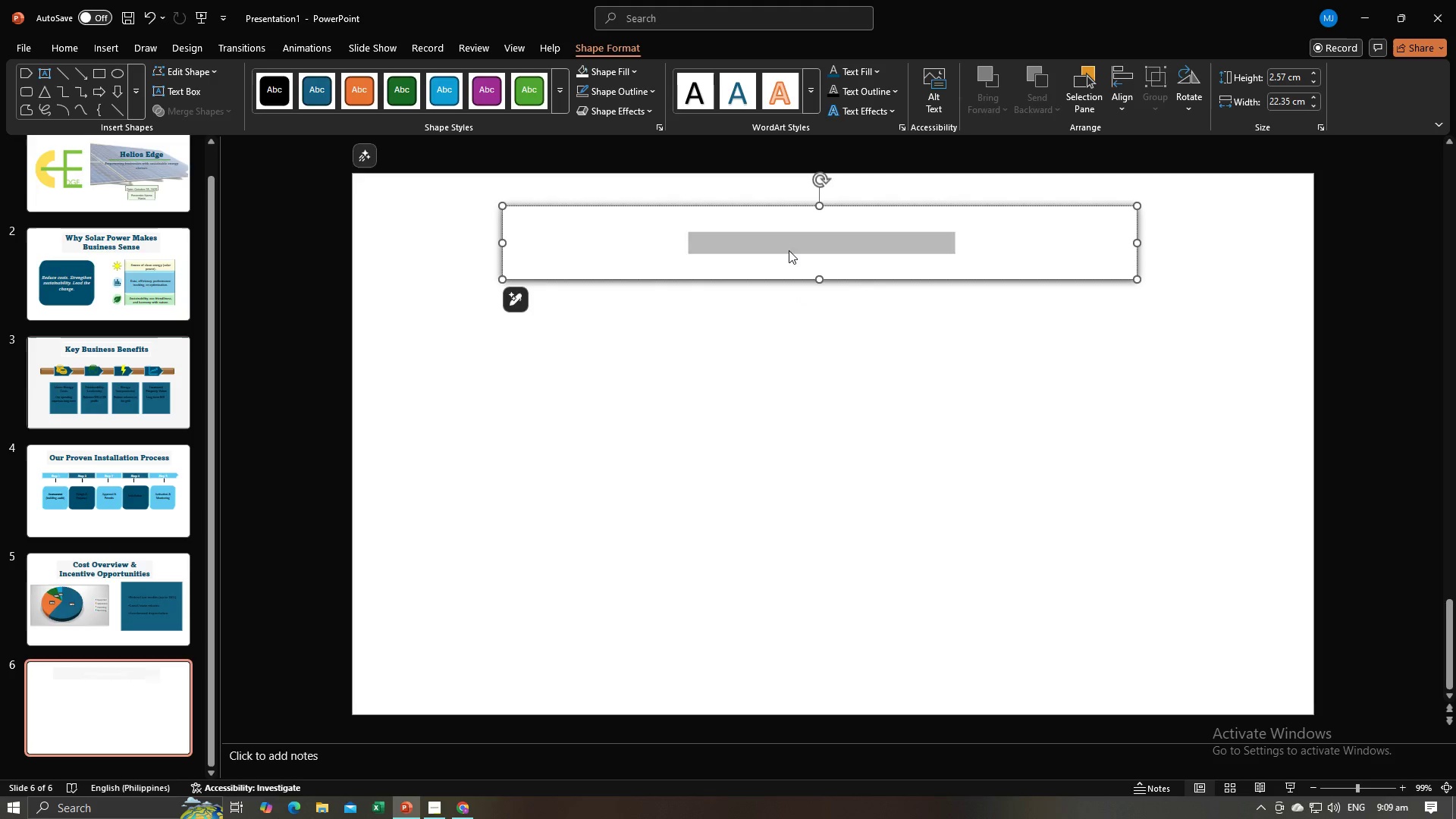 
key(Backspace)
 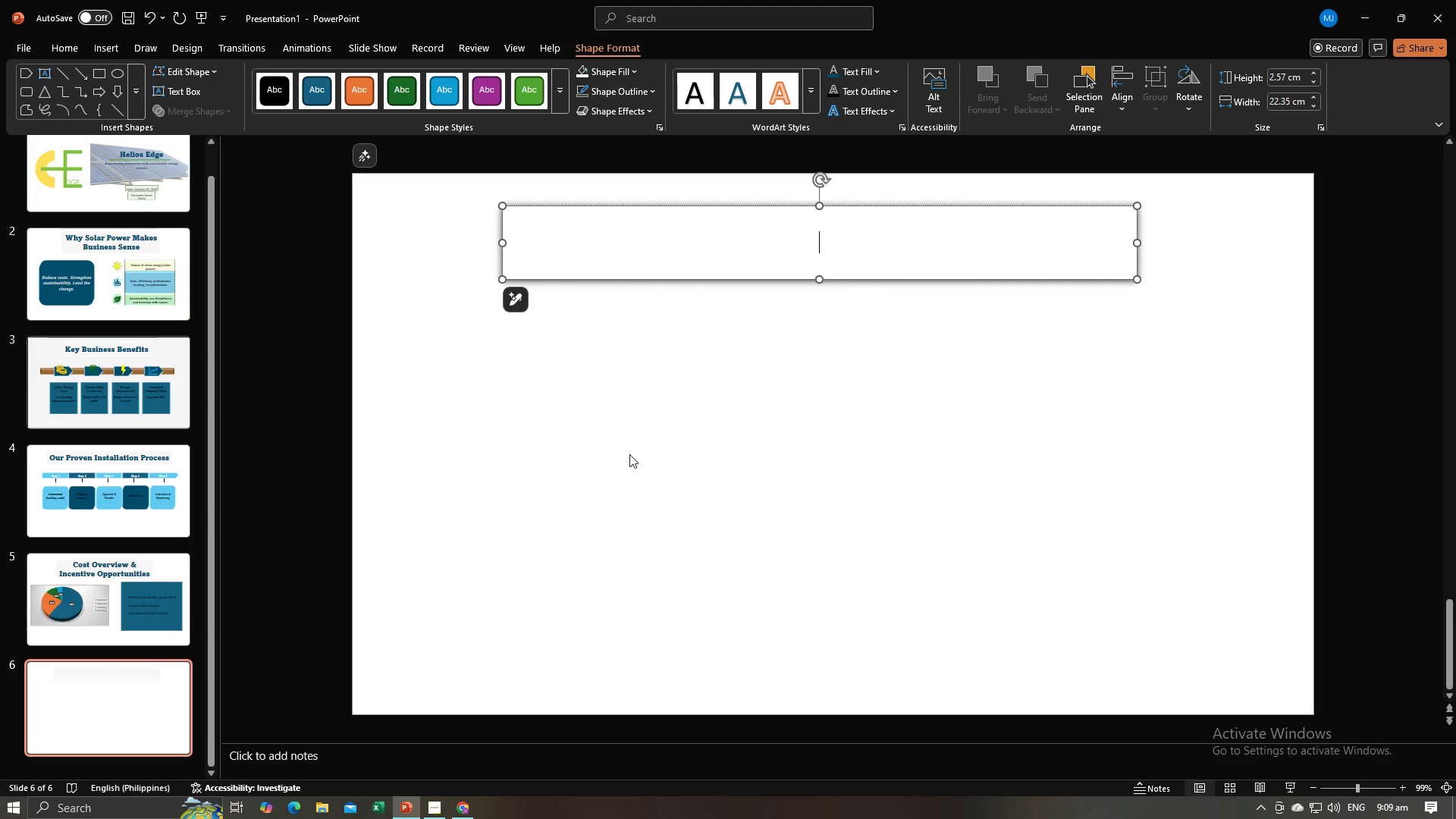 
left_click([629, 454])
 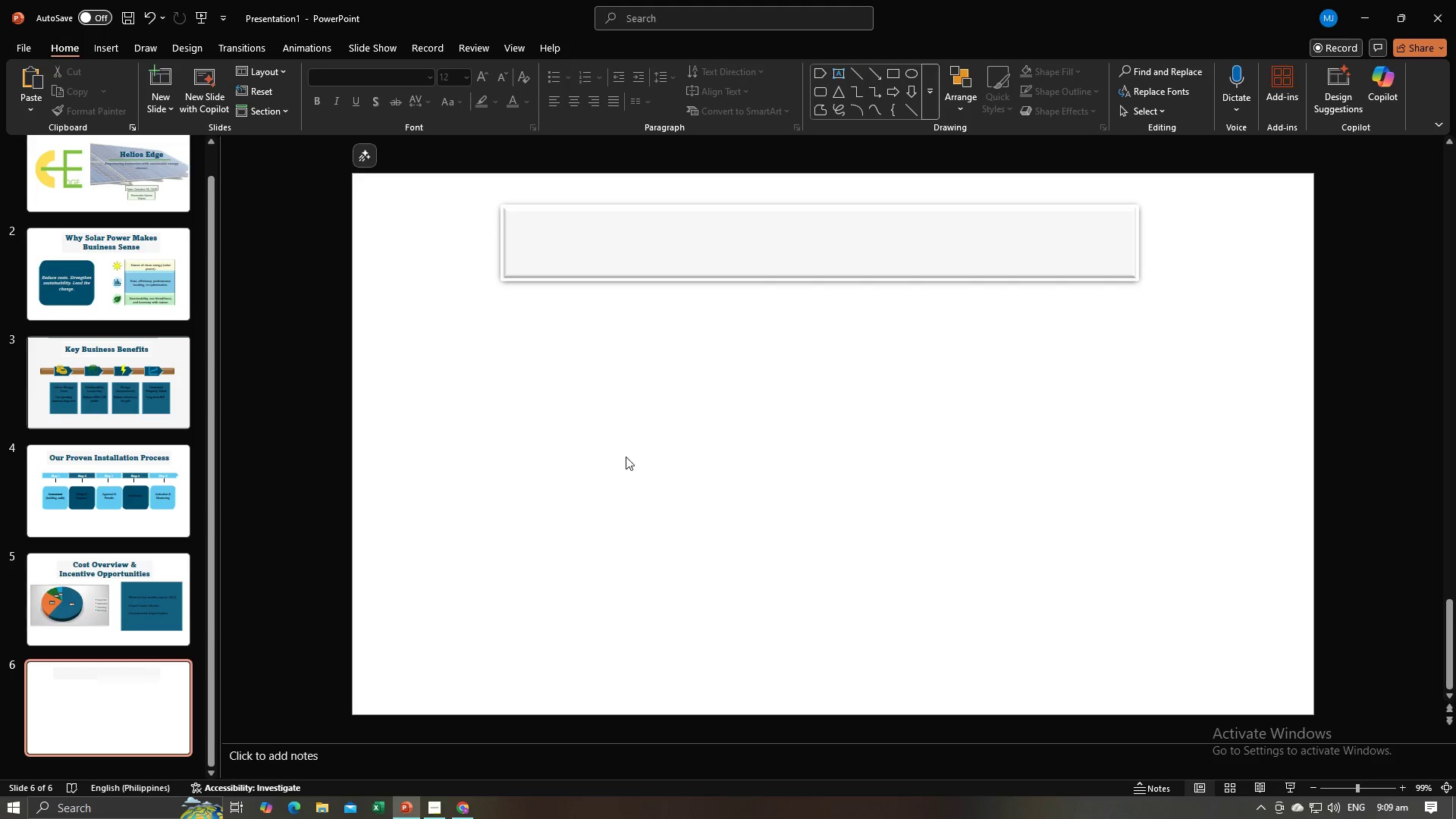 
key(Control+V)
 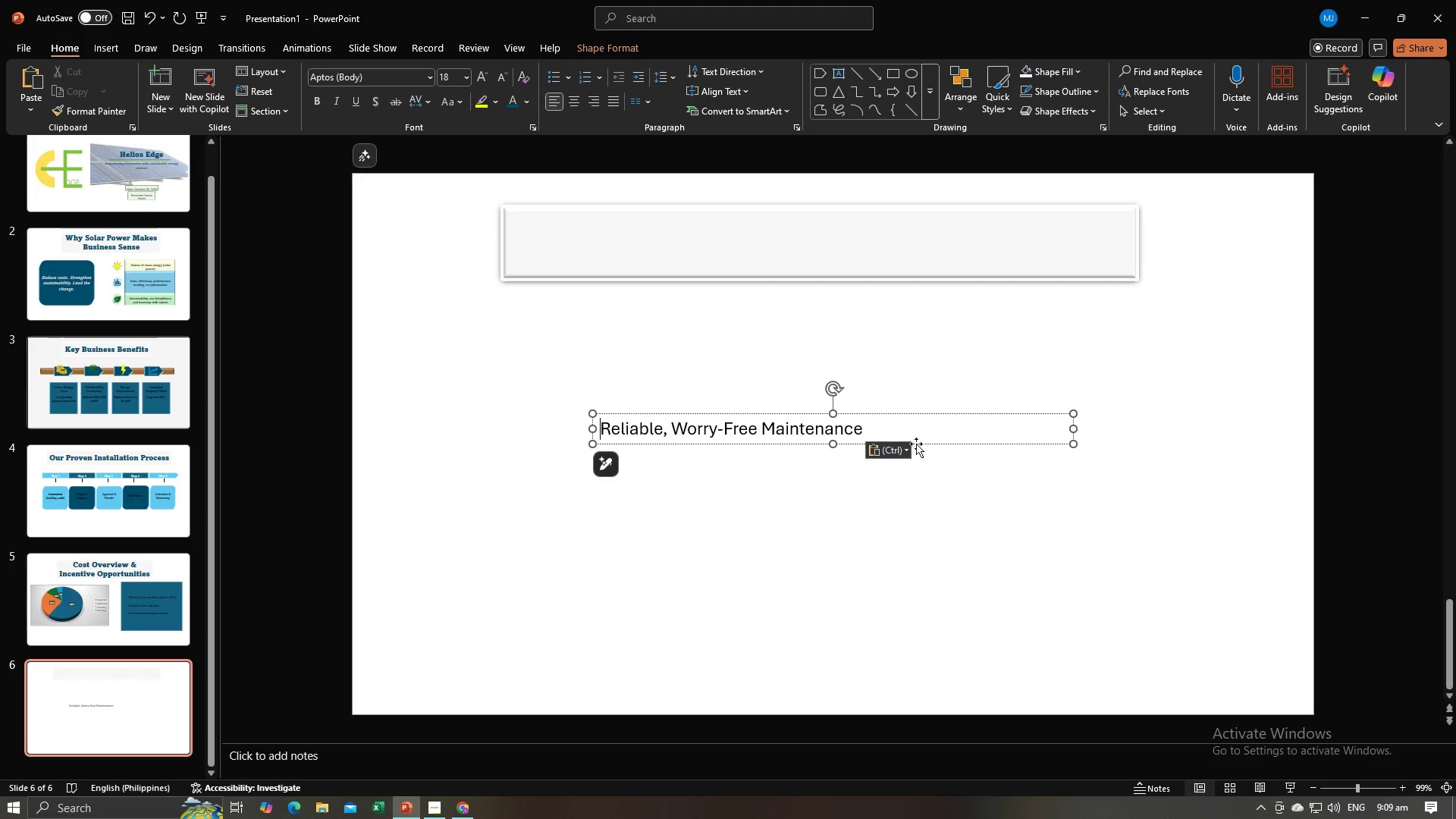 
left_click([831, 433])
 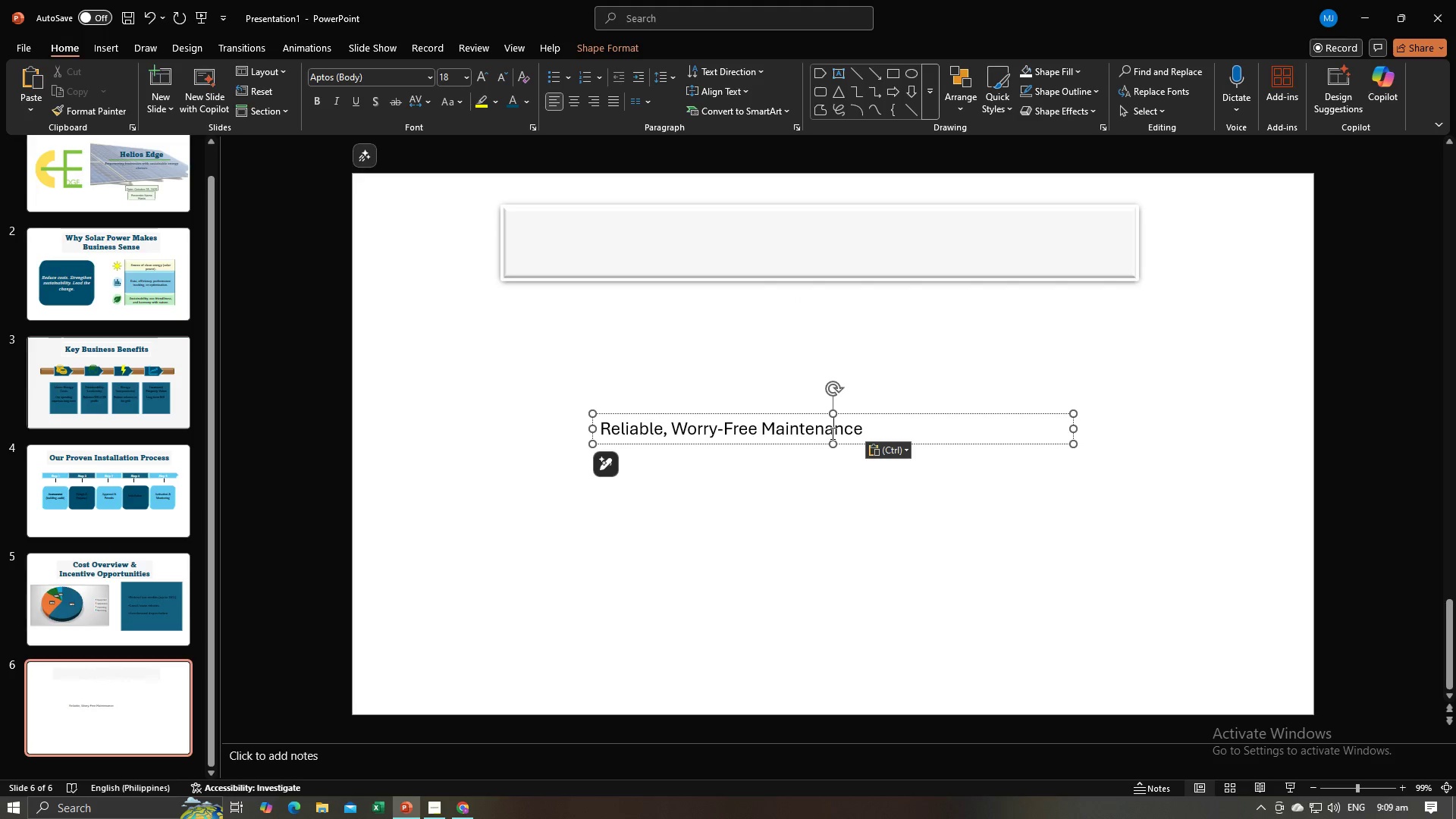 
key(Control+A)
 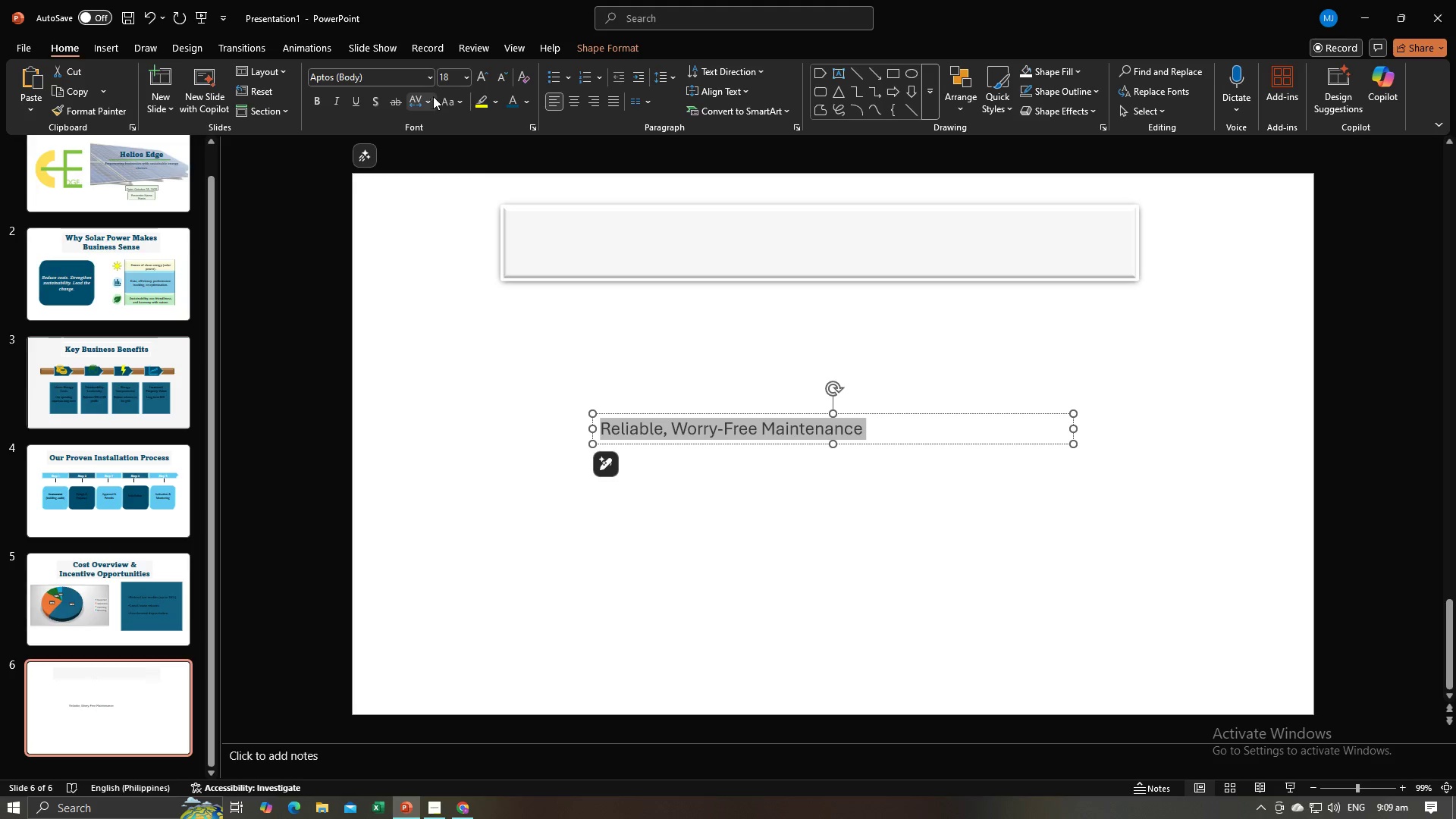 
left_click([433, 80])
 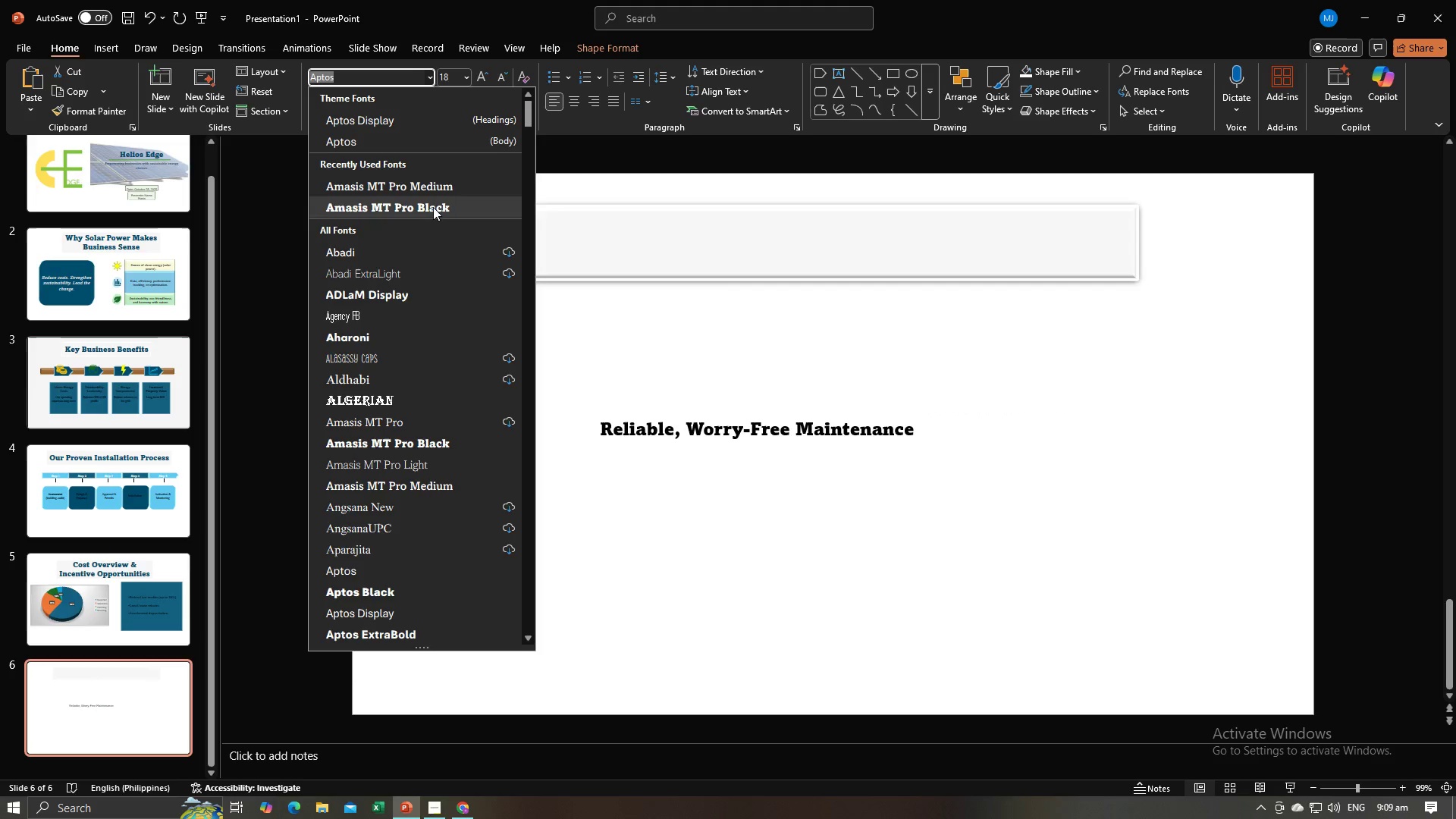 
left_click([433, 207])
 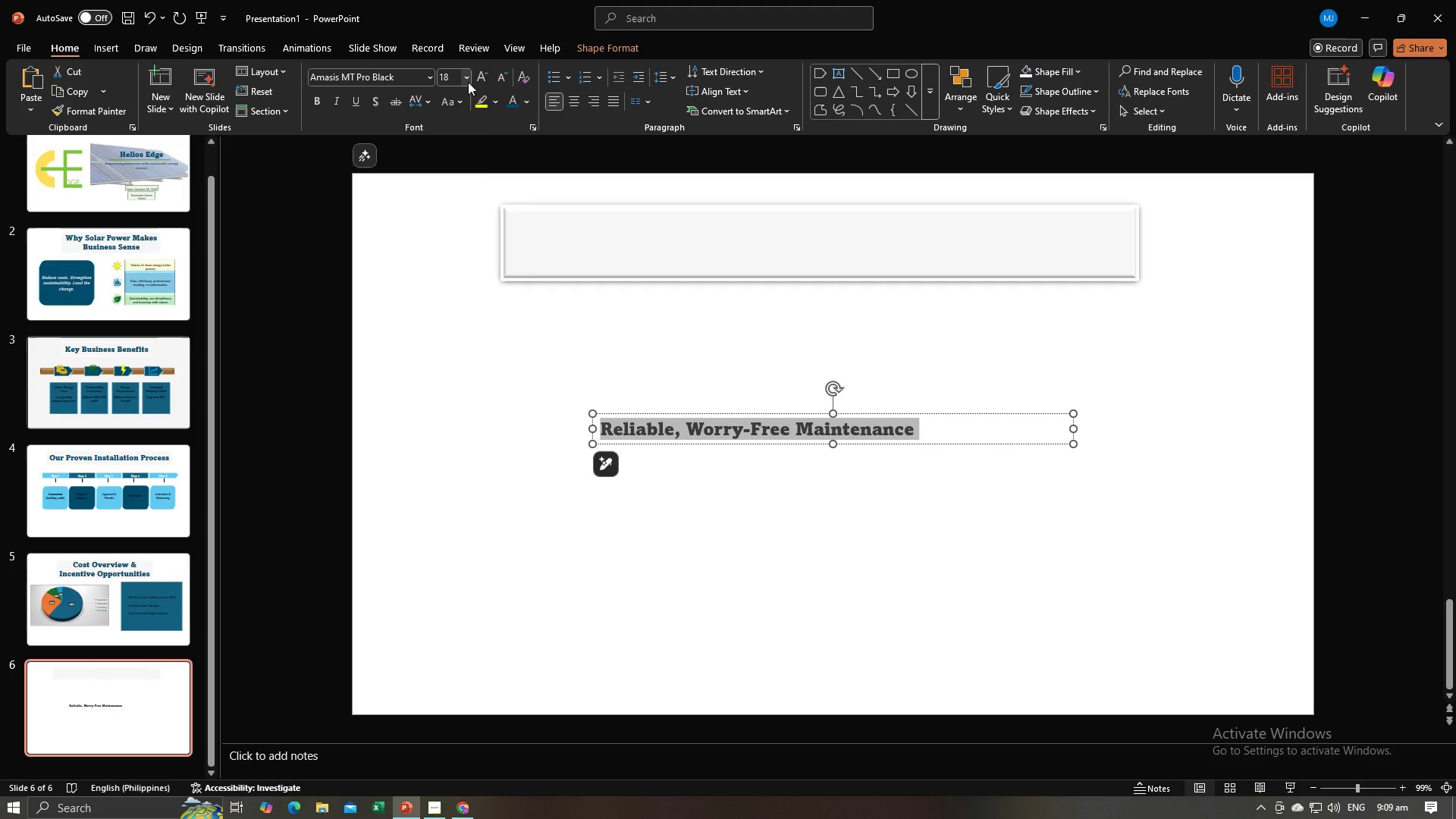 
left_click([468, 82])
 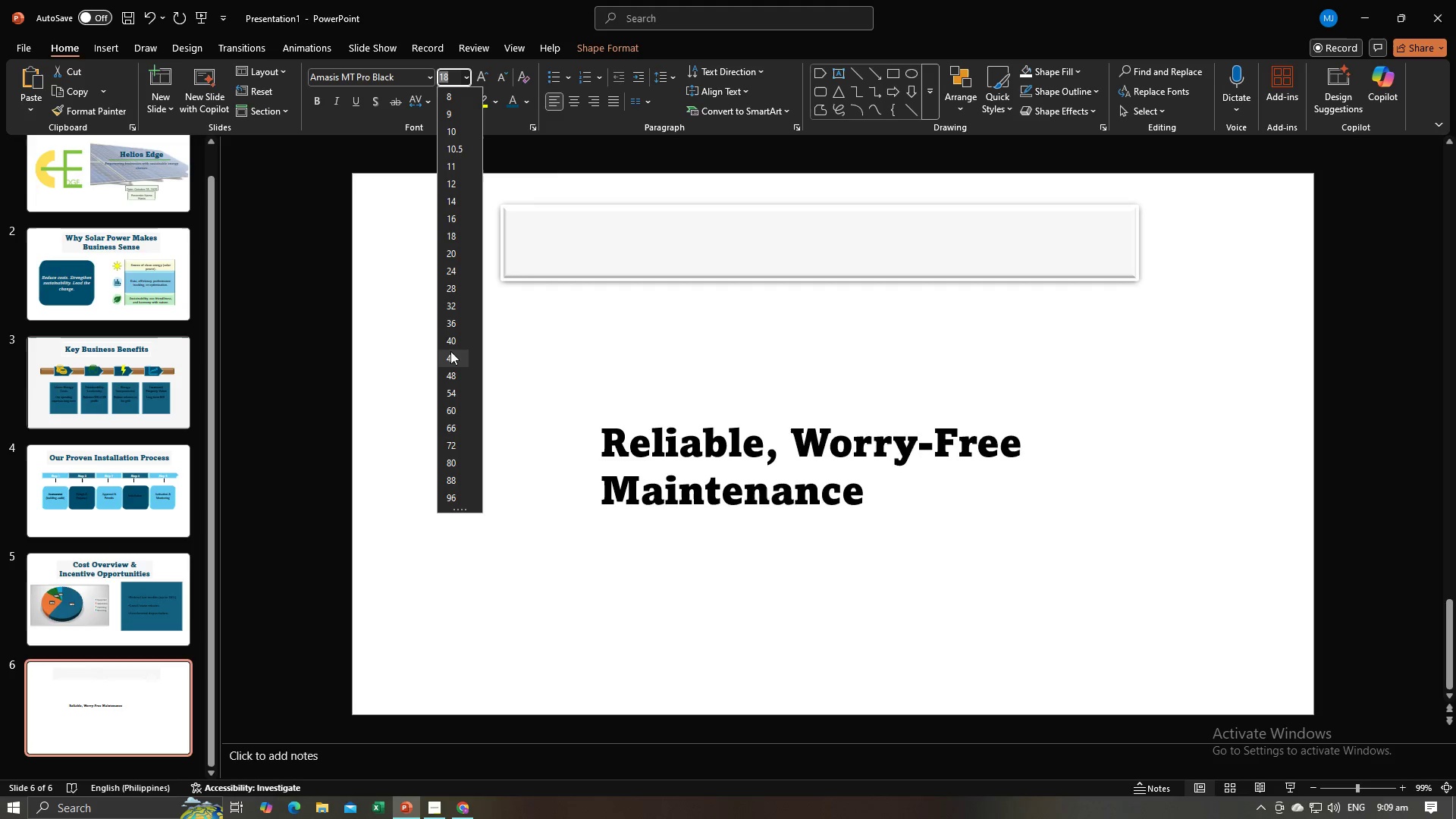 
left_click([450, 357])
 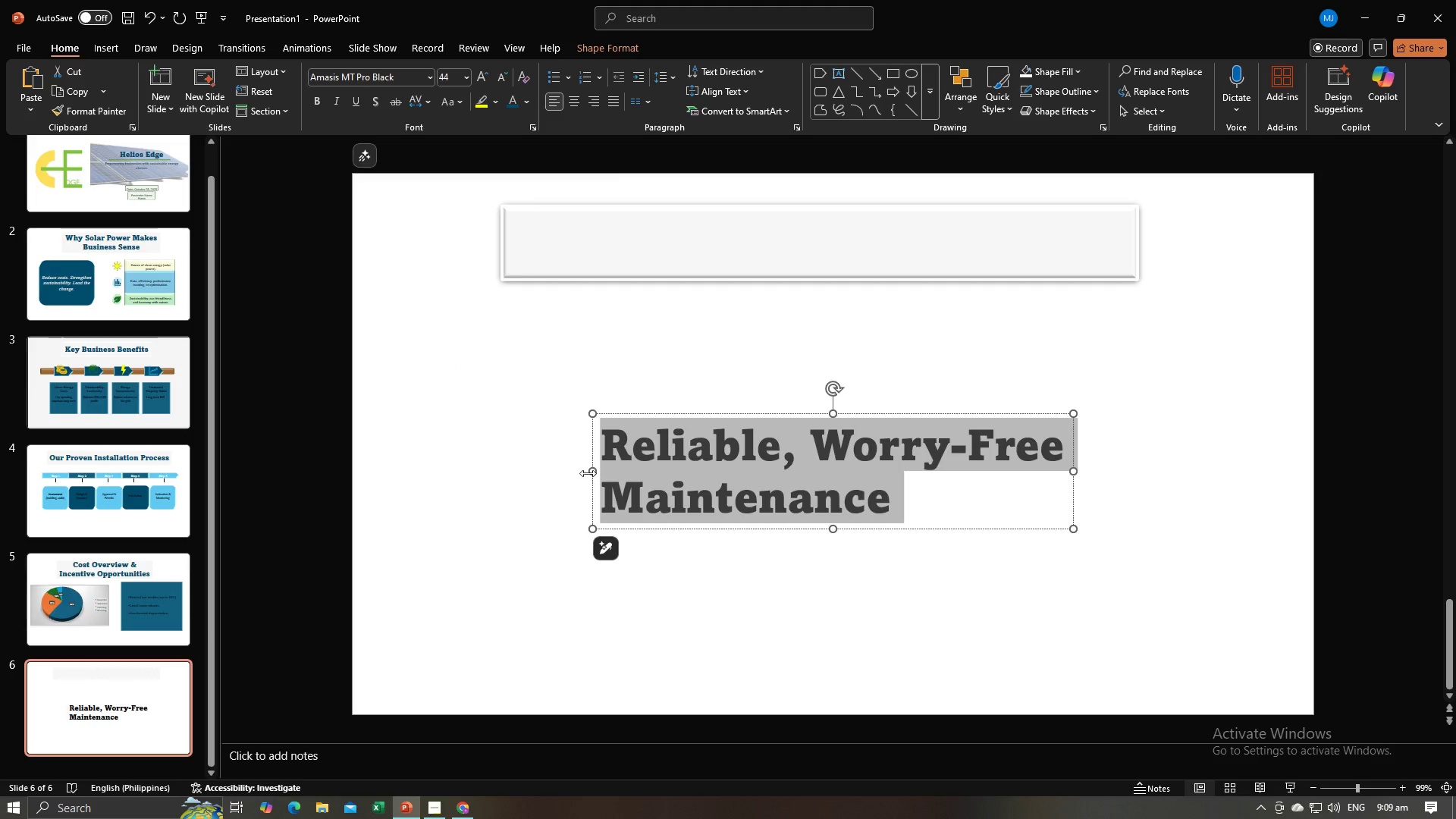 
left_click_drag(start_coordinate=[591, 468], to_coordinate=[523, 454])
 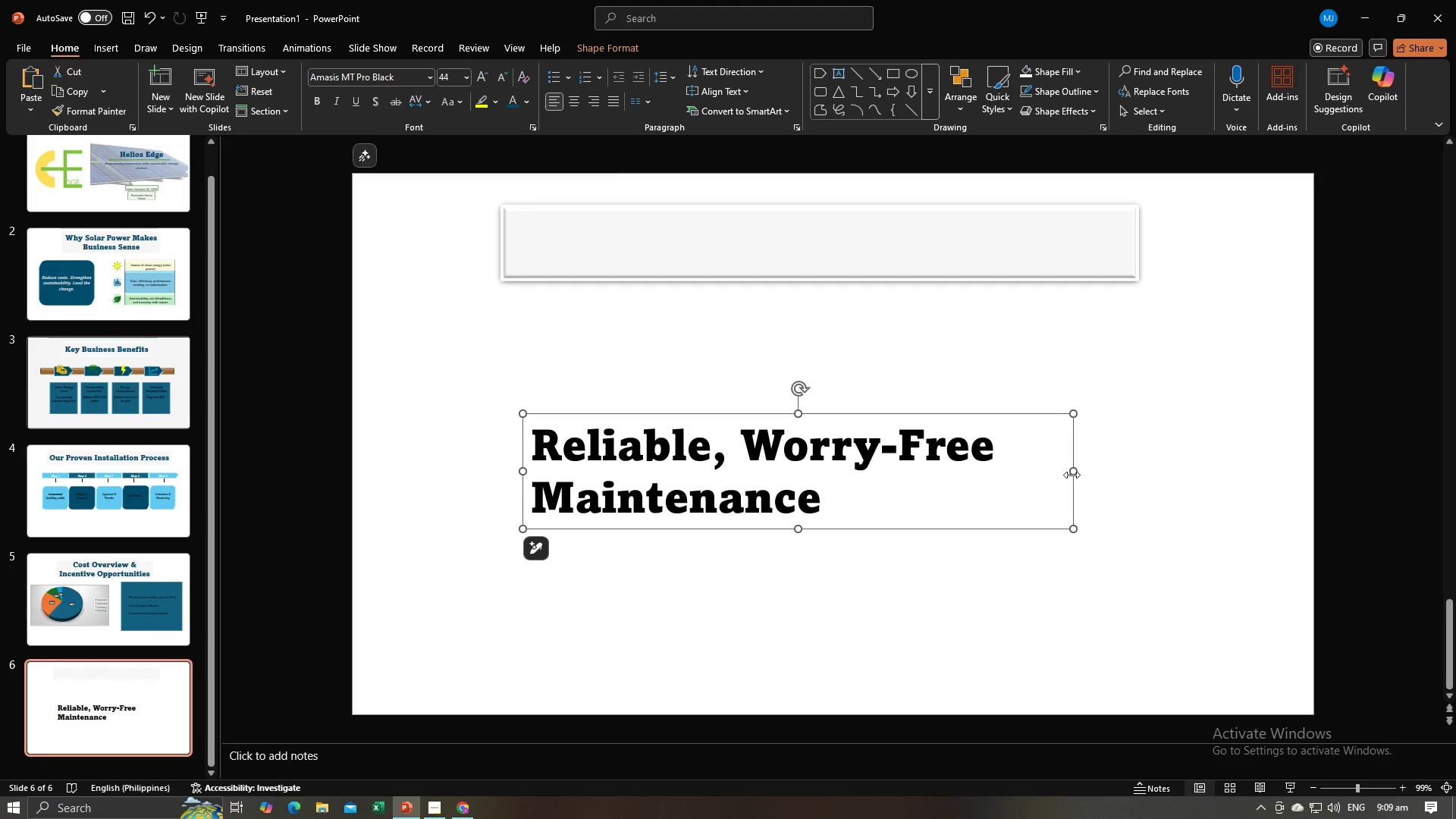 
left_click_drag(start_coordinate=[1072, 475], to_coordinate=[1233, 482])
 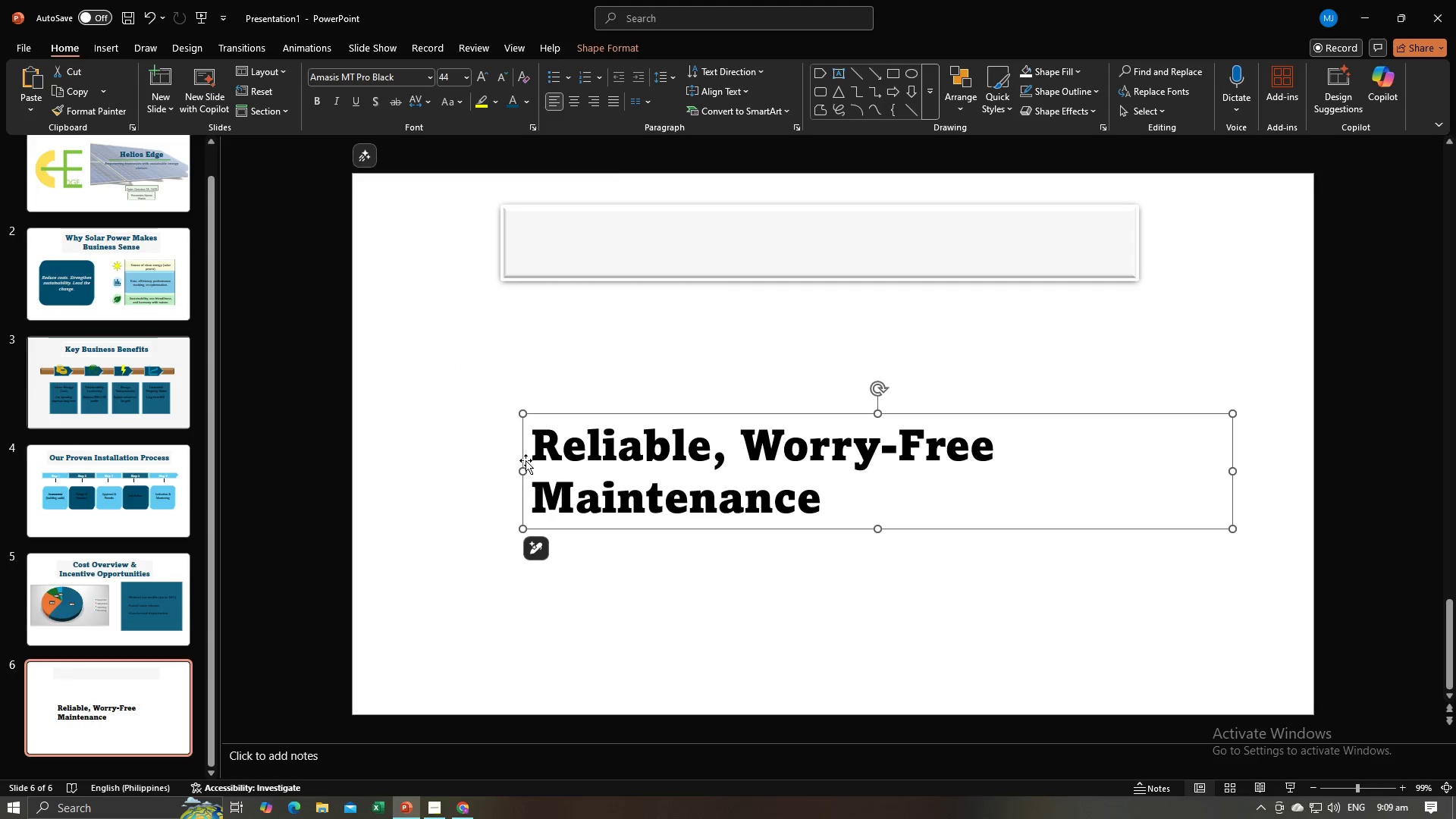 
left_click_drag(start_coordinate=[525, 467], to_coordinate=[416, 452])
 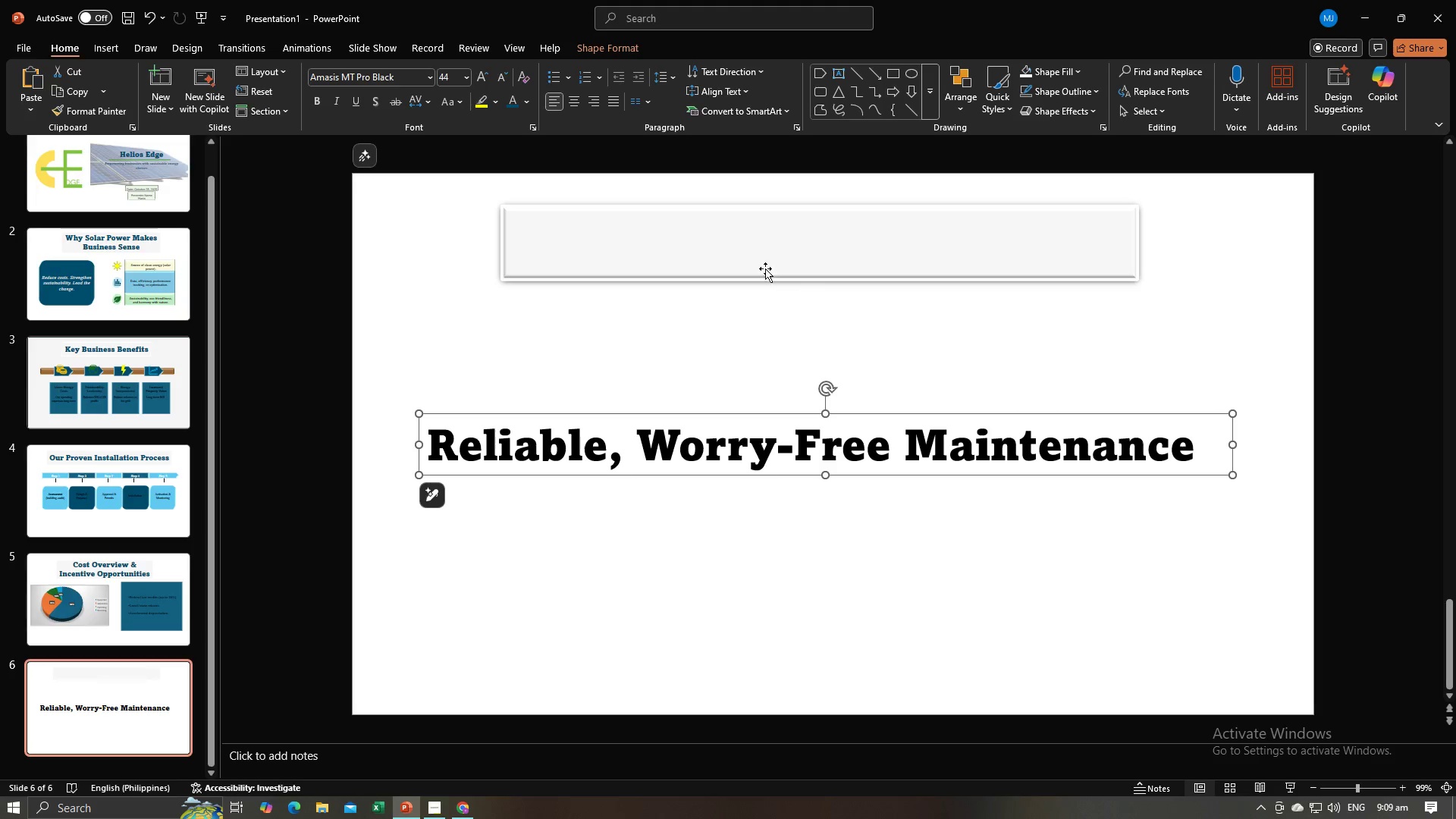 
left_click([761, 265])
 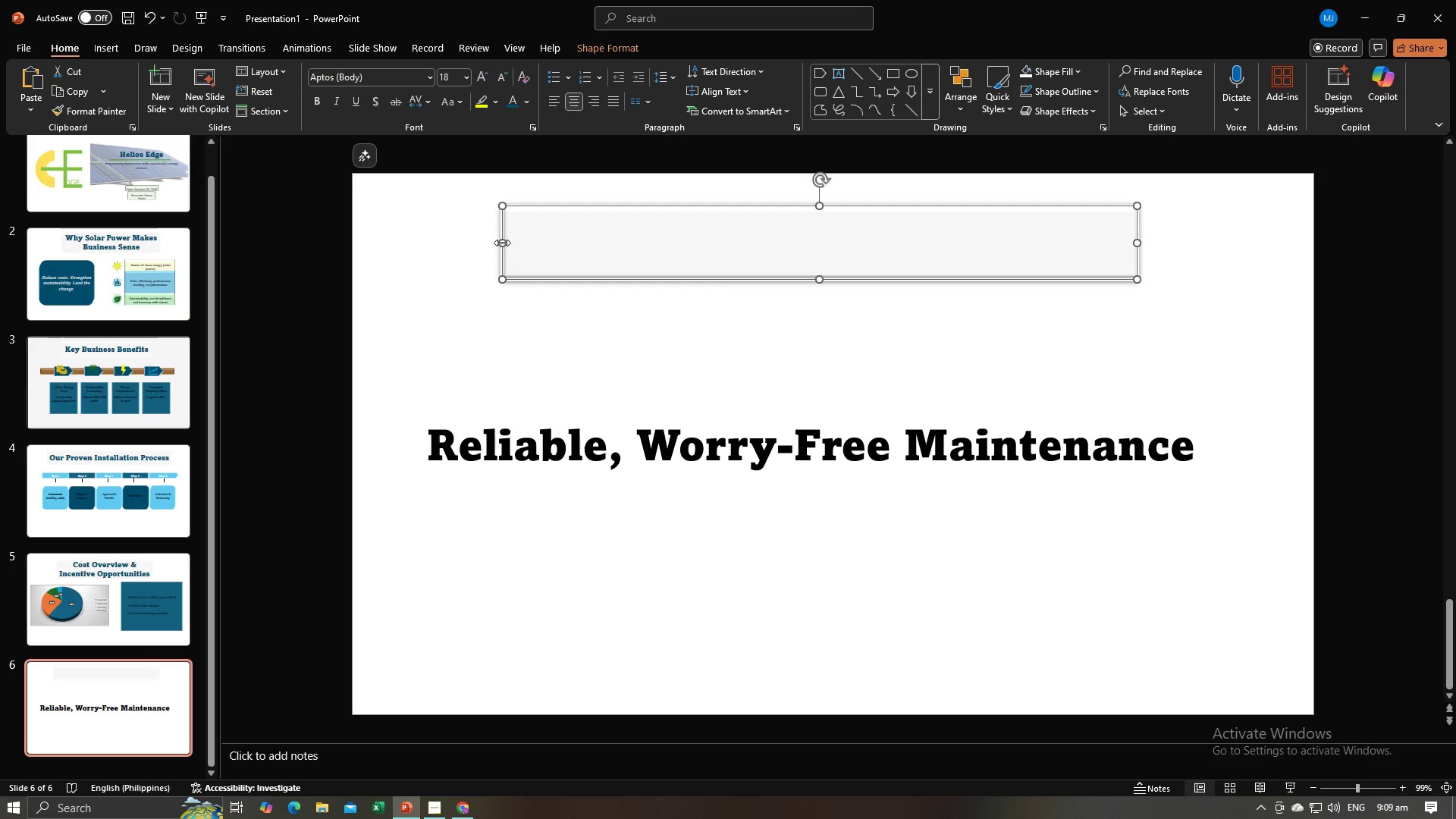 
left_click_drag(start_coordinate=[502, 243], to_coordinate=[441, 236])
 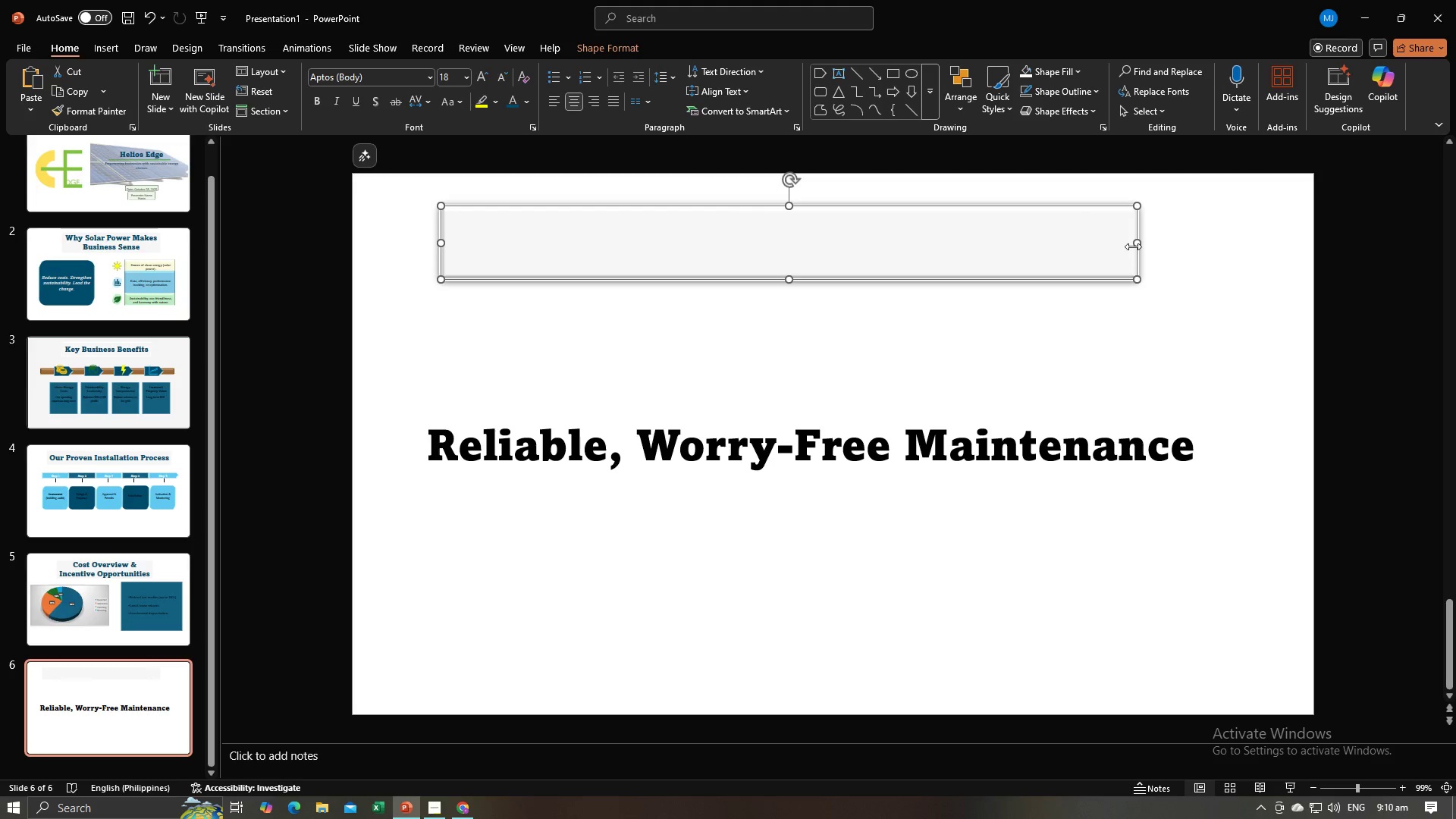 
left_click_drag(start_coordinate=[1137, 247], to_coordinate=[1231, 265])
 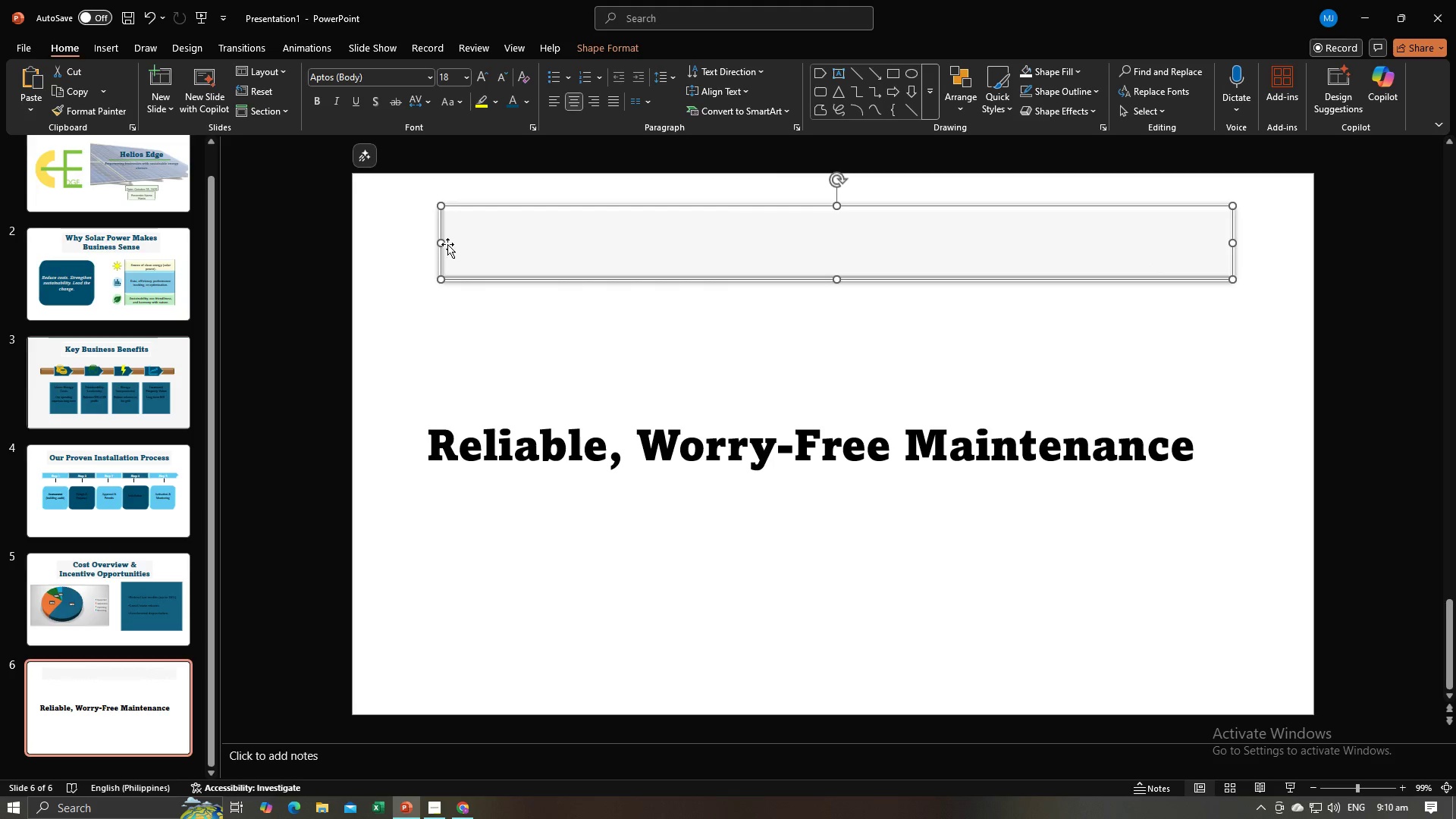 
left_click_drag(start_coordinate=[442, 244], to_coordinate=[394, 243])
 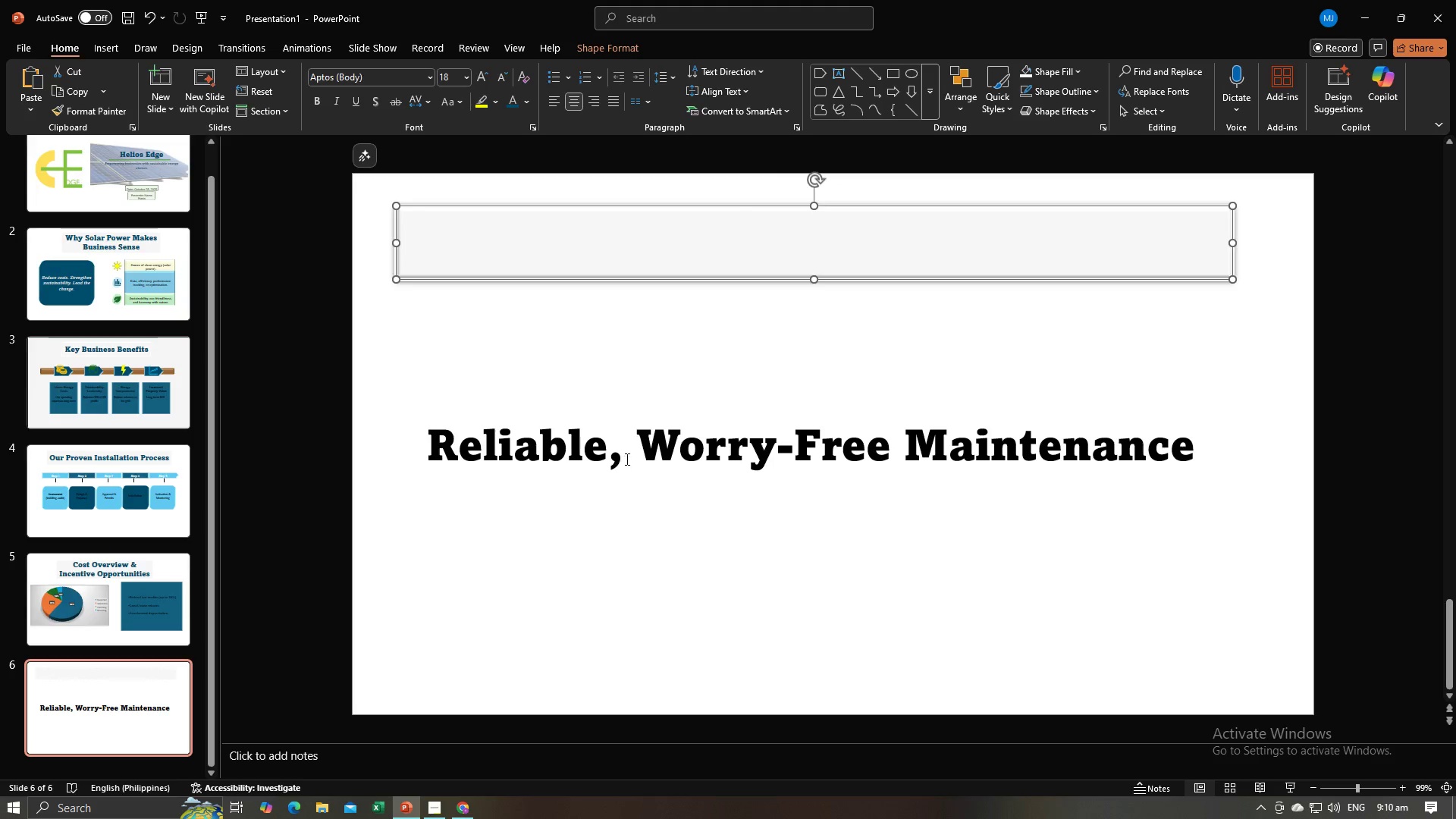 
left_click([626, 459])
 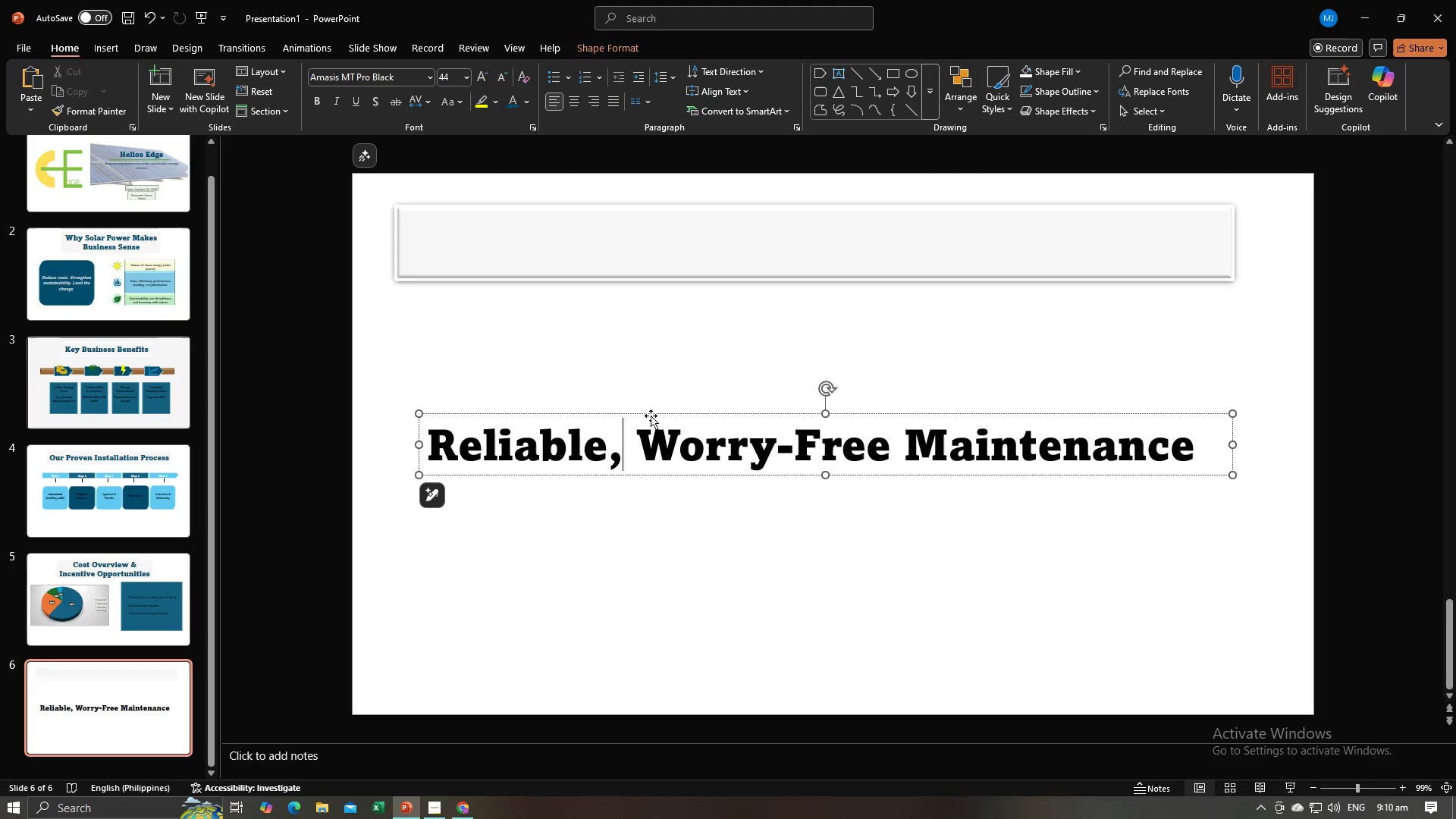 
left_click_drag(start_coordinate=[651, 416], to_coordinate=[670, 212])
 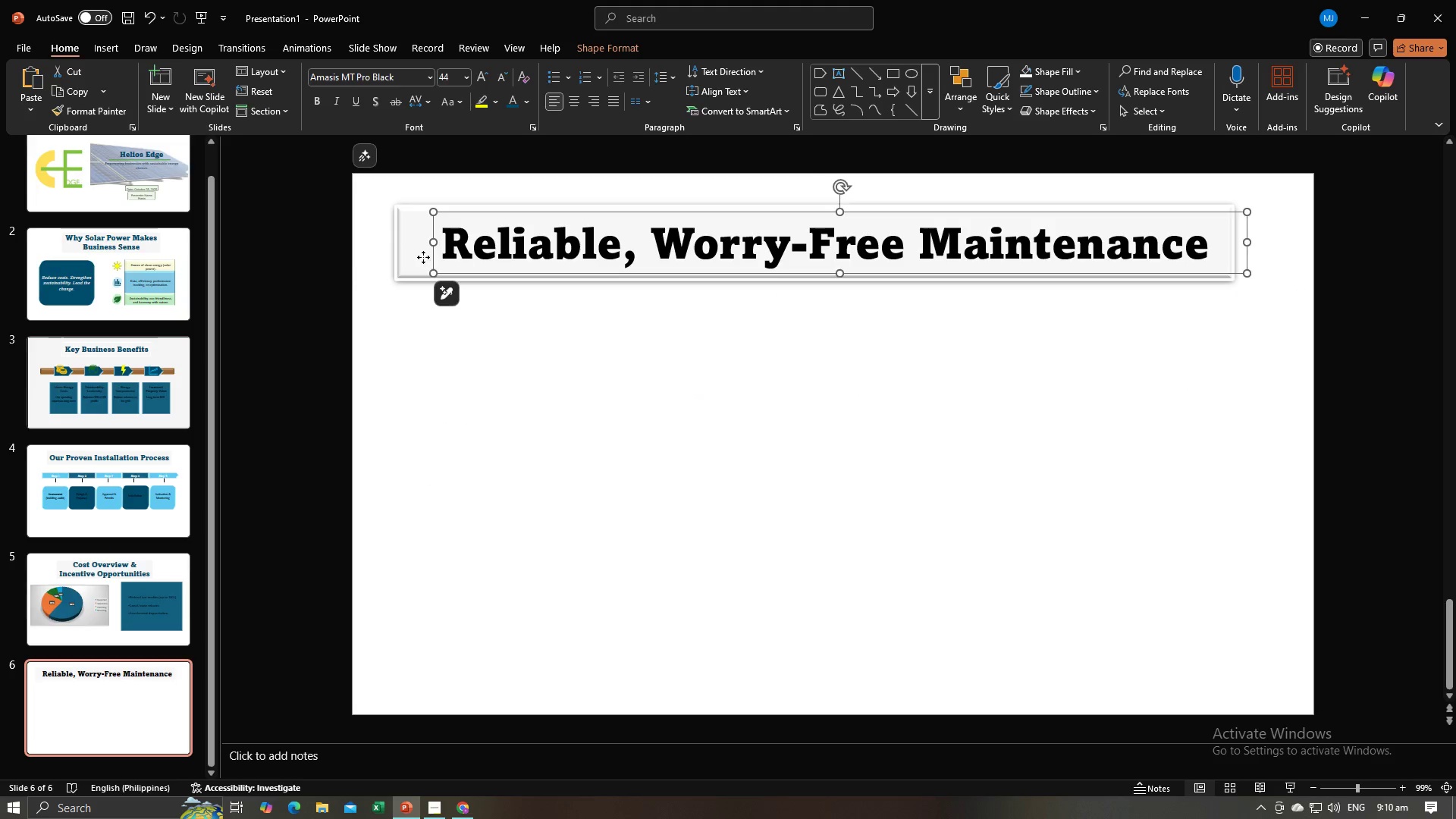 
left_click([423, 257])
 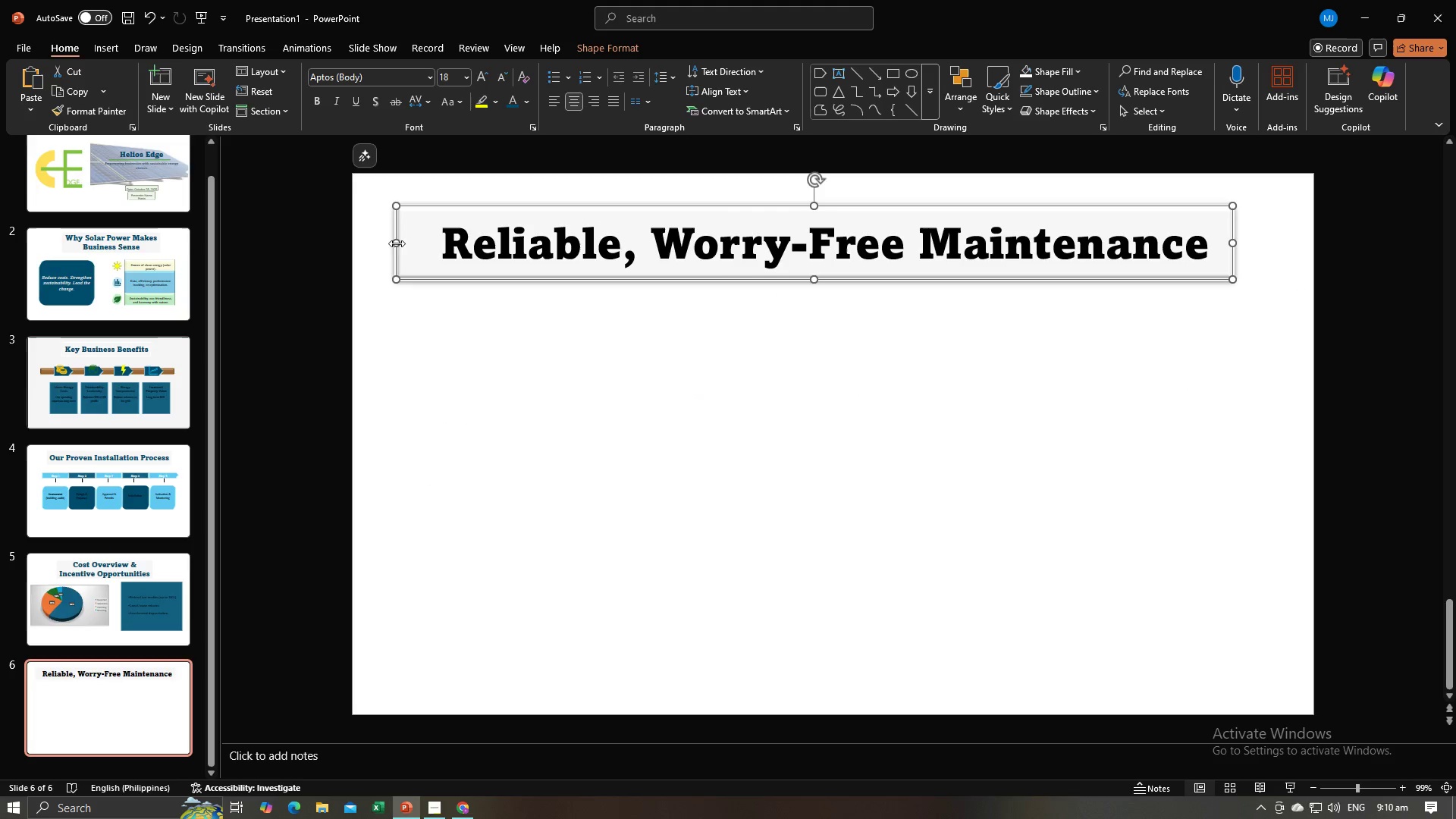 
left_click_drag(start_coordinate=[395, 243], to_coordinate=[415, 244])
 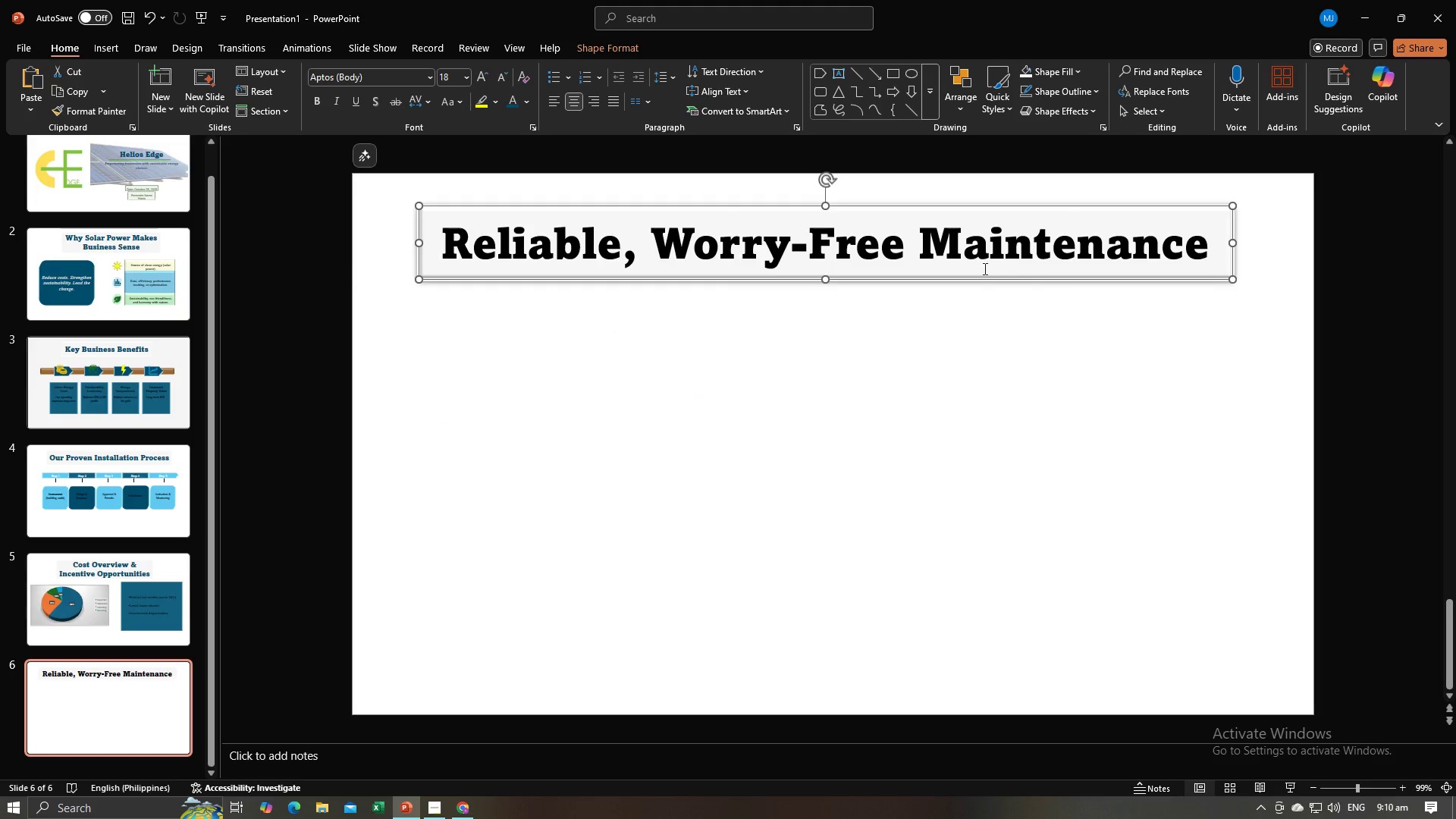 
left_click([981, 263])
 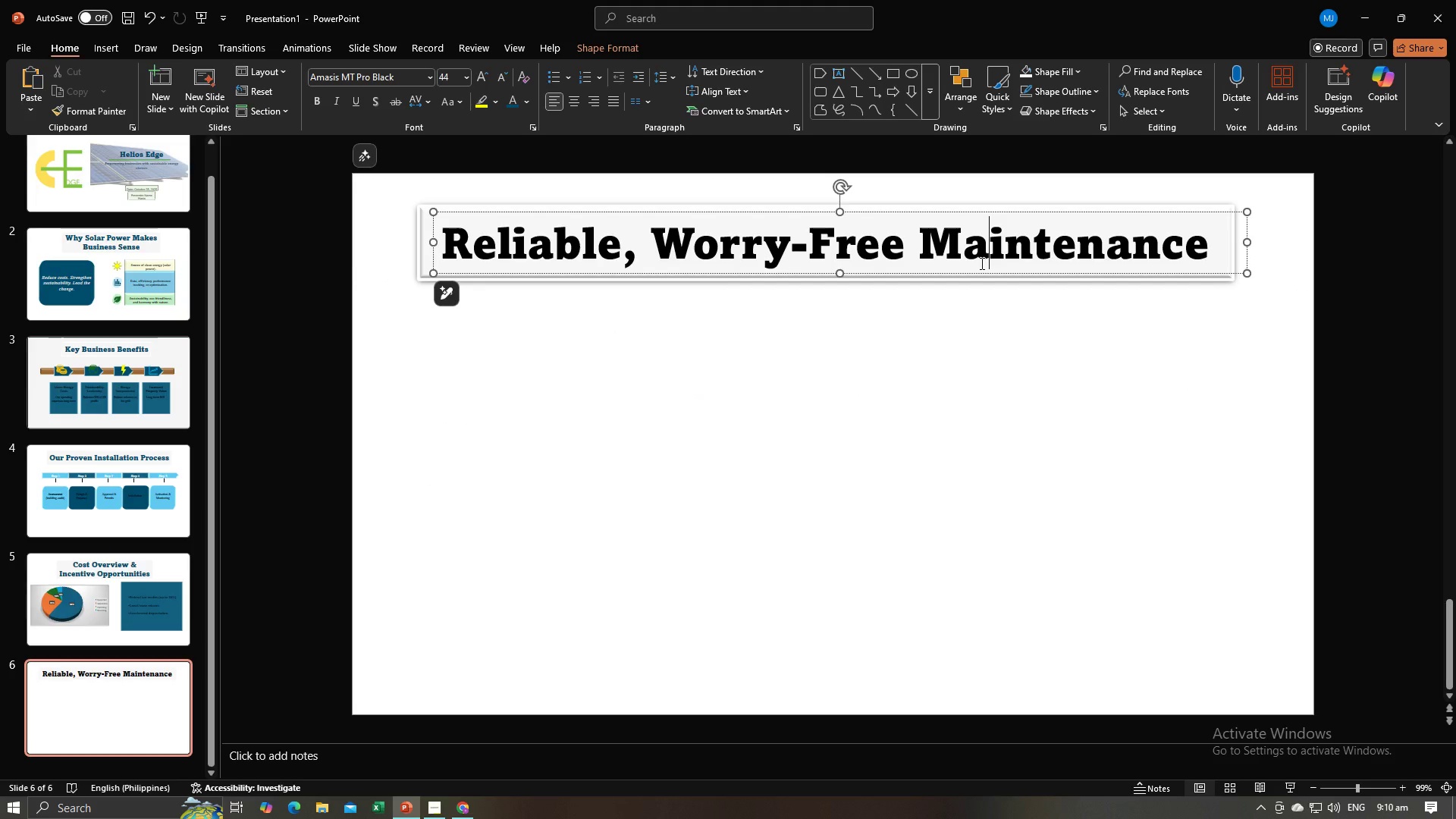 
key(Control+A)
 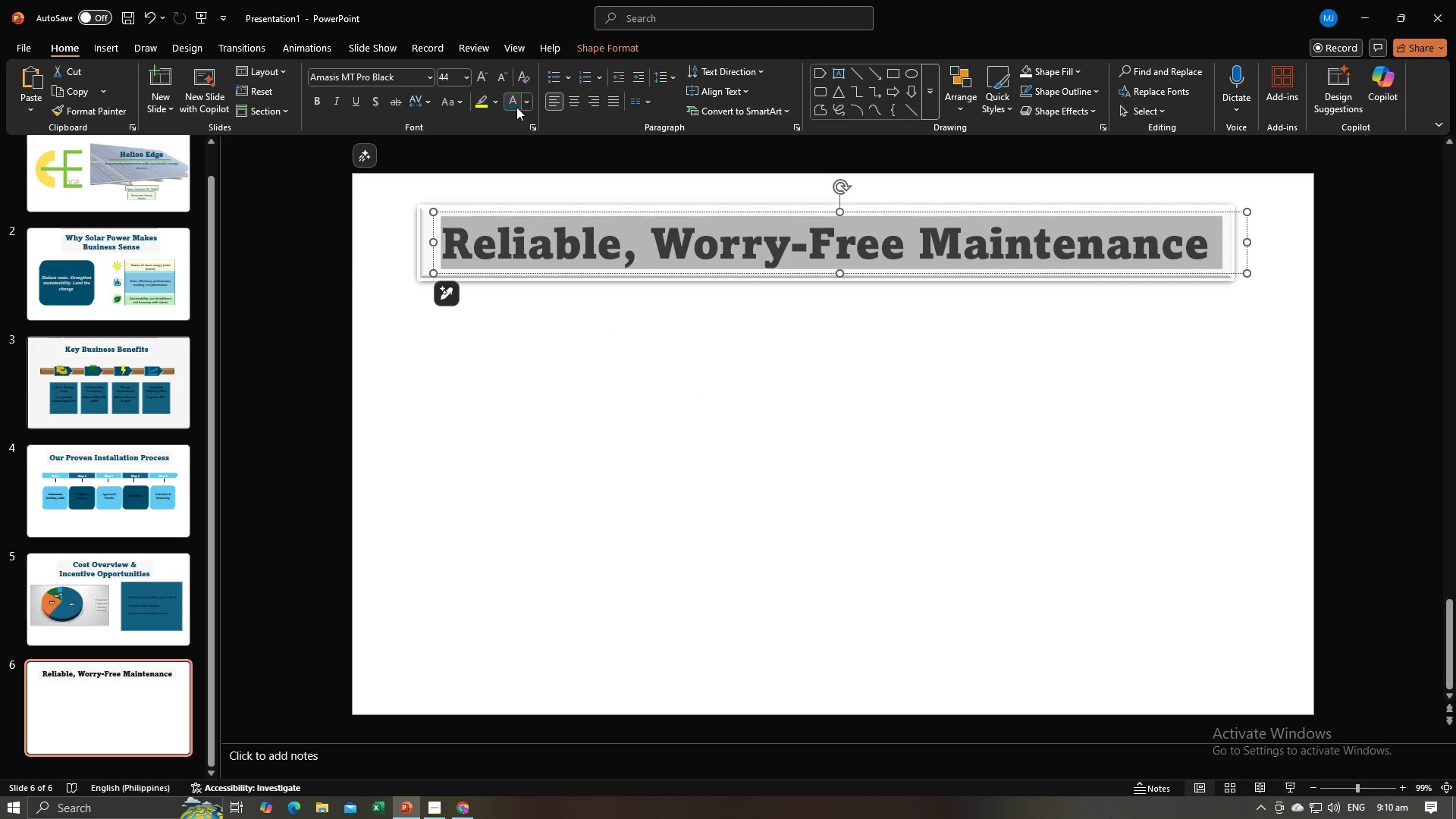 
double_click([589, 399])
 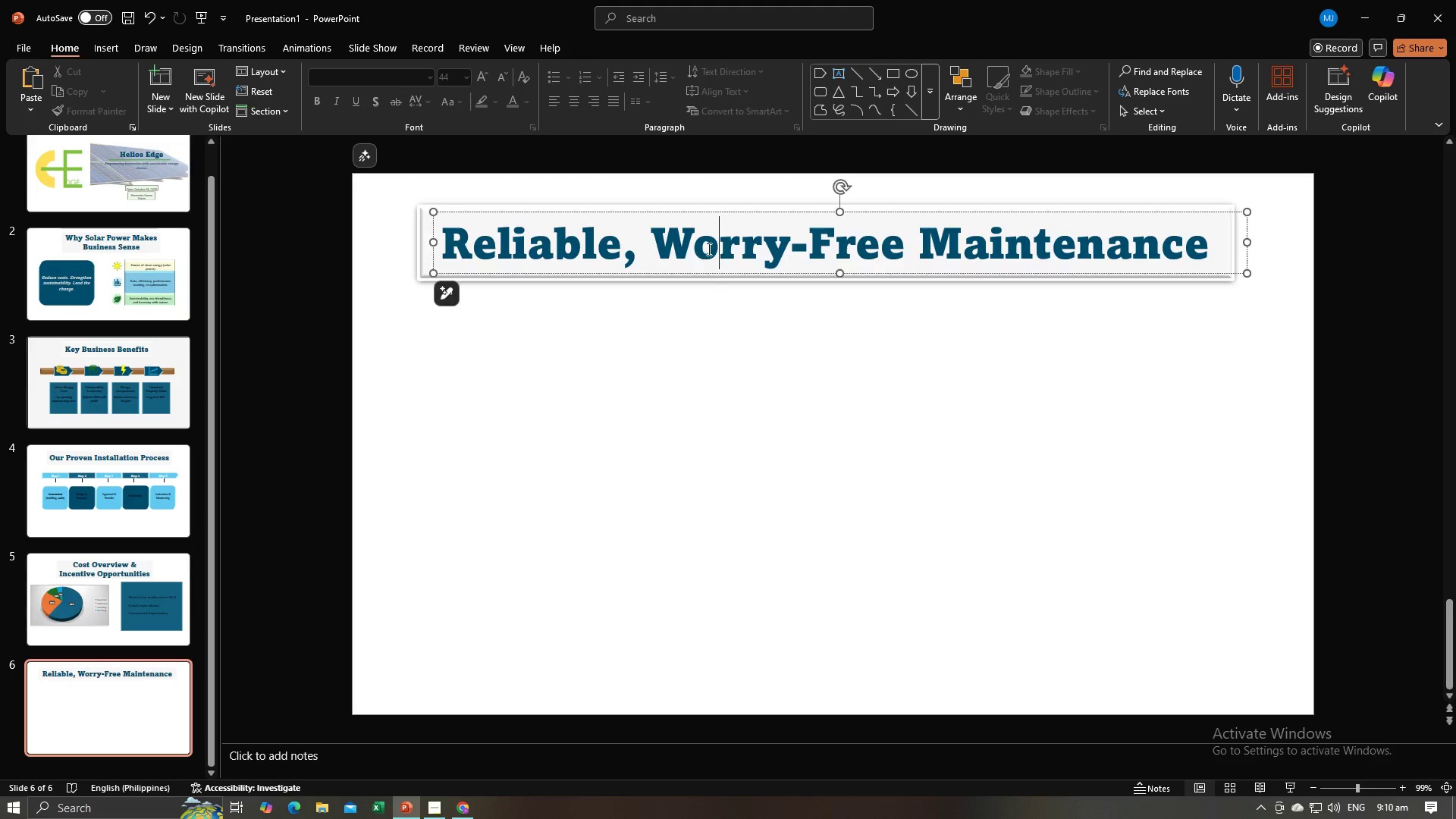 
left_click([708, 249])
 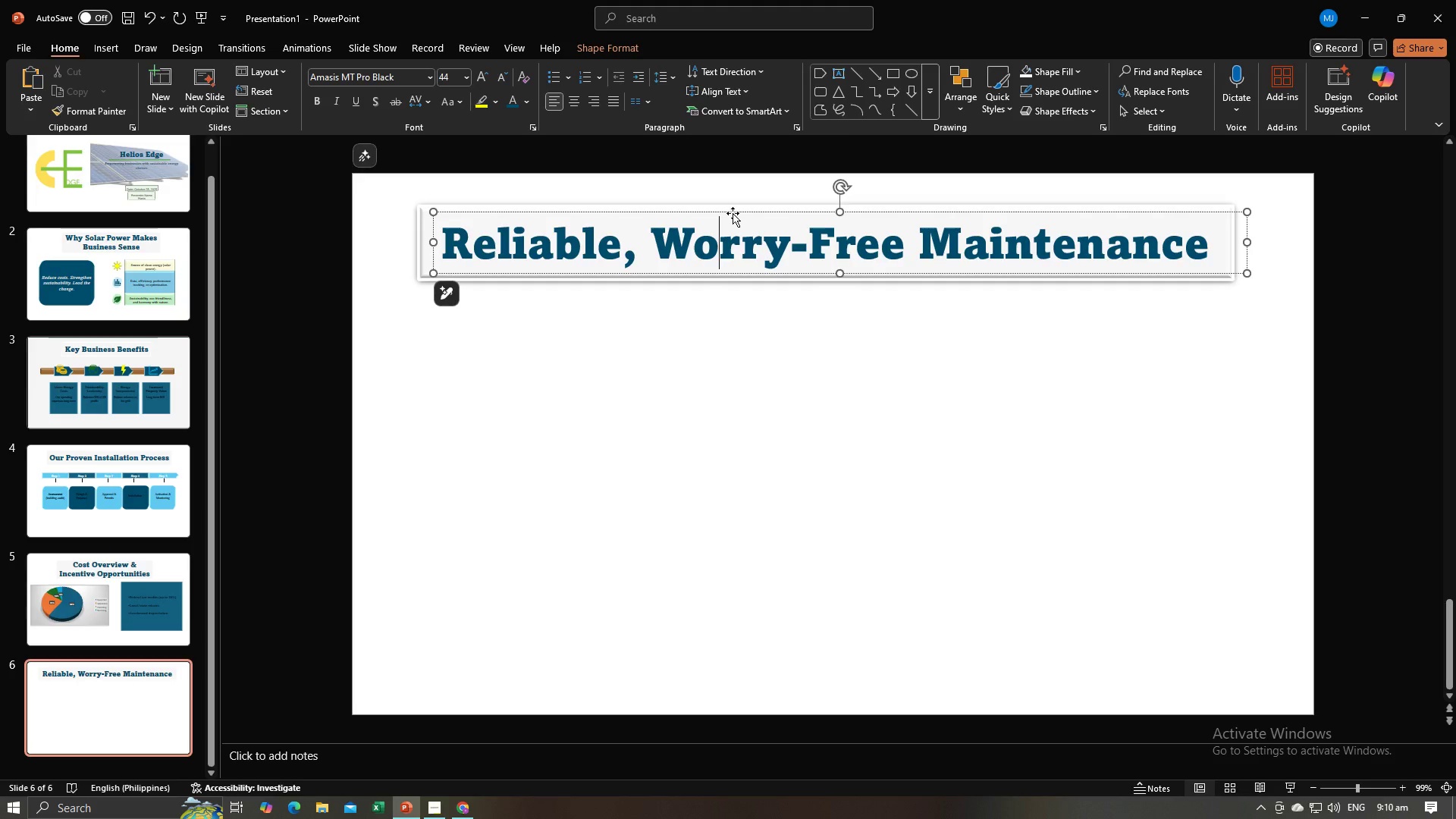 
left_click_drag(start_coordinate=[733, 213], to_coordinate=[739, 215])
 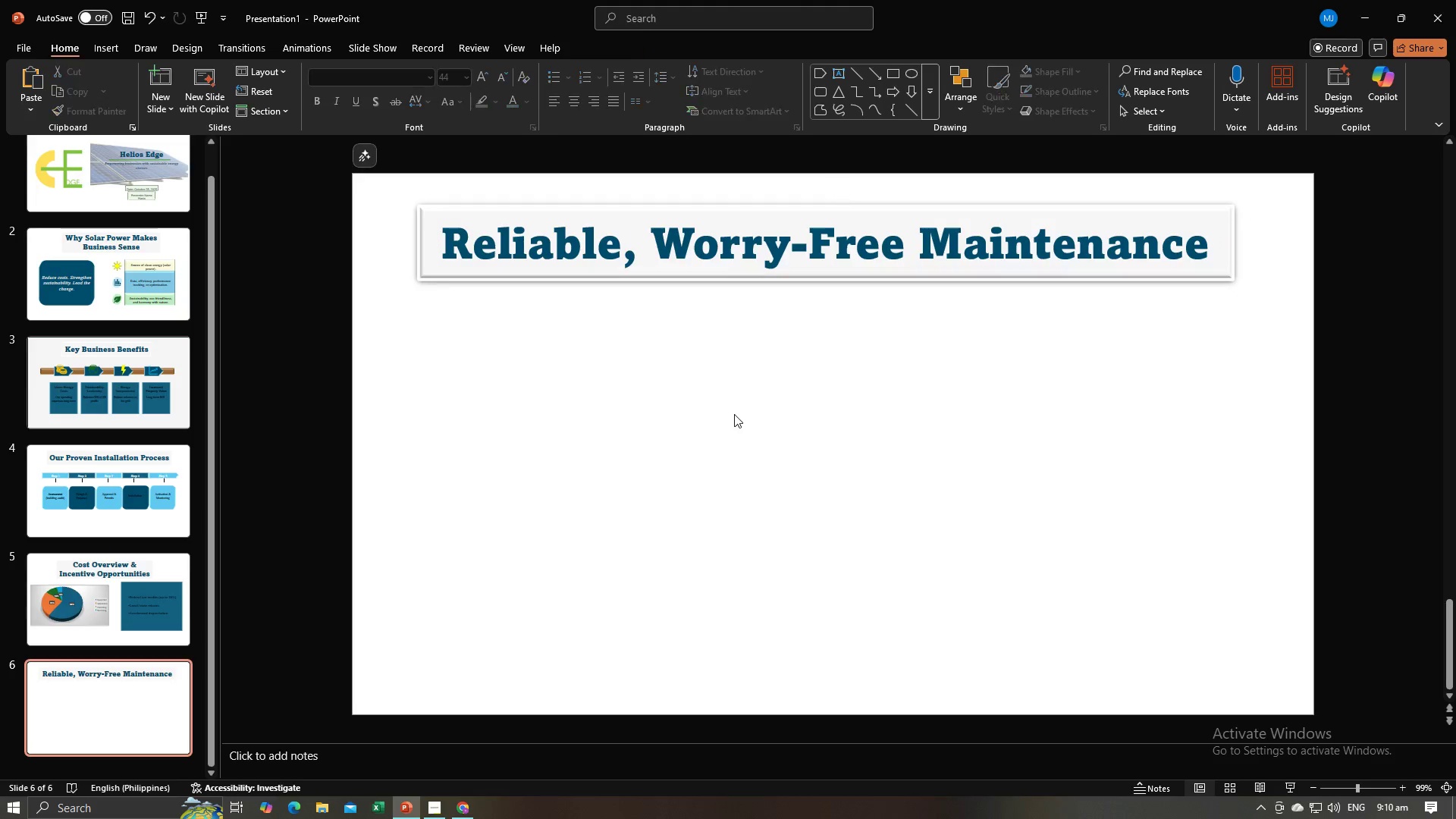 
left_click([734, 414])
 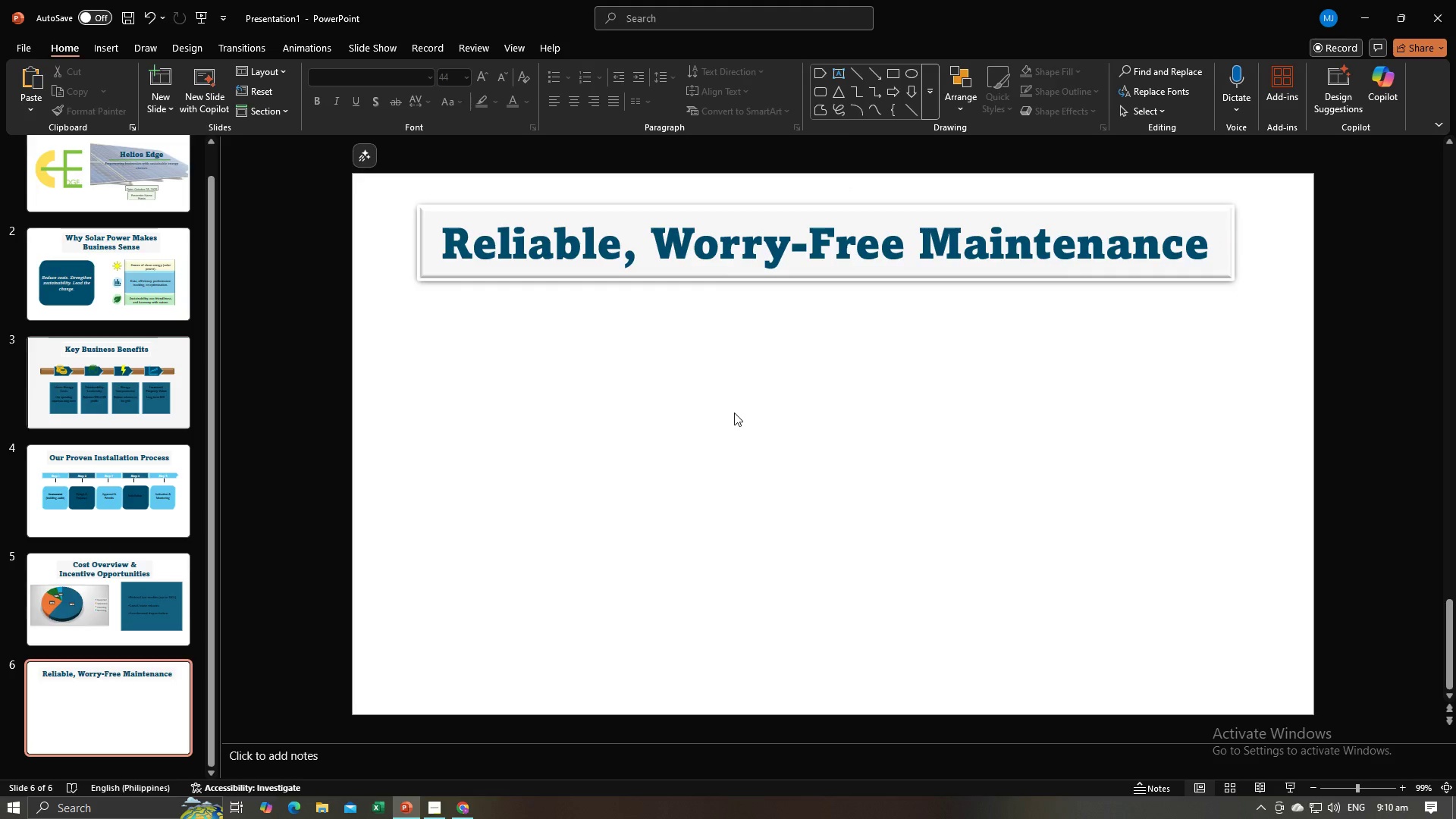 
key(Alt+AltLeft)
 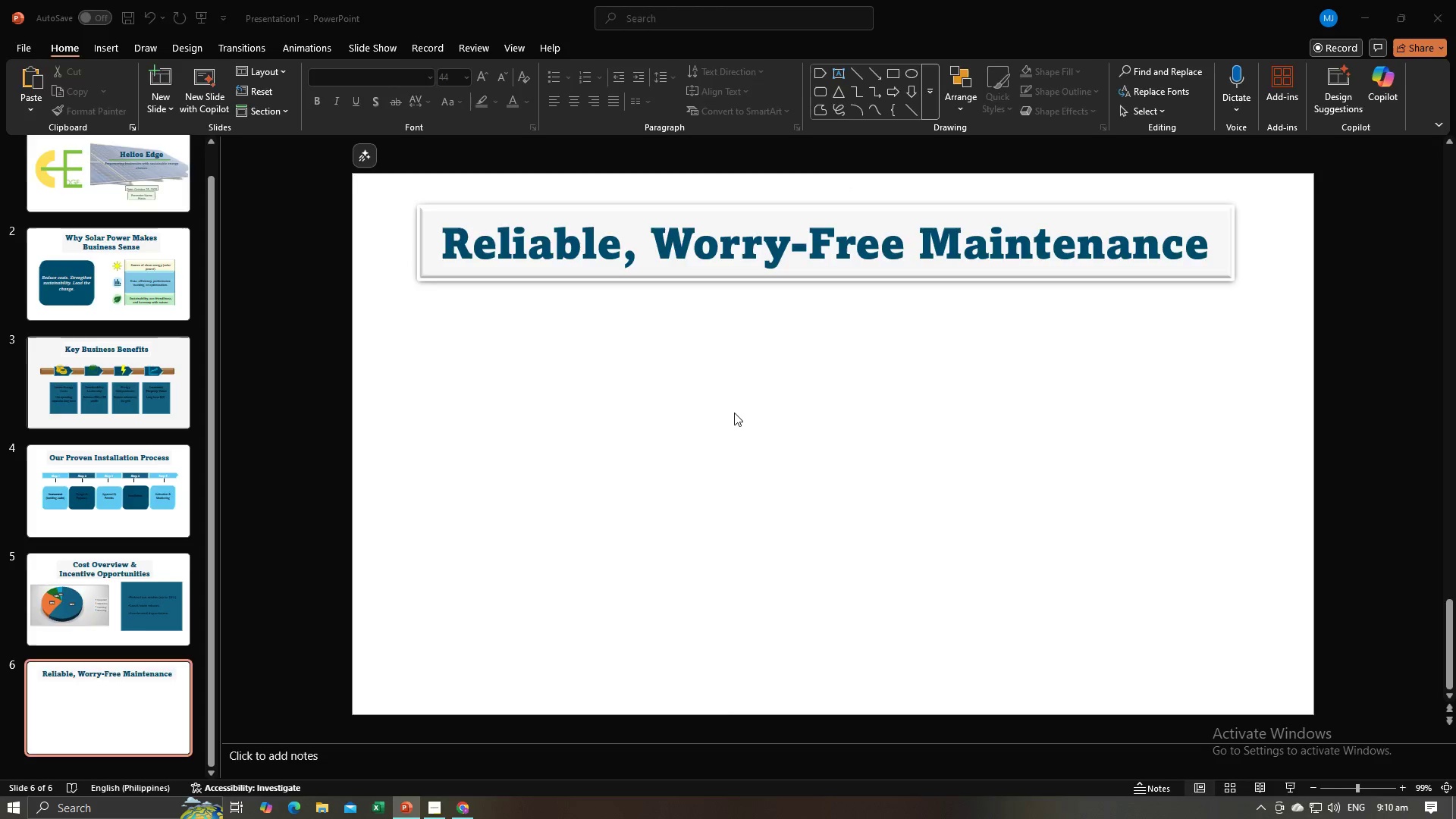 
key(Alt+Tab)
 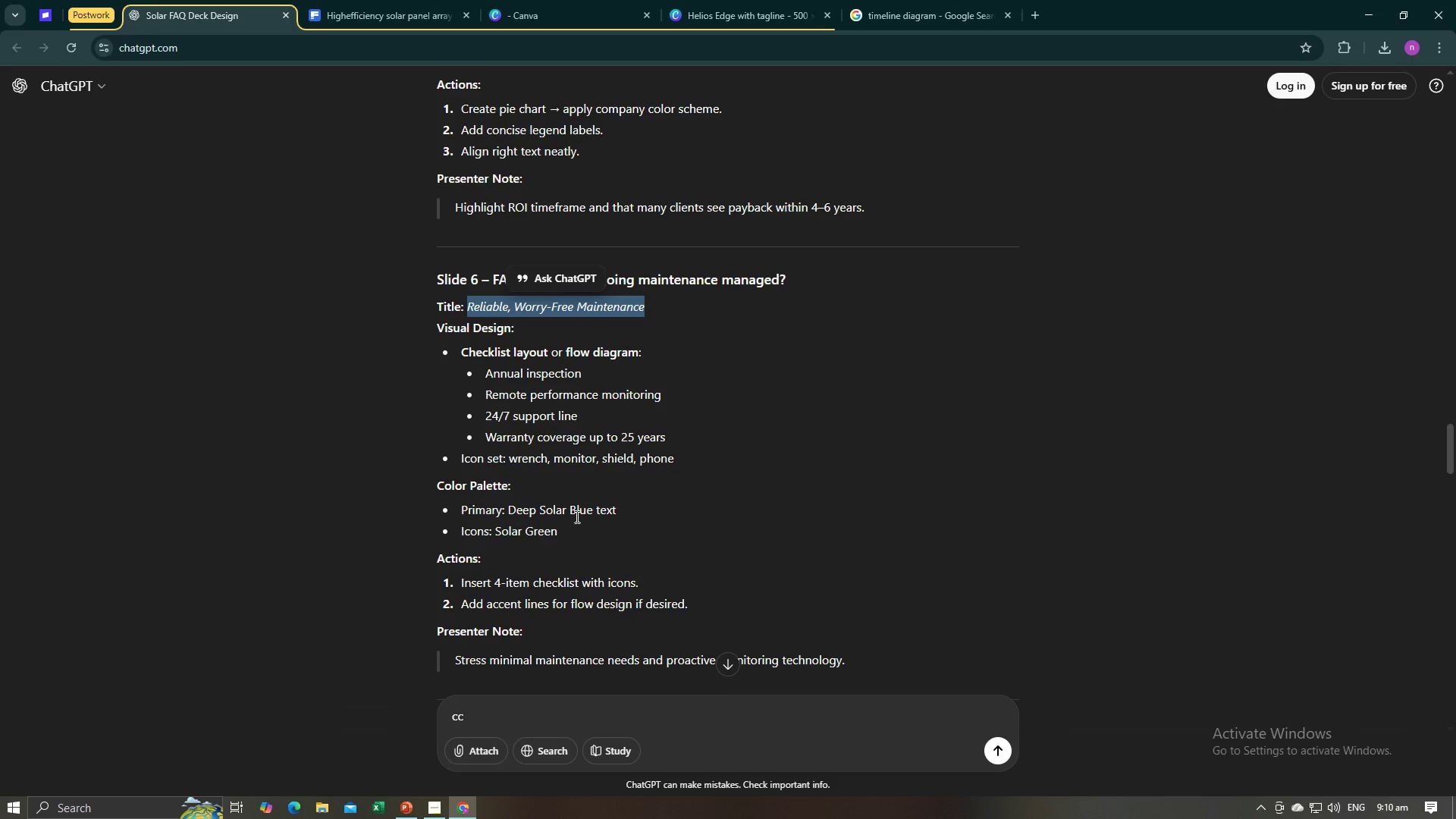 
wait(24.92)
 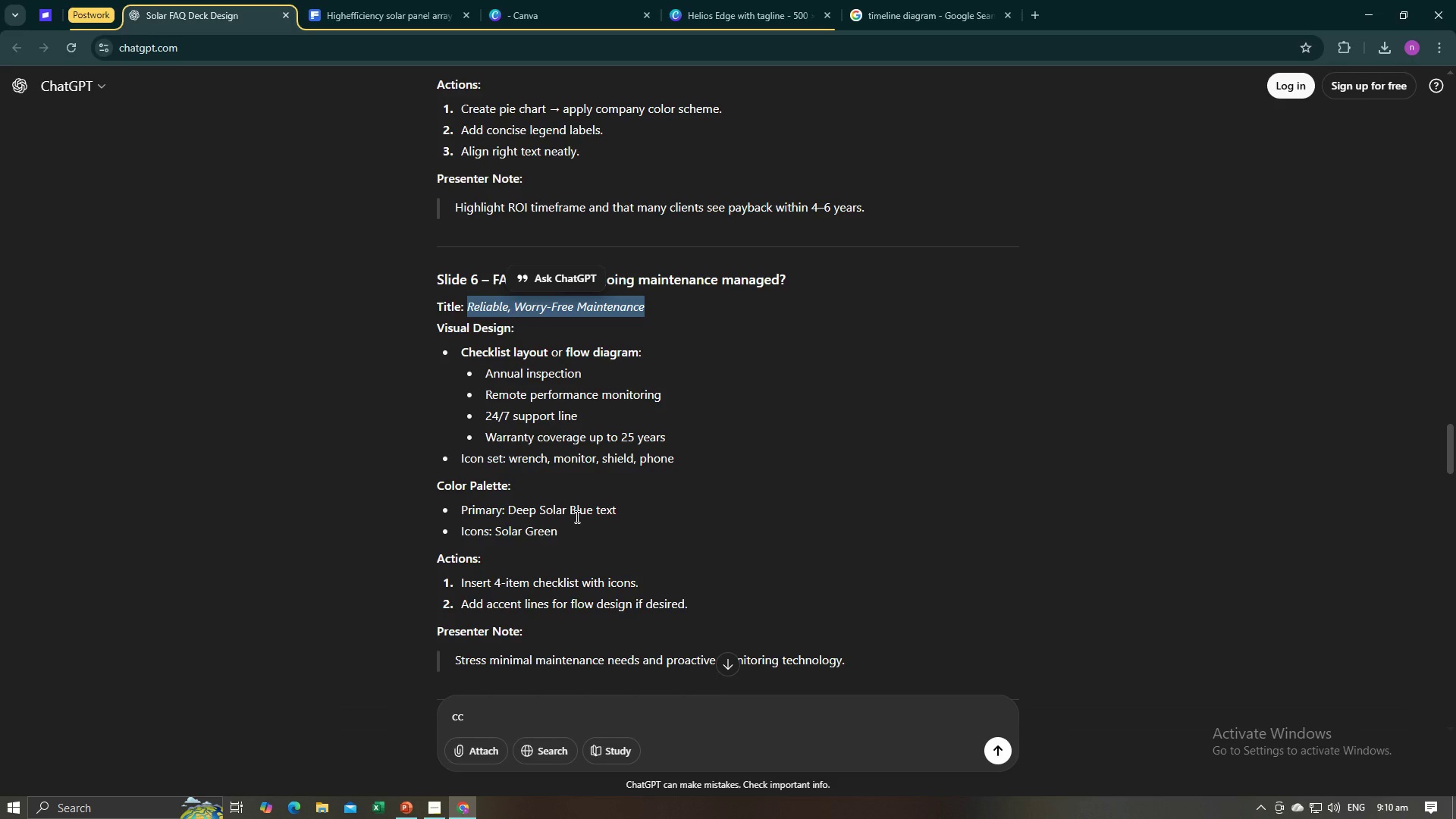 
key(Alt+AltLeft)
 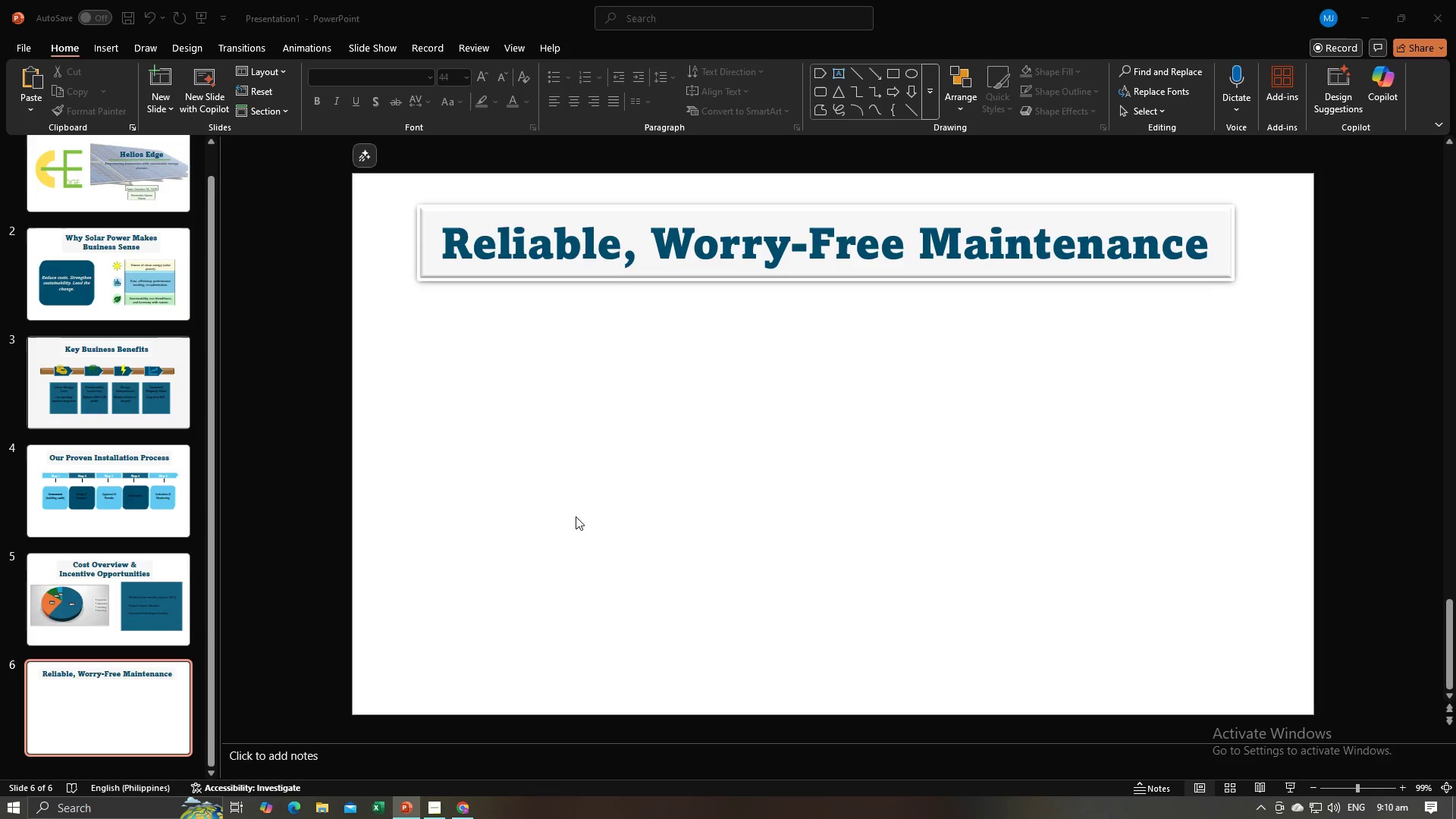 
key(Alt+Tab)
 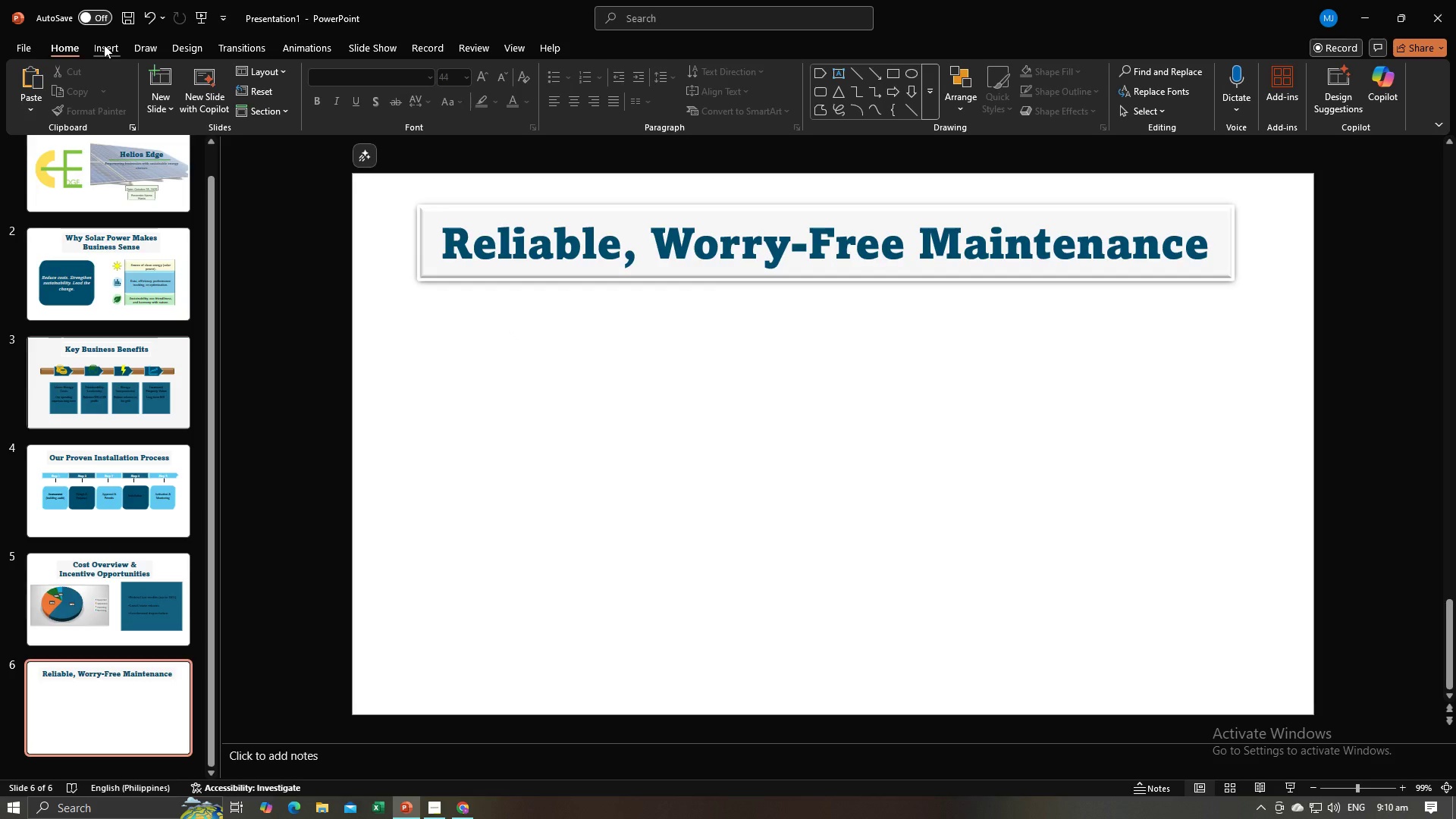 
left_click([104, 45])
 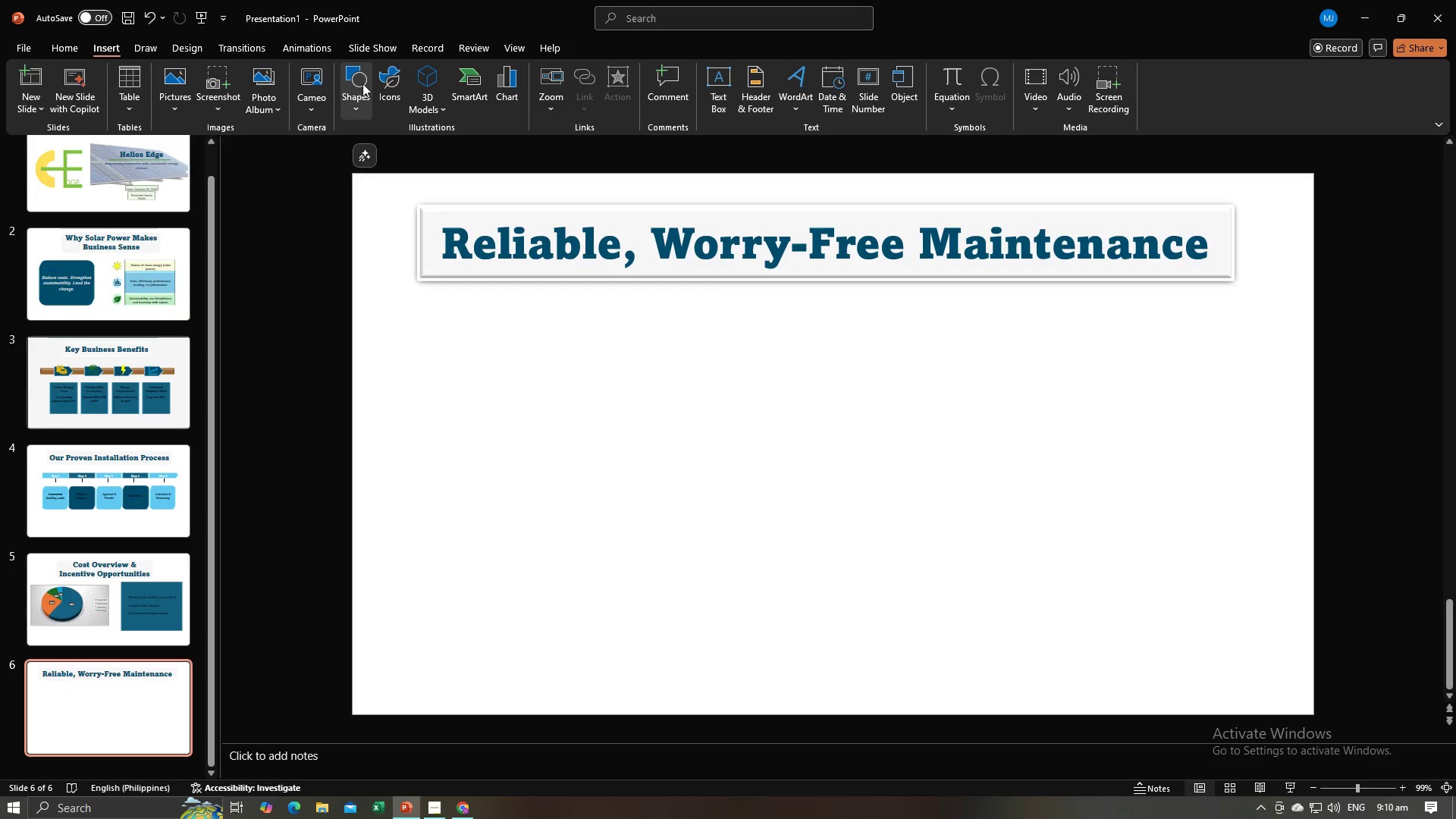 
left_click([383, 81])
 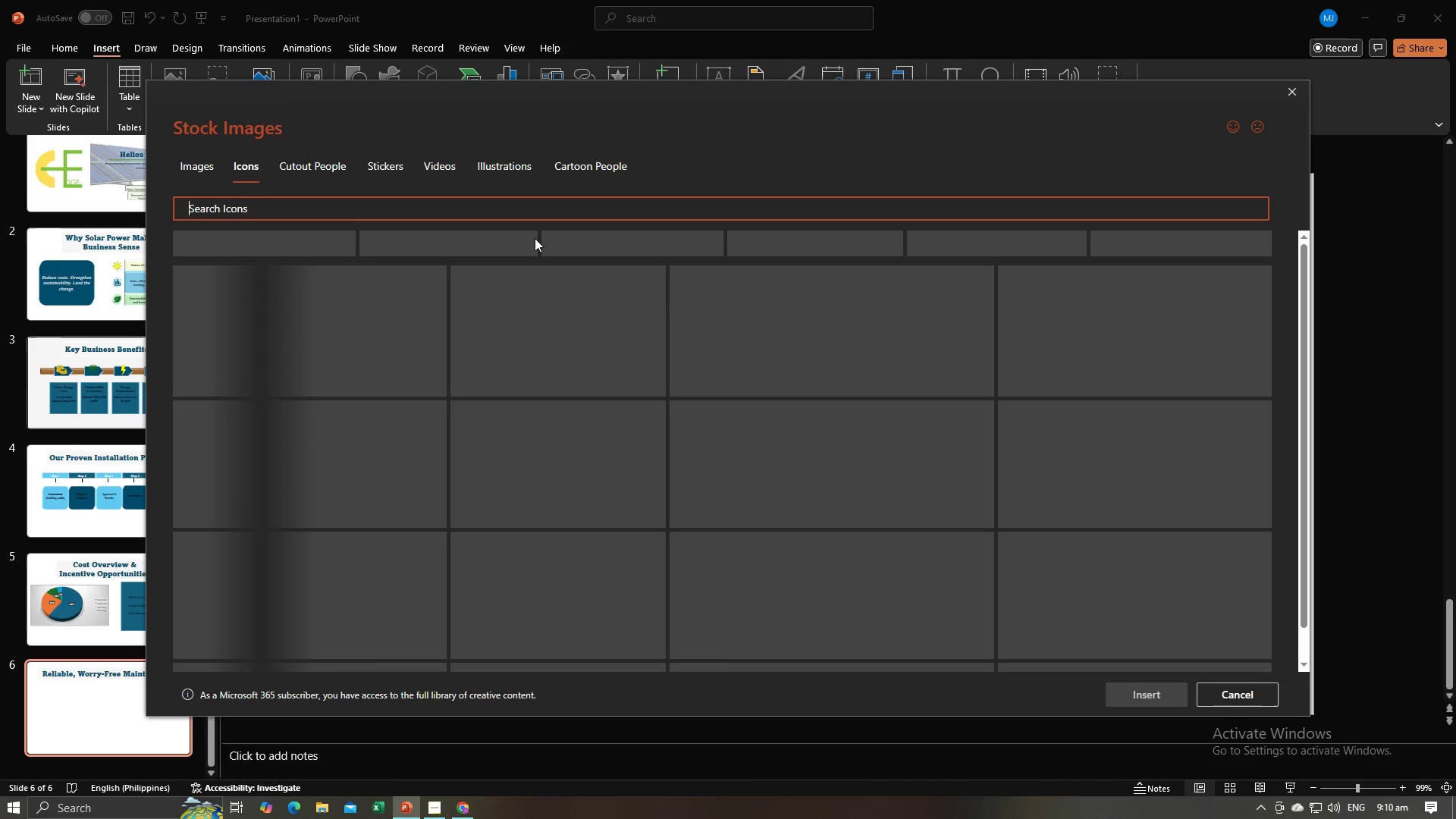 
wait(6.85)
 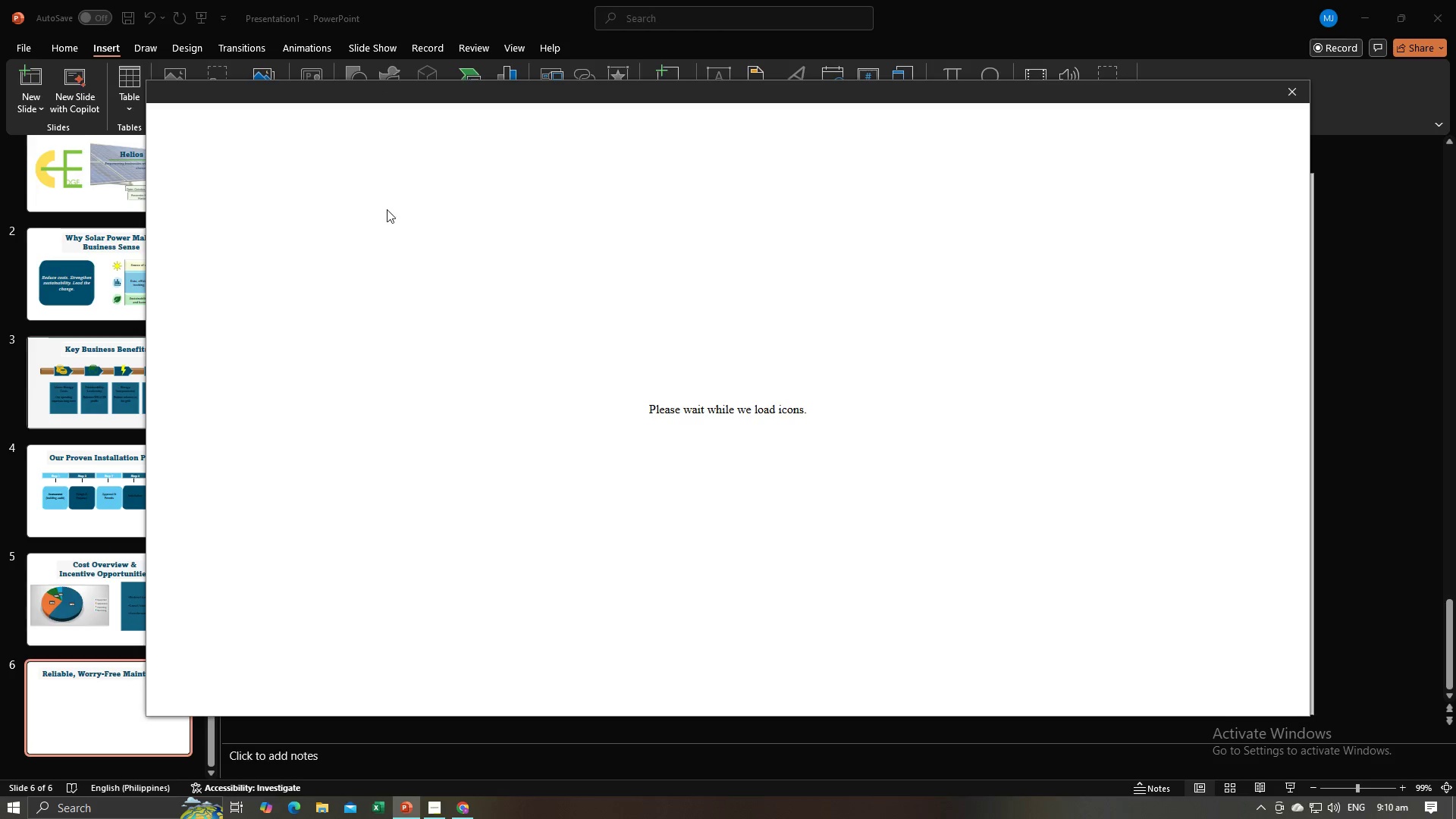 
type(Checklist)
 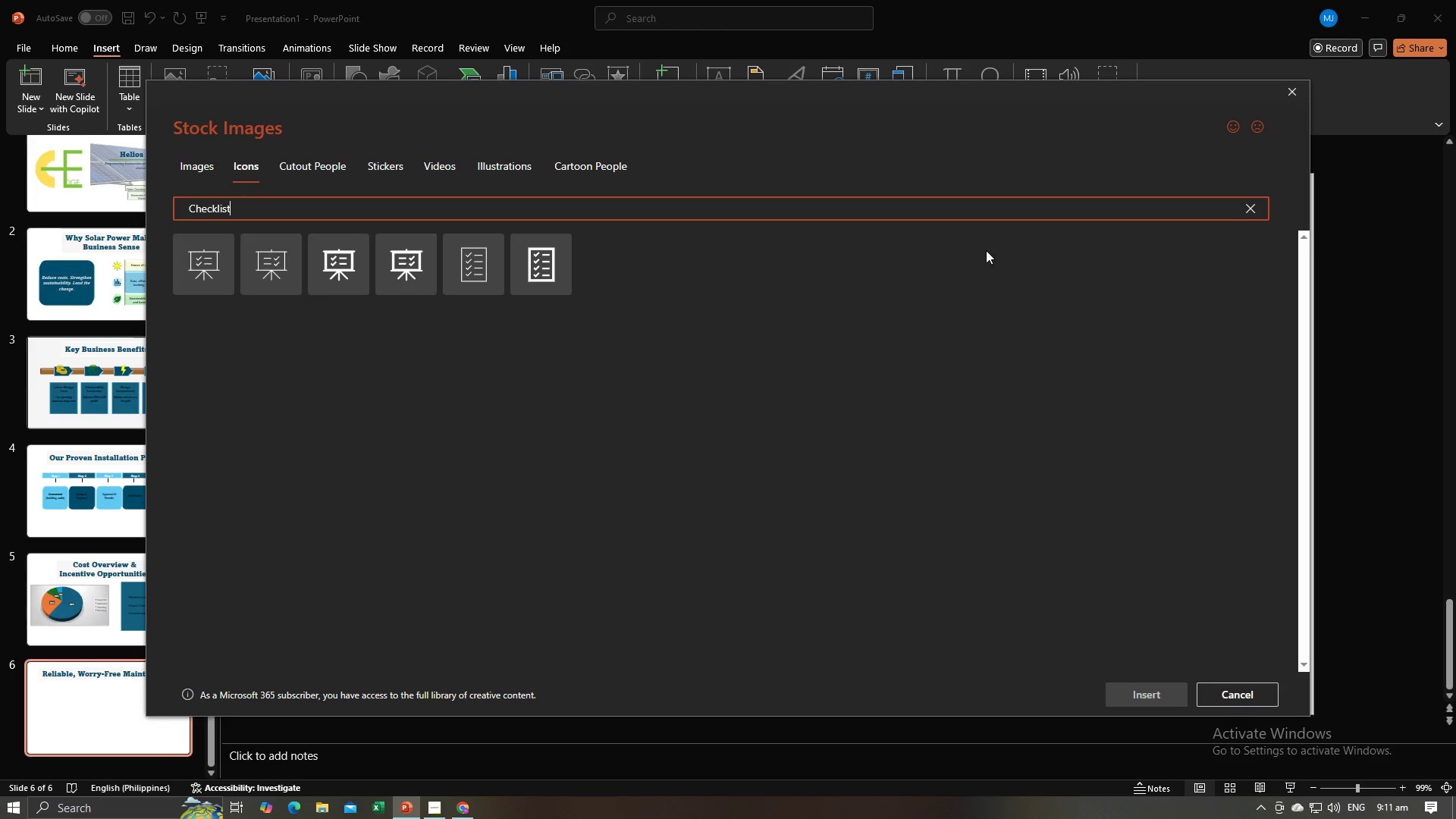 
left_click([1241, 201])
 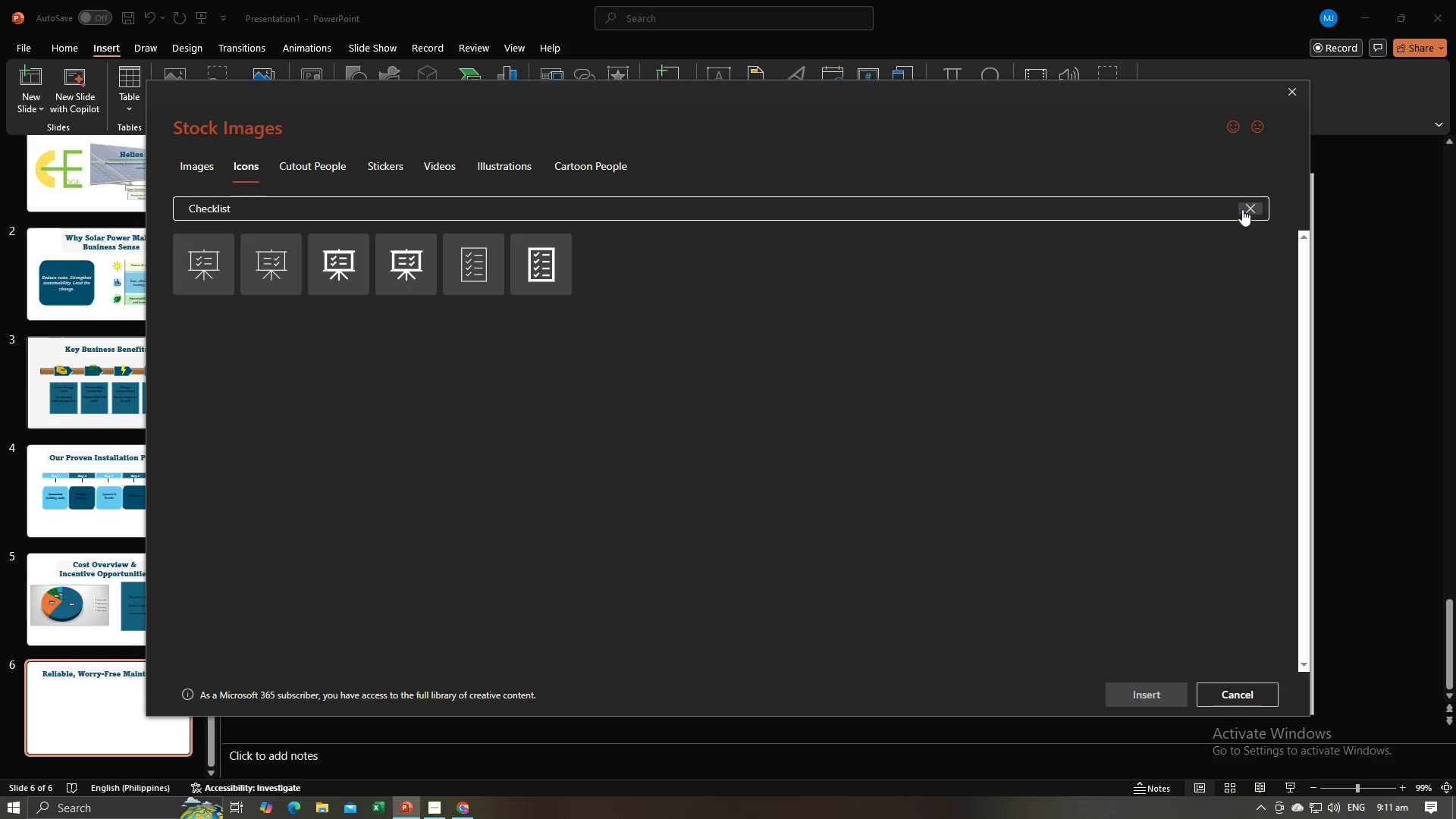 
left_click([1242, 209])
 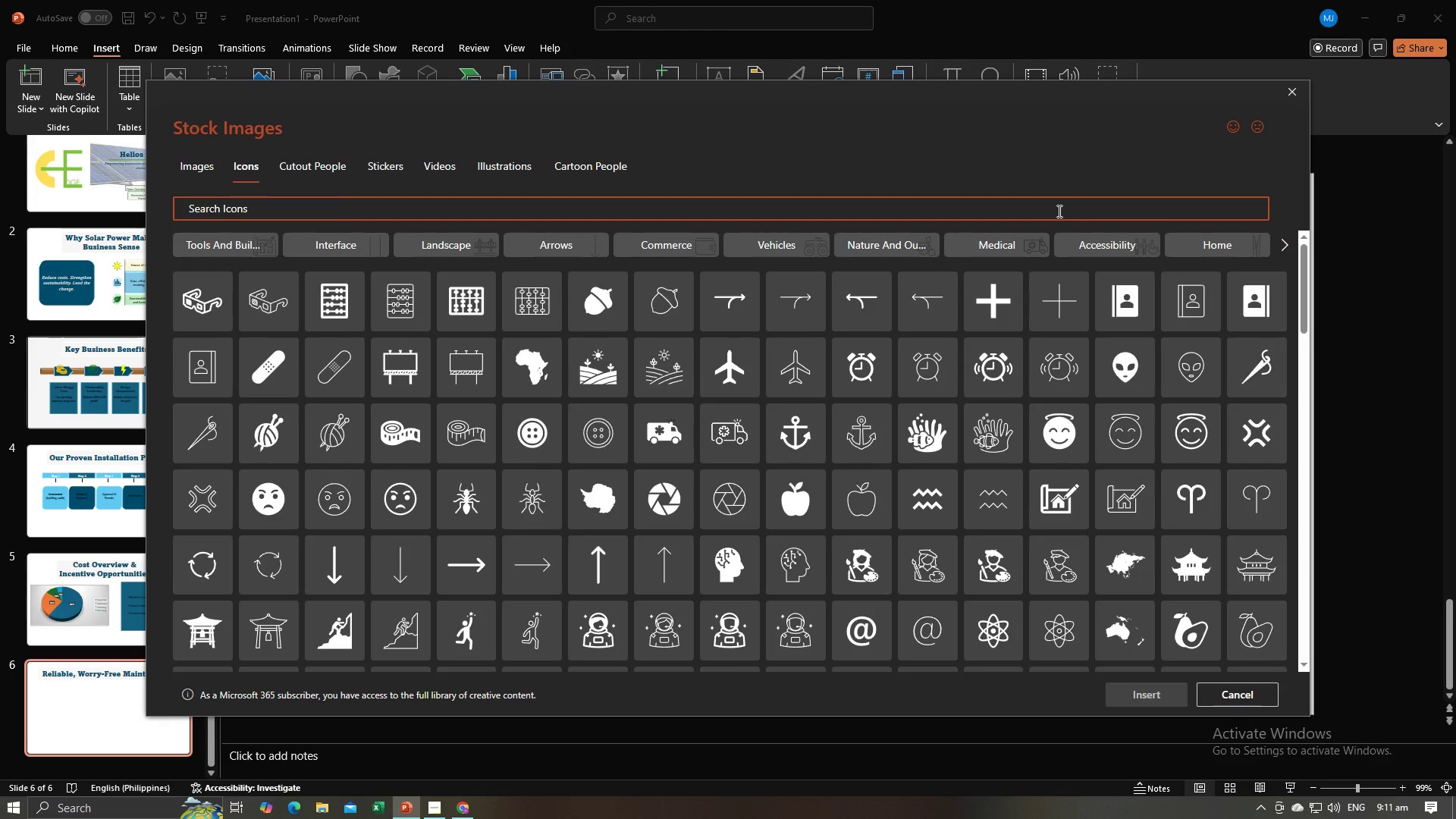 
type(Solar)
 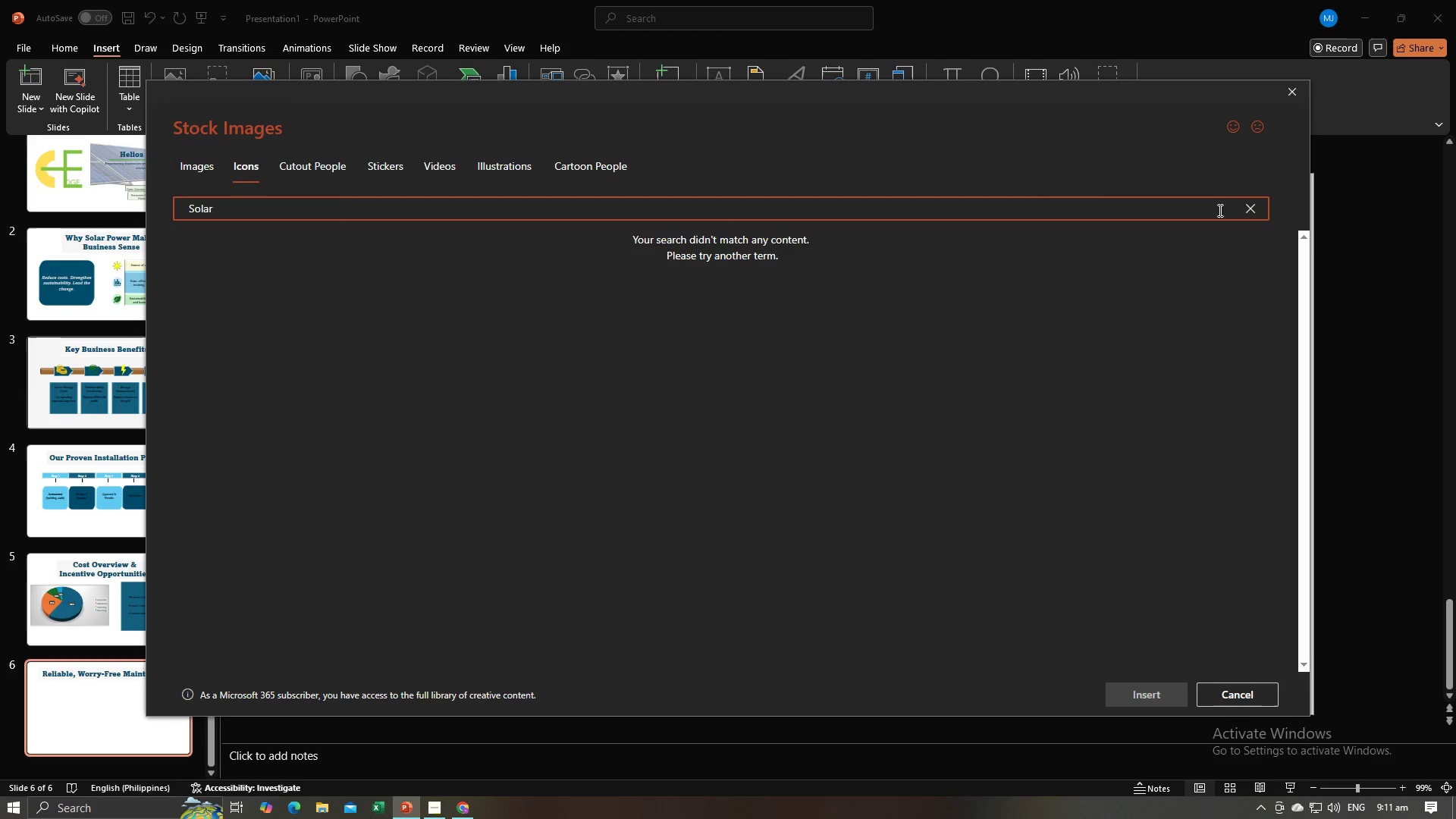 
left_click([1241, 205])
 